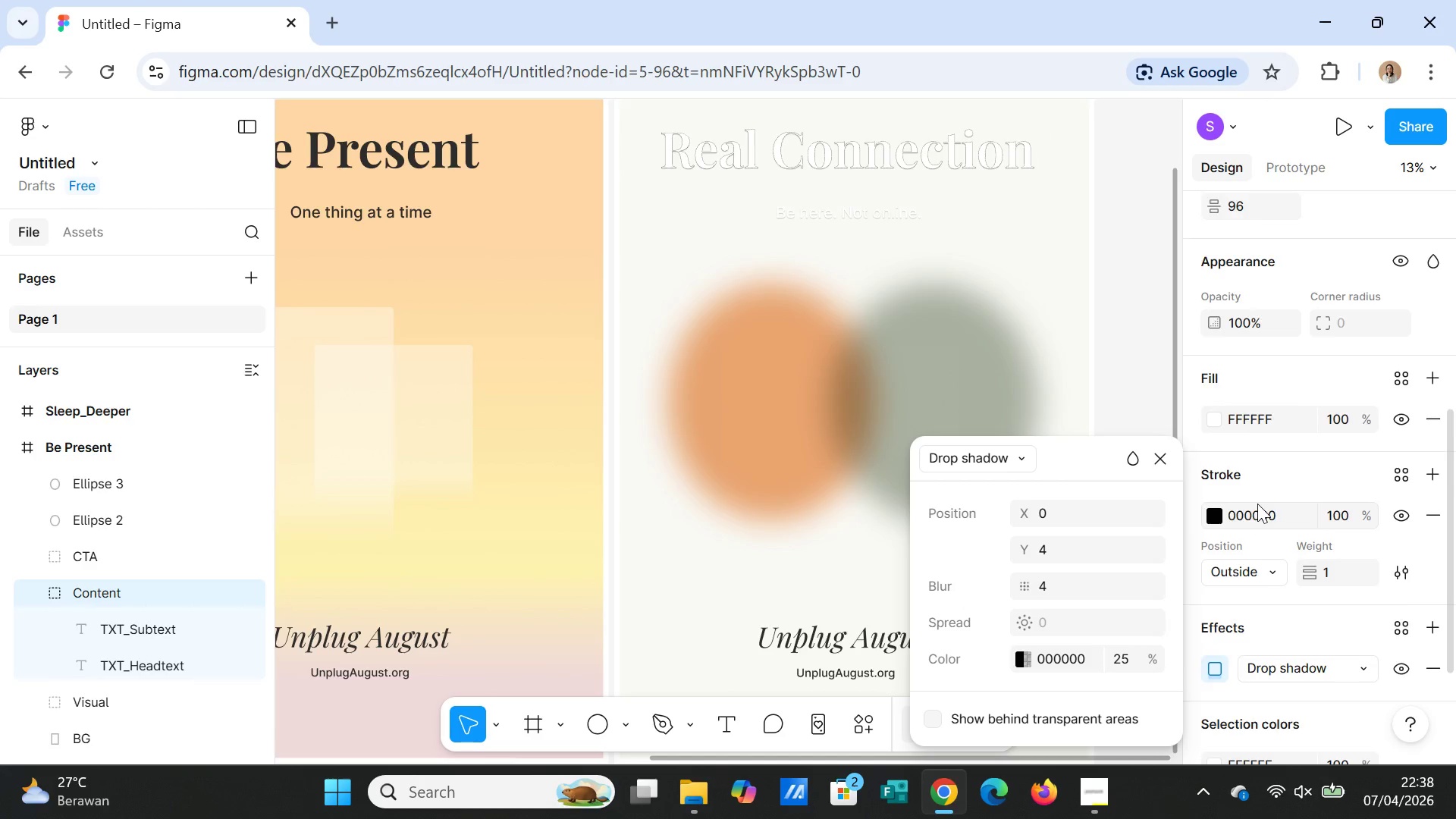 
scroll: coordinate [1257, 504], scroll_direction: up, amount: 1.0
 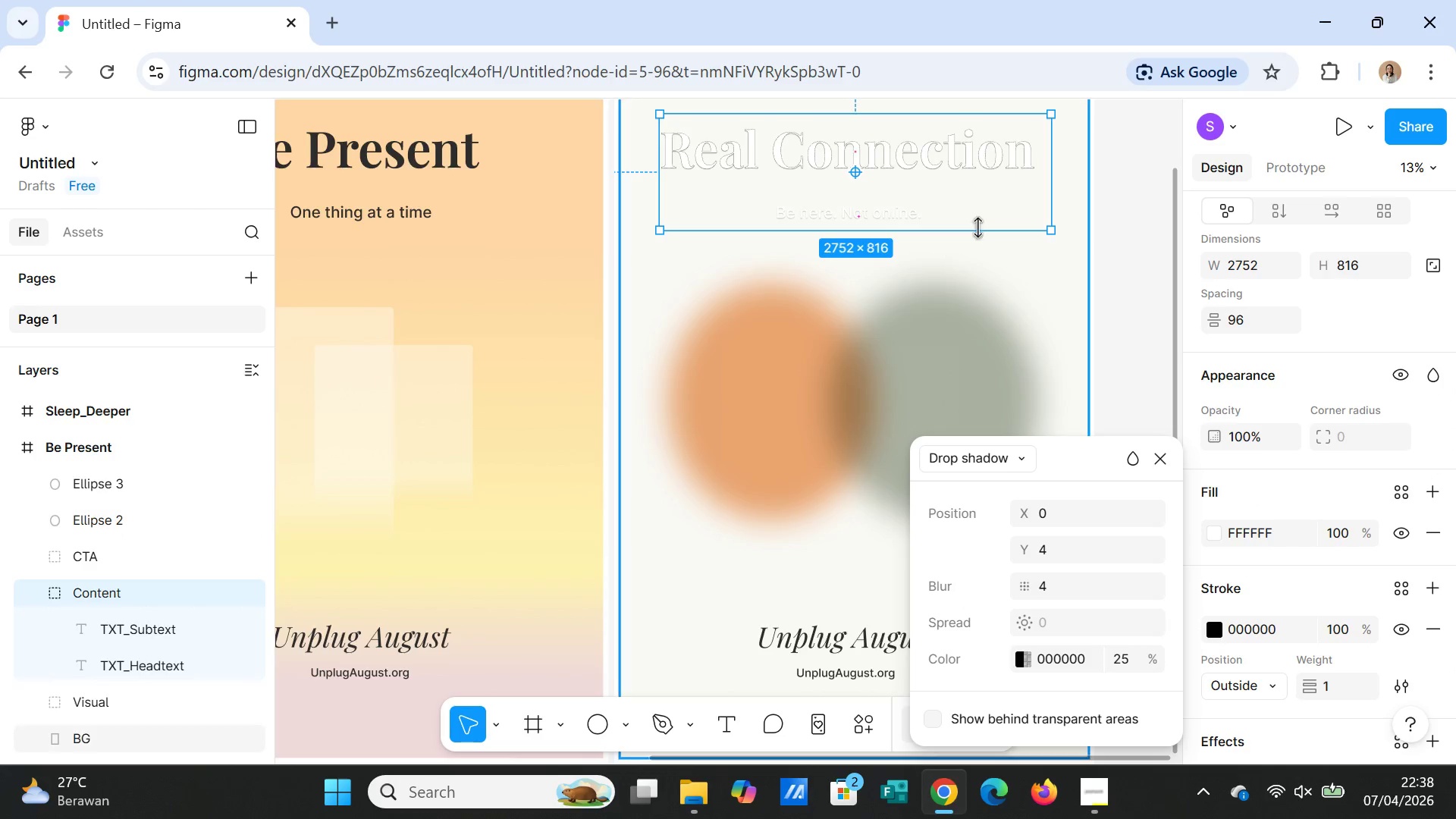 
left_click([999, 190])
 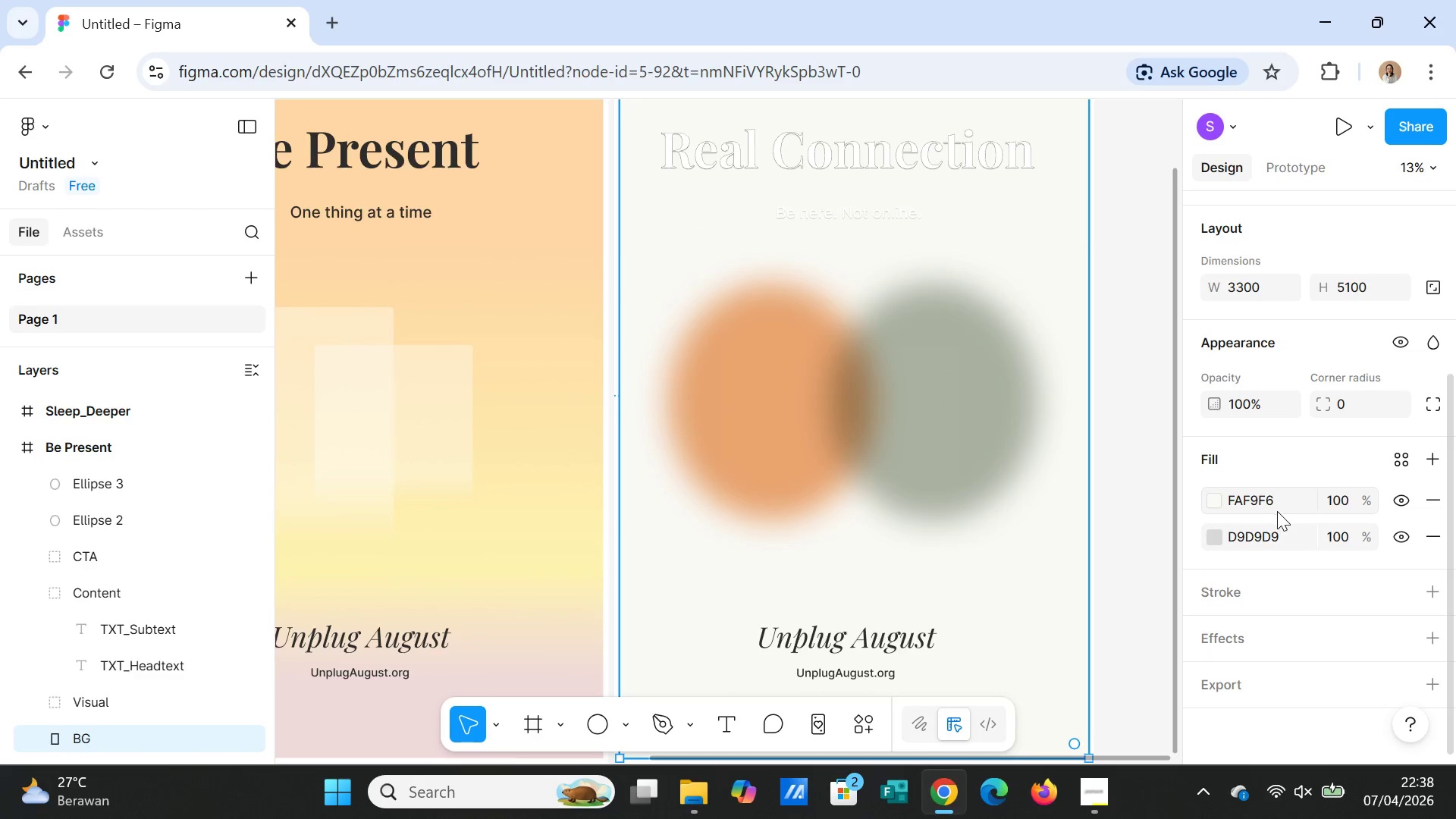 
scroll: coordinate [1304, 566], scroll_direction: up, amount: 2.0
 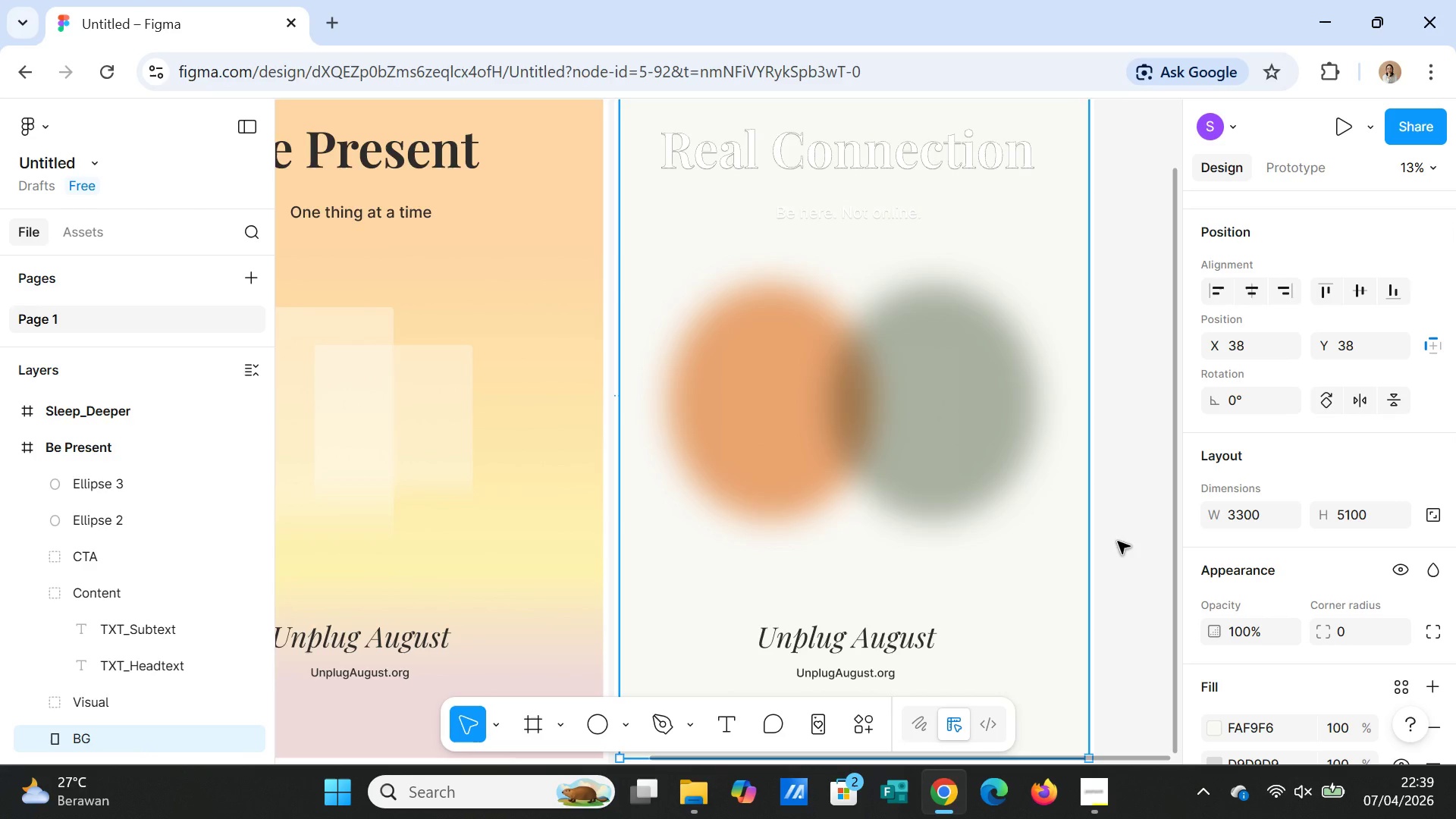 
wait(15.89)
 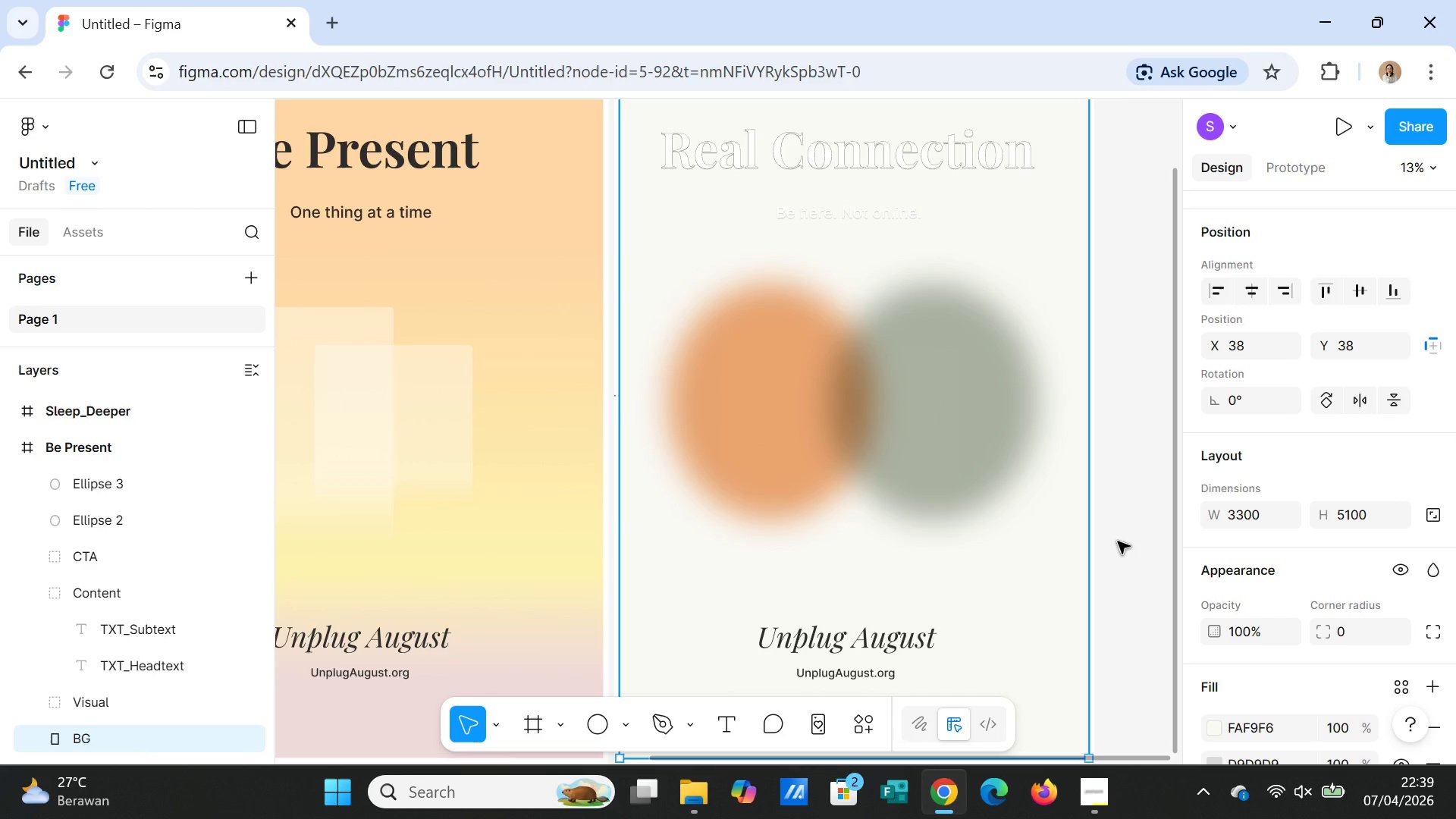 
left_click([1038, 639])
 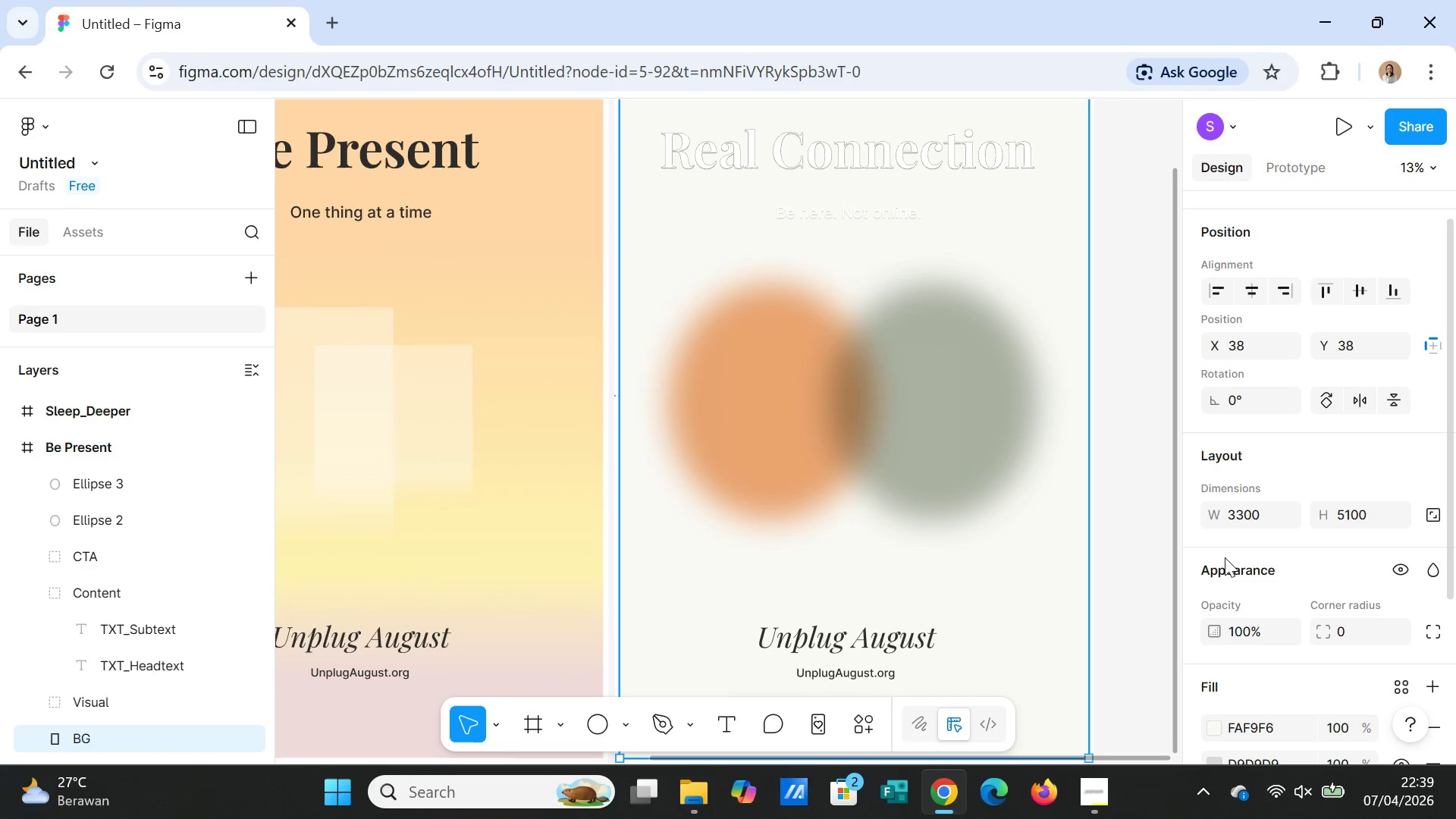 
scroll: coordinate [1244, 609], scroll_direction: down, amount: 1.0
 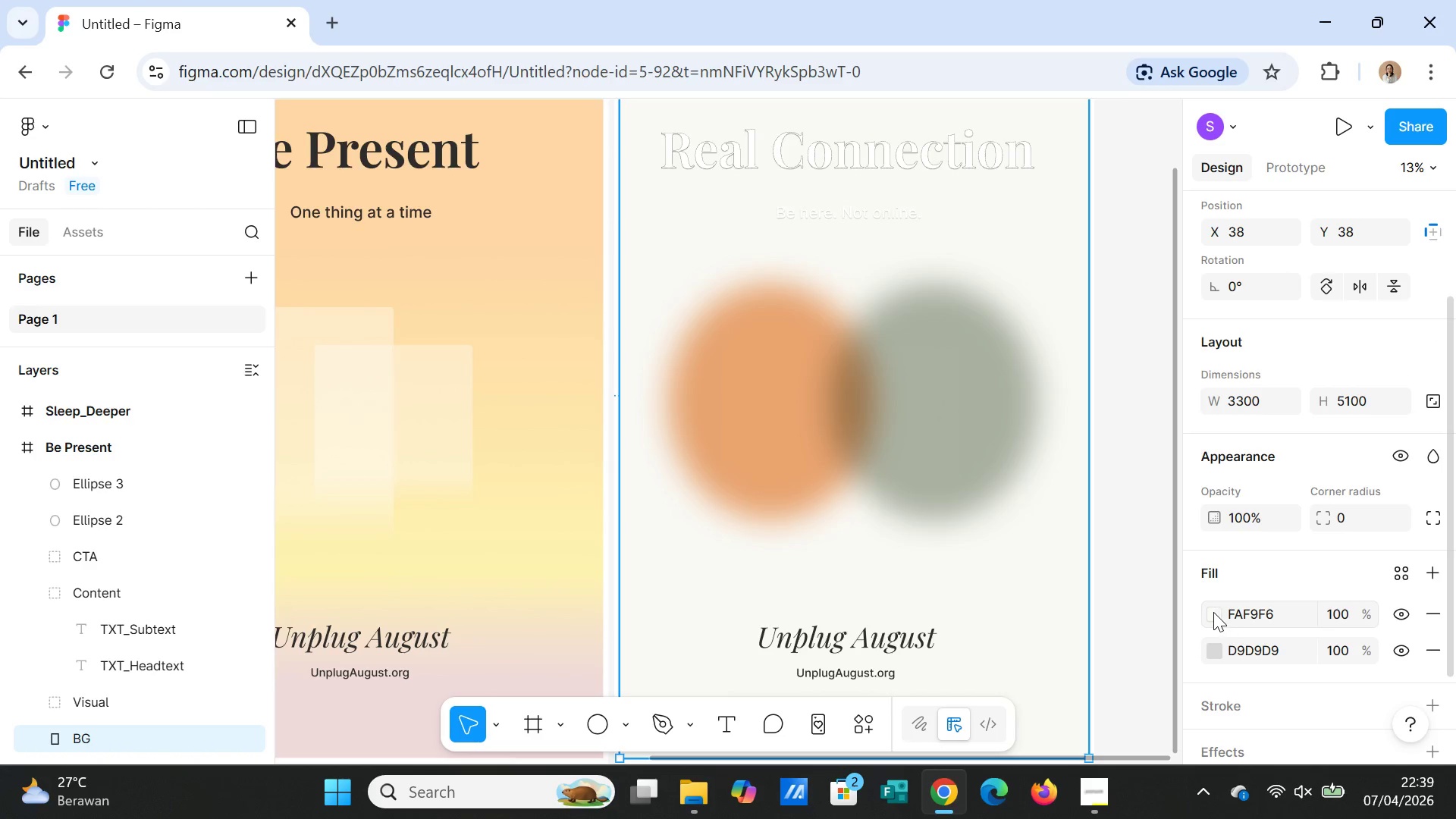 
left_click([1213, 612])
 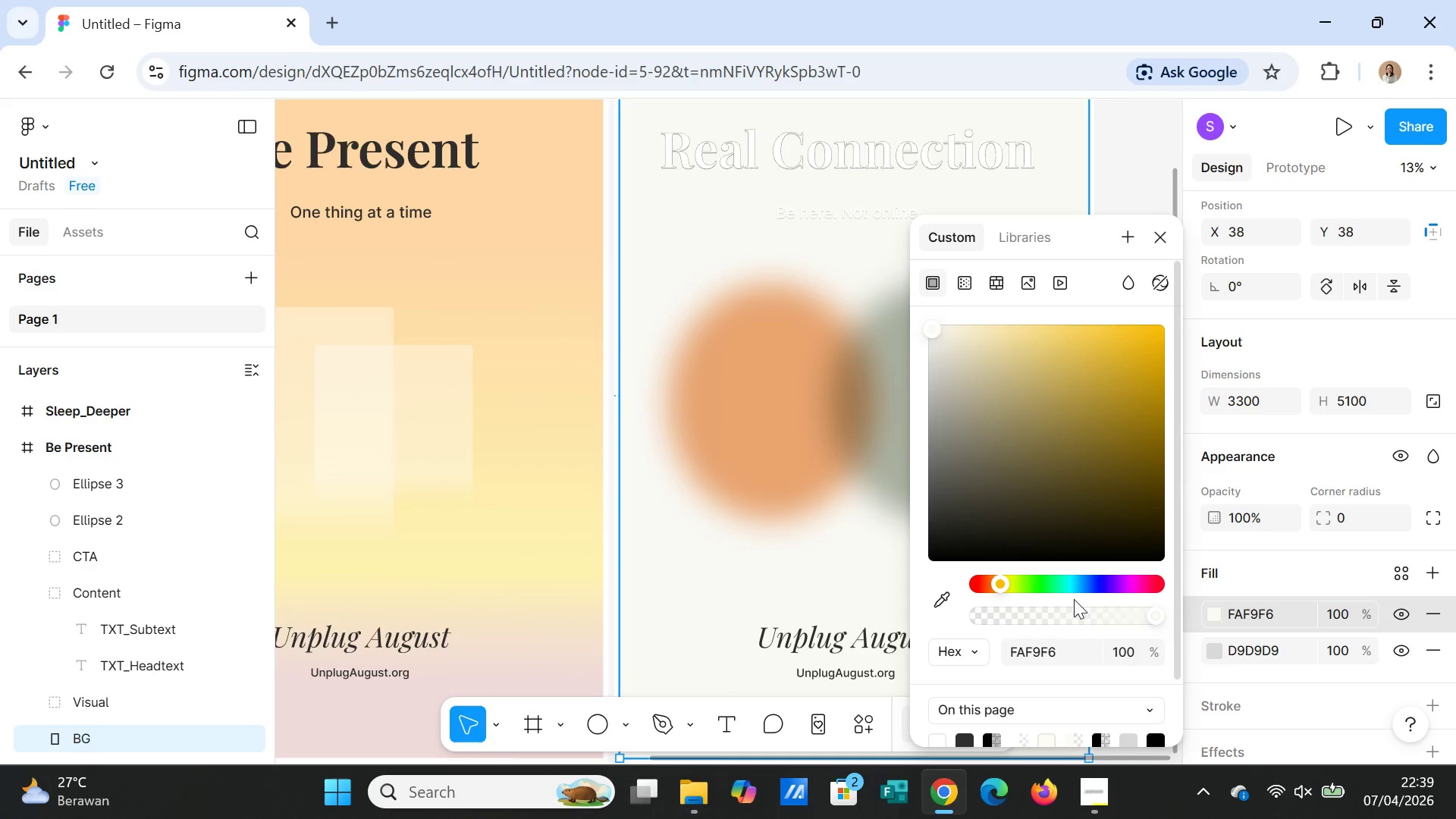 
left_click([965, 280])
 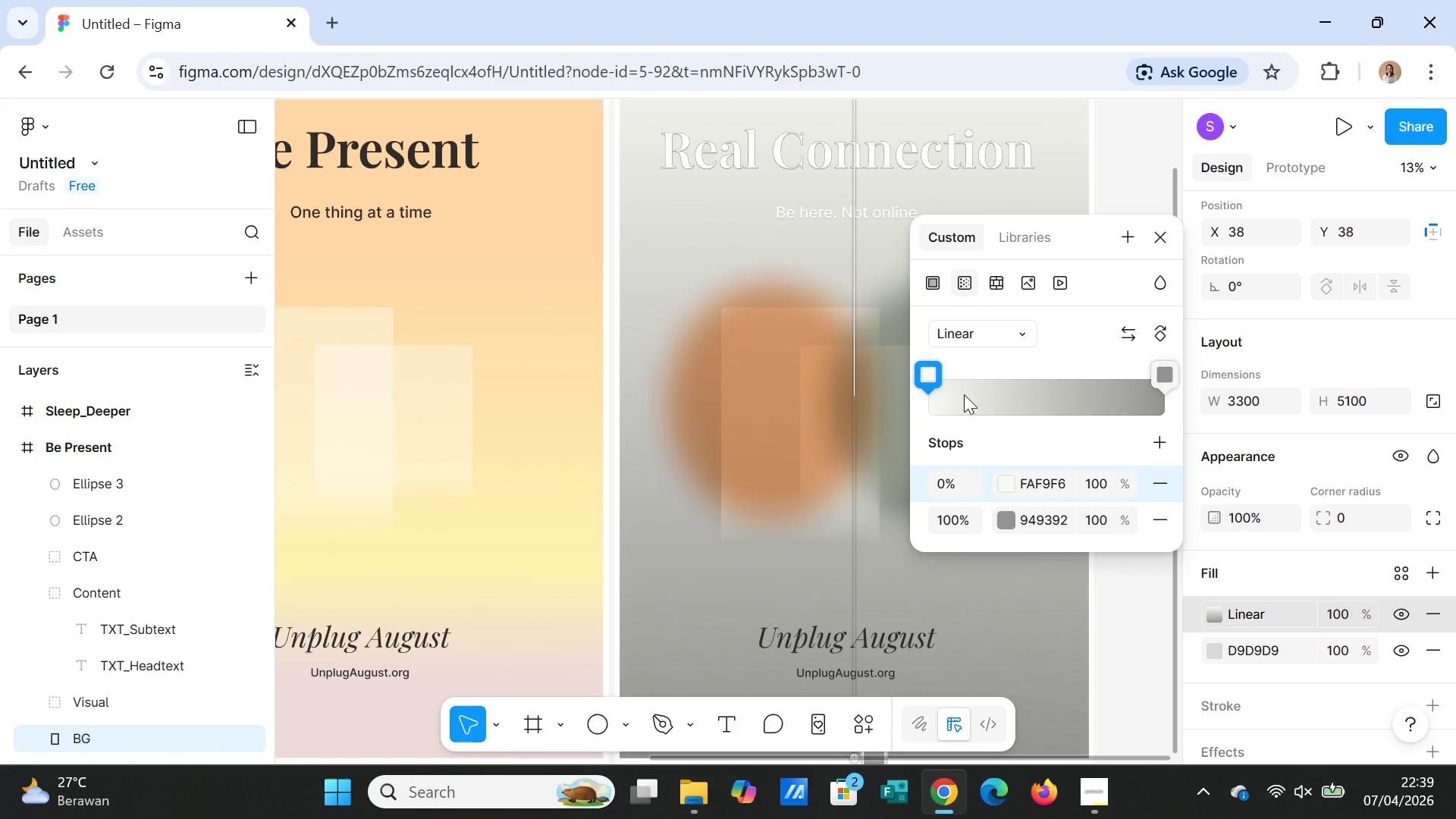 
left_click([989, 596])
 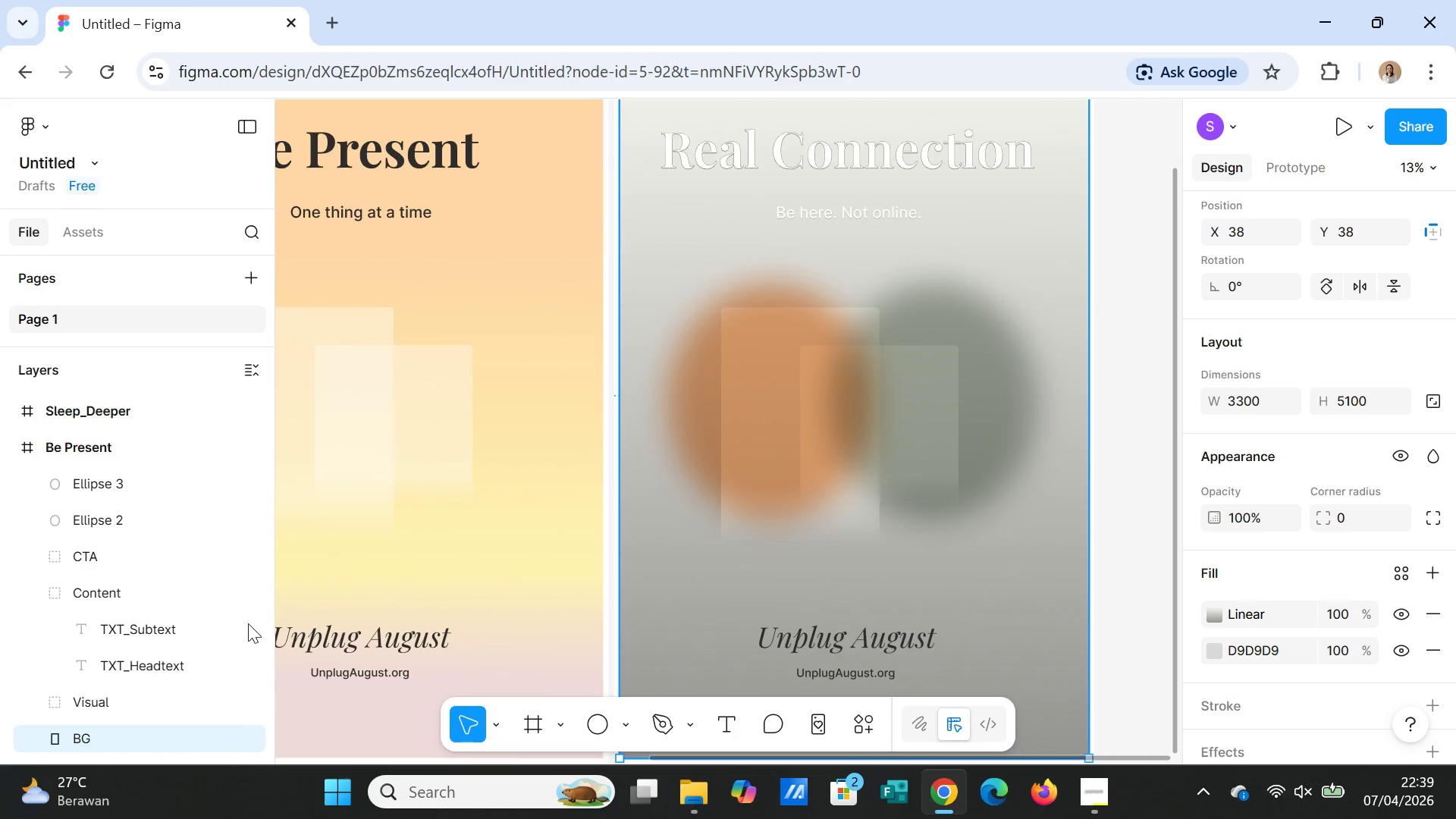 
scroll: coordinate [158, 665], scroll_direction: down, amount: 1.0
 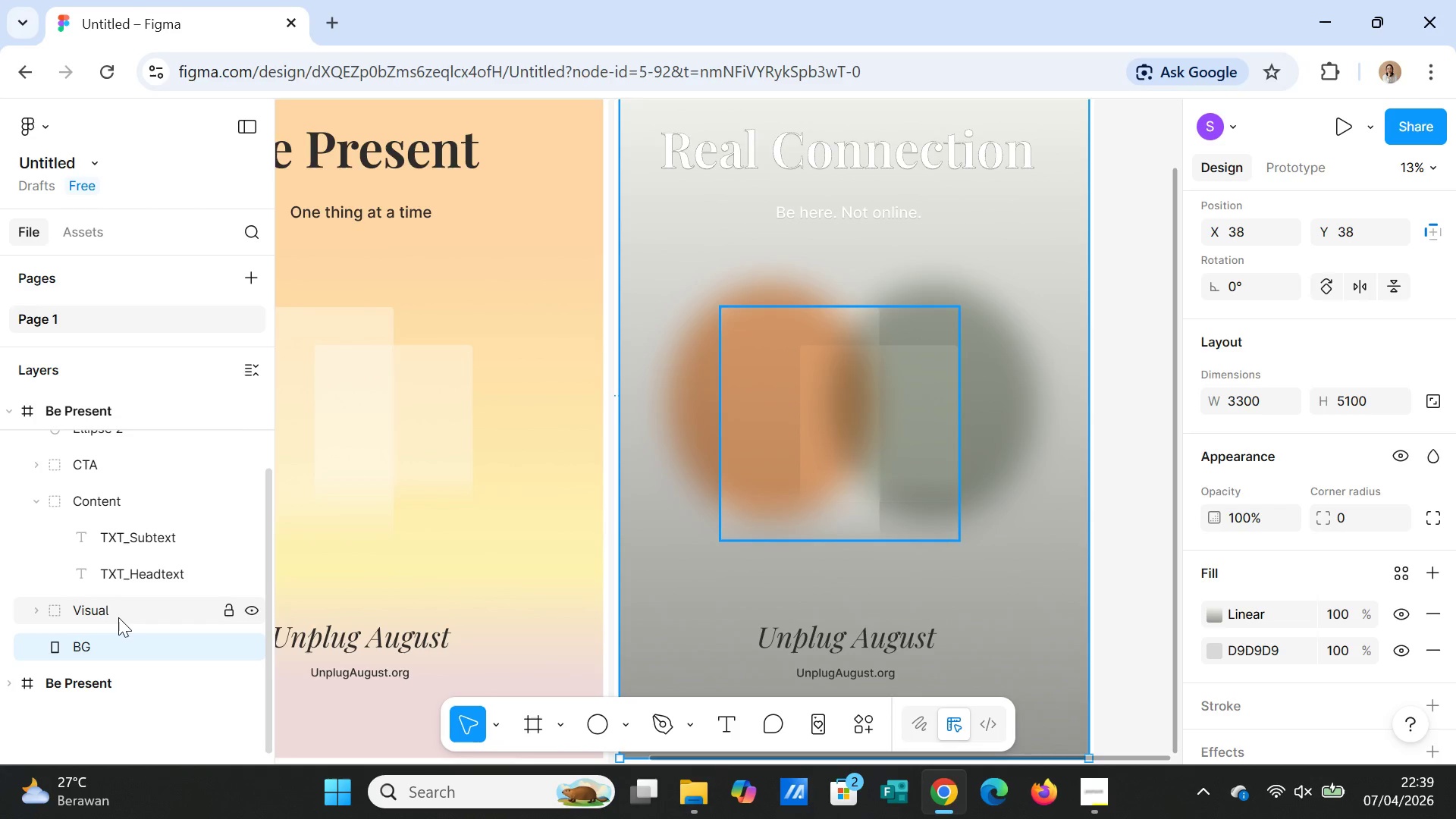 
left_click([118, 616])
 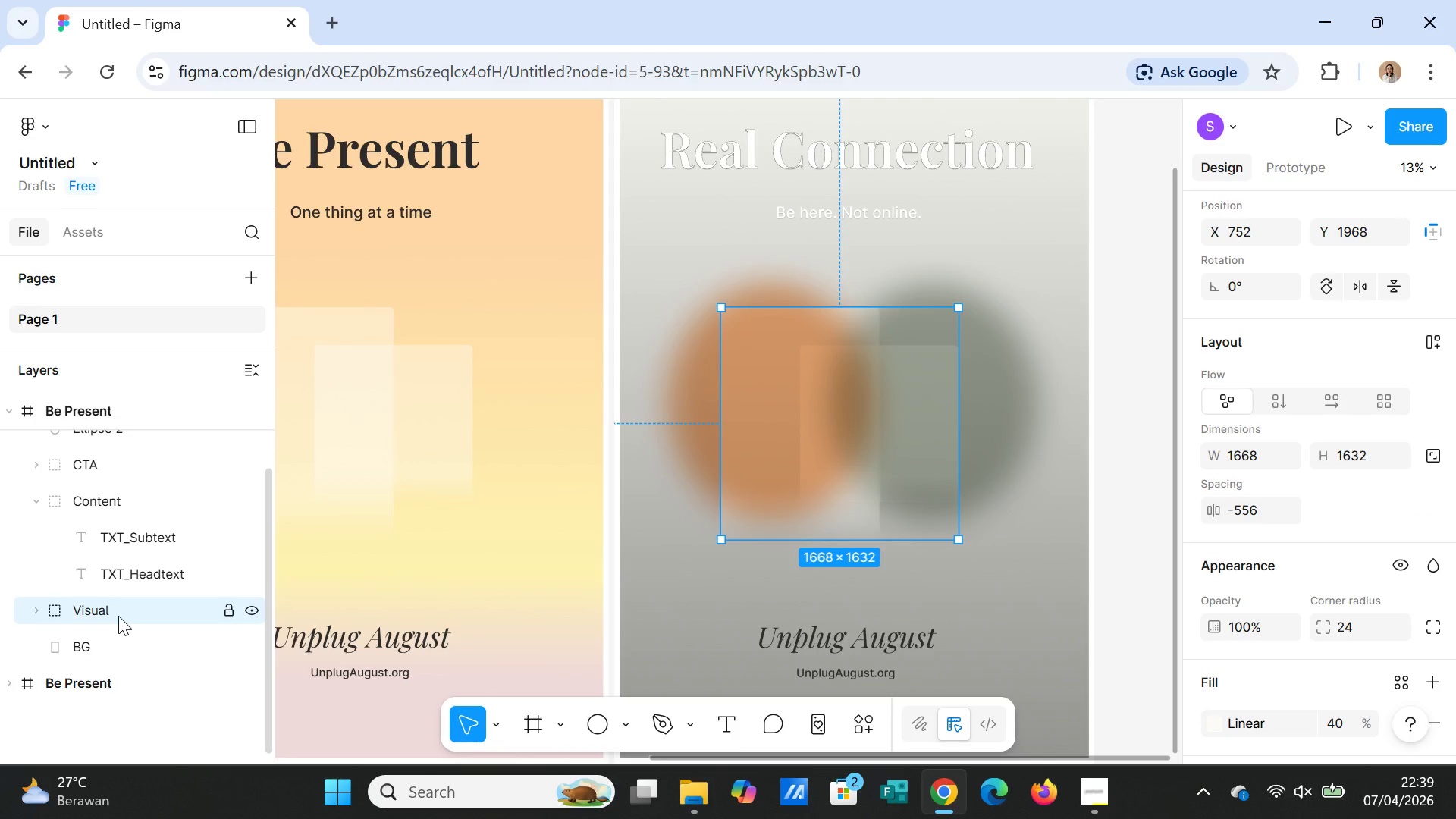 
key(Delete)
 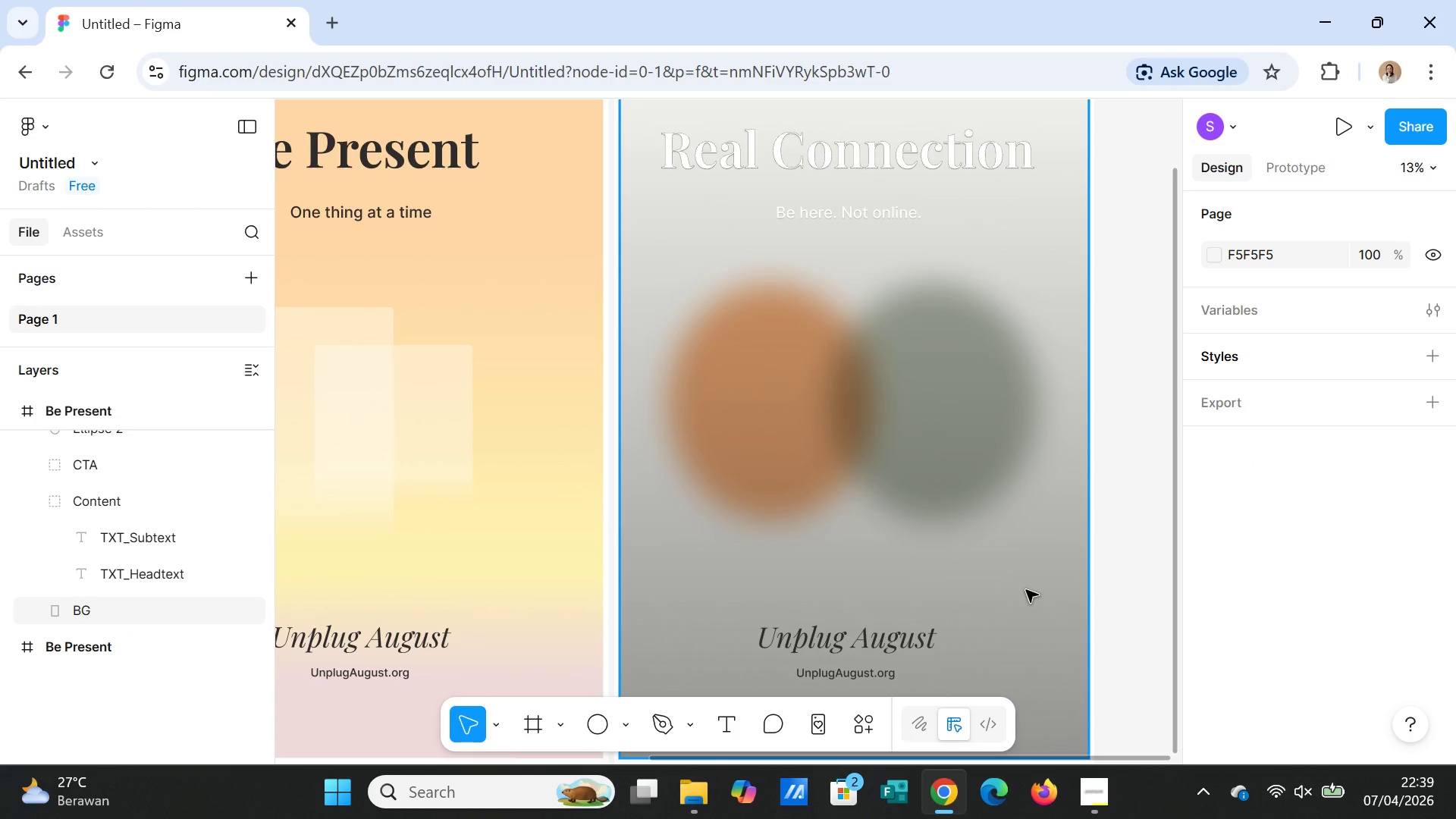 
left_click([1026, 590])
 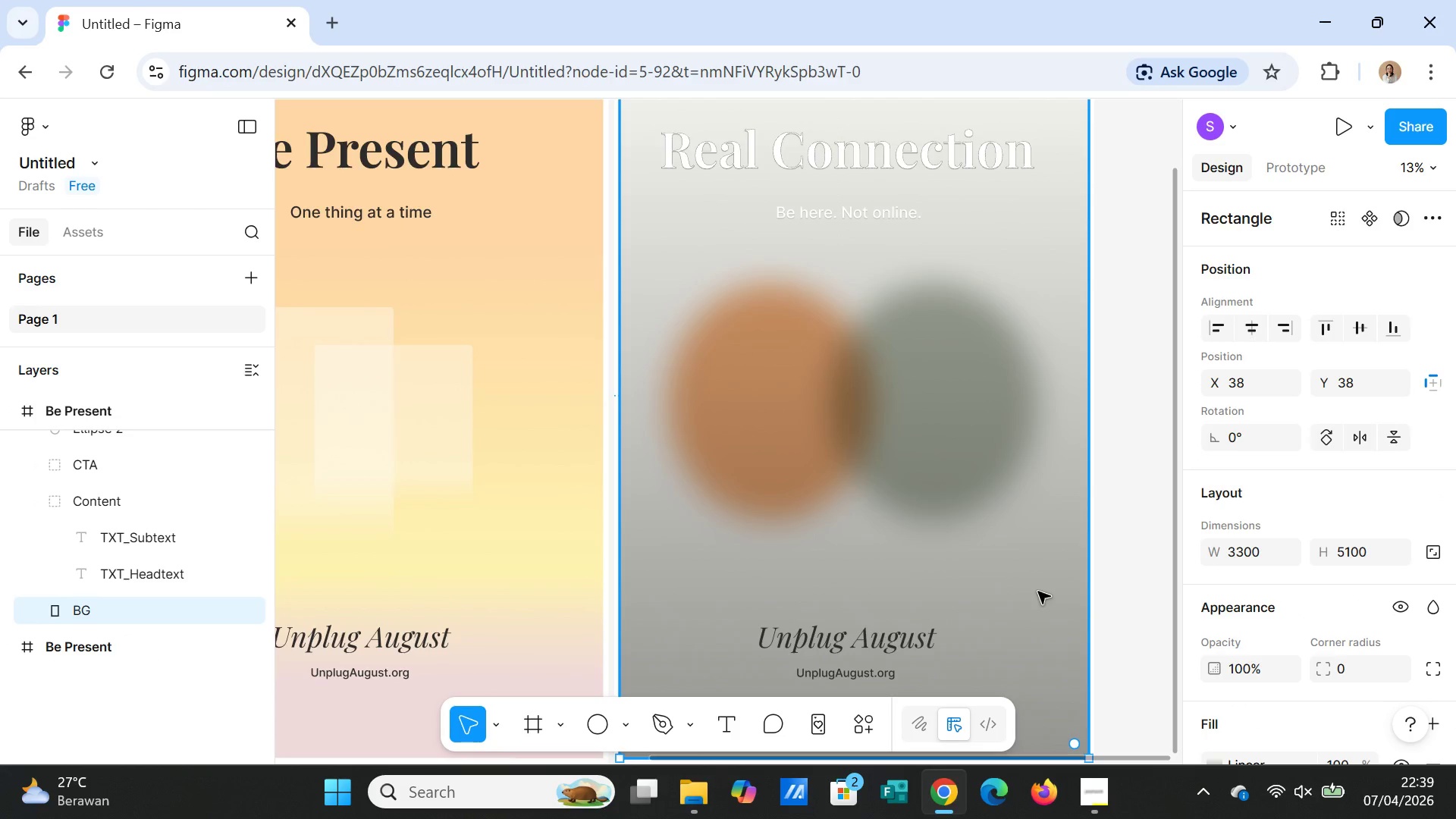 
scroll: coordinate [1081, 595], scroll_direction: up, amount: 3.0
 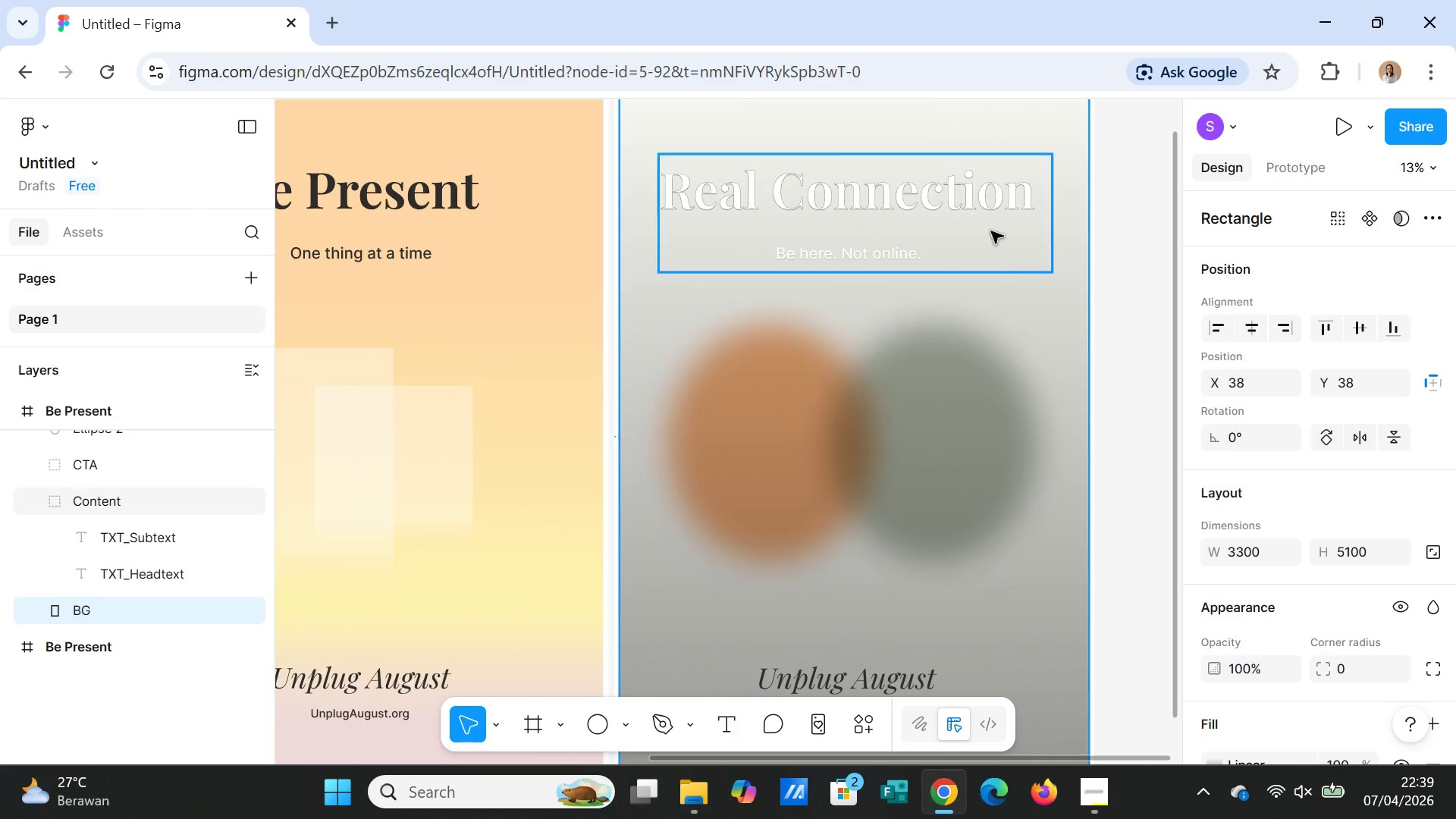 
left_click([1037, 309])
 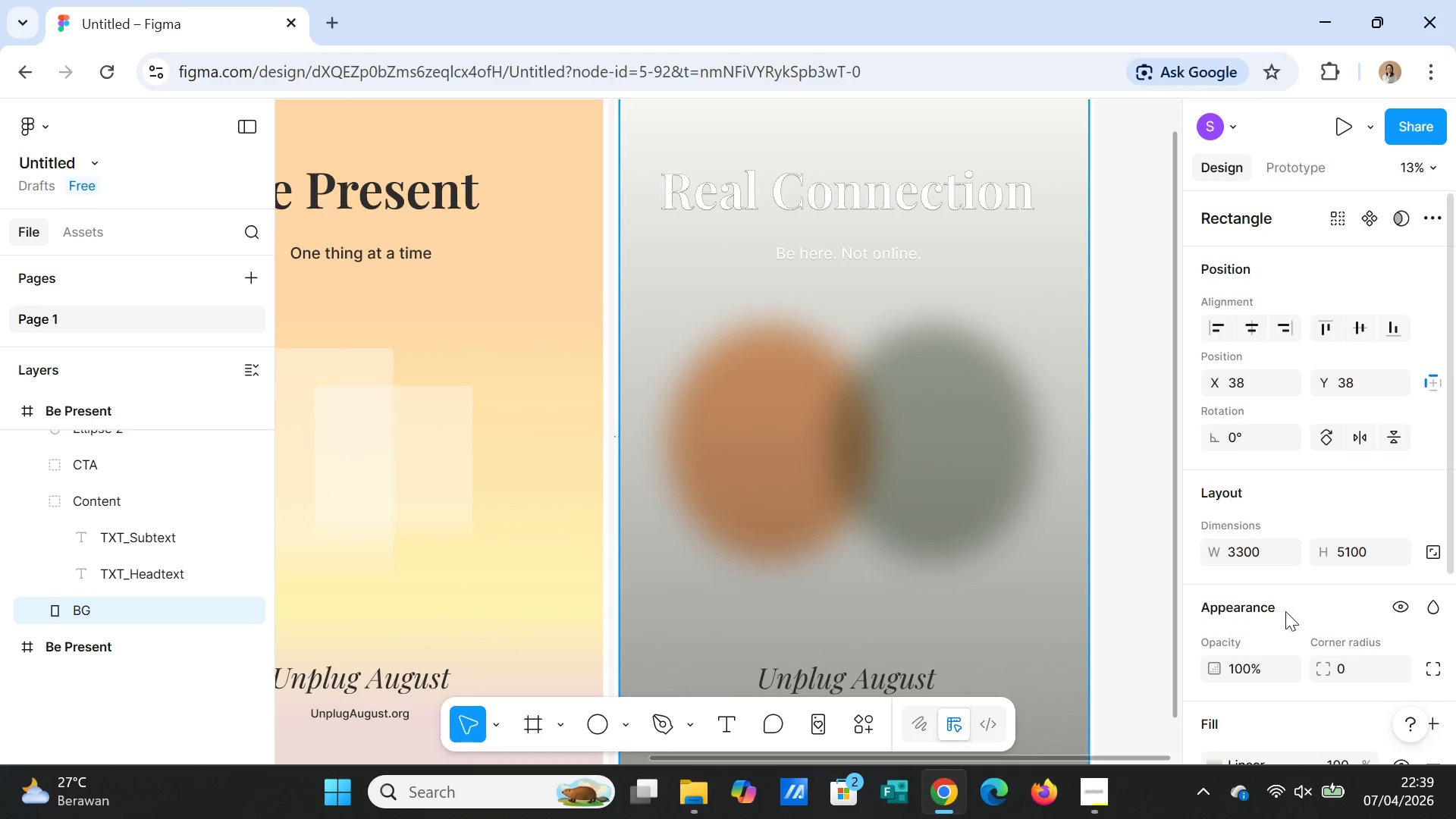 
scroll: coordinate [1283, 635], scroll_direction: down, amount: 1.0
 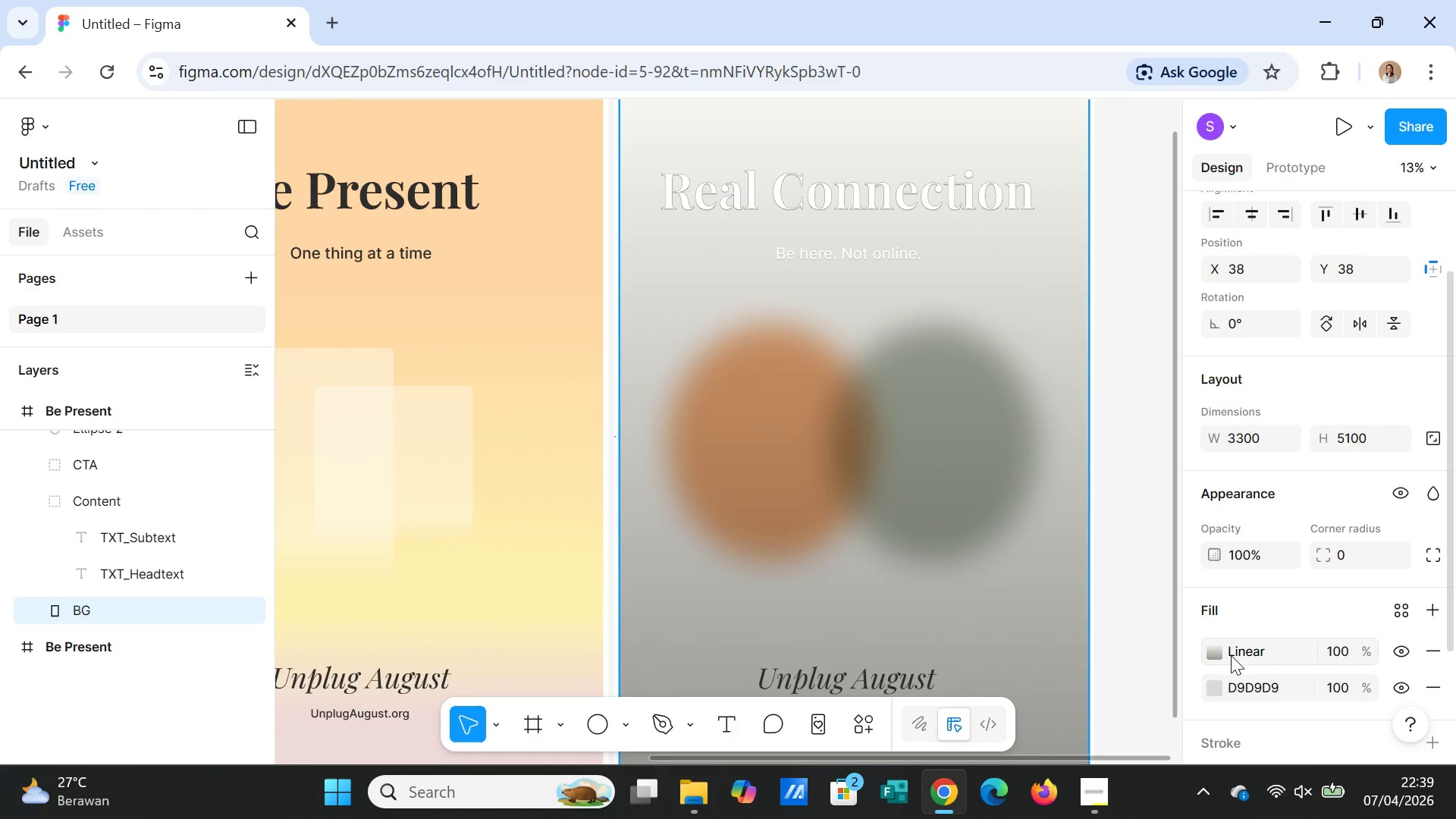 
left_click([1231, 654])
 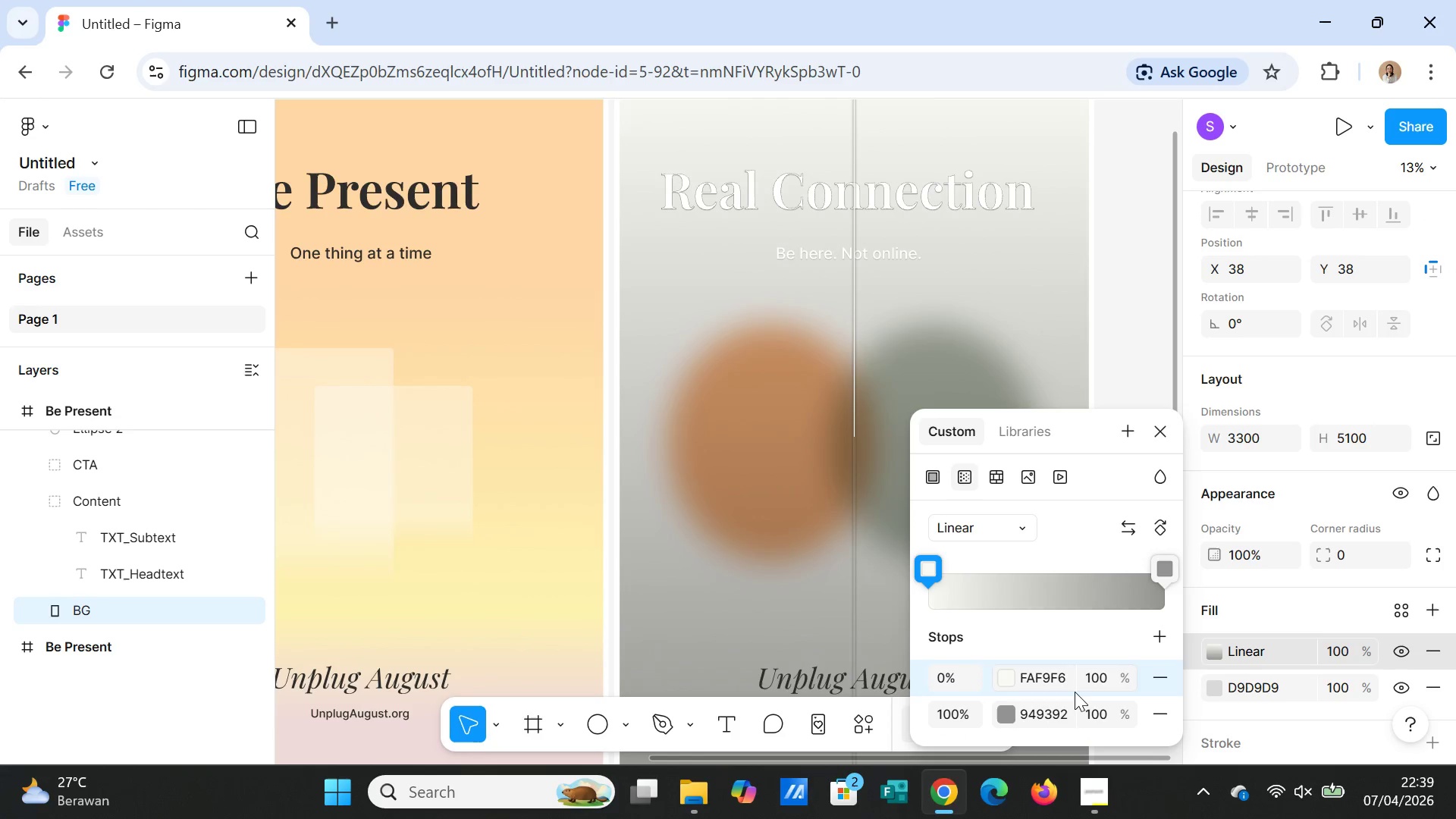 
left_click([1041, 682])
 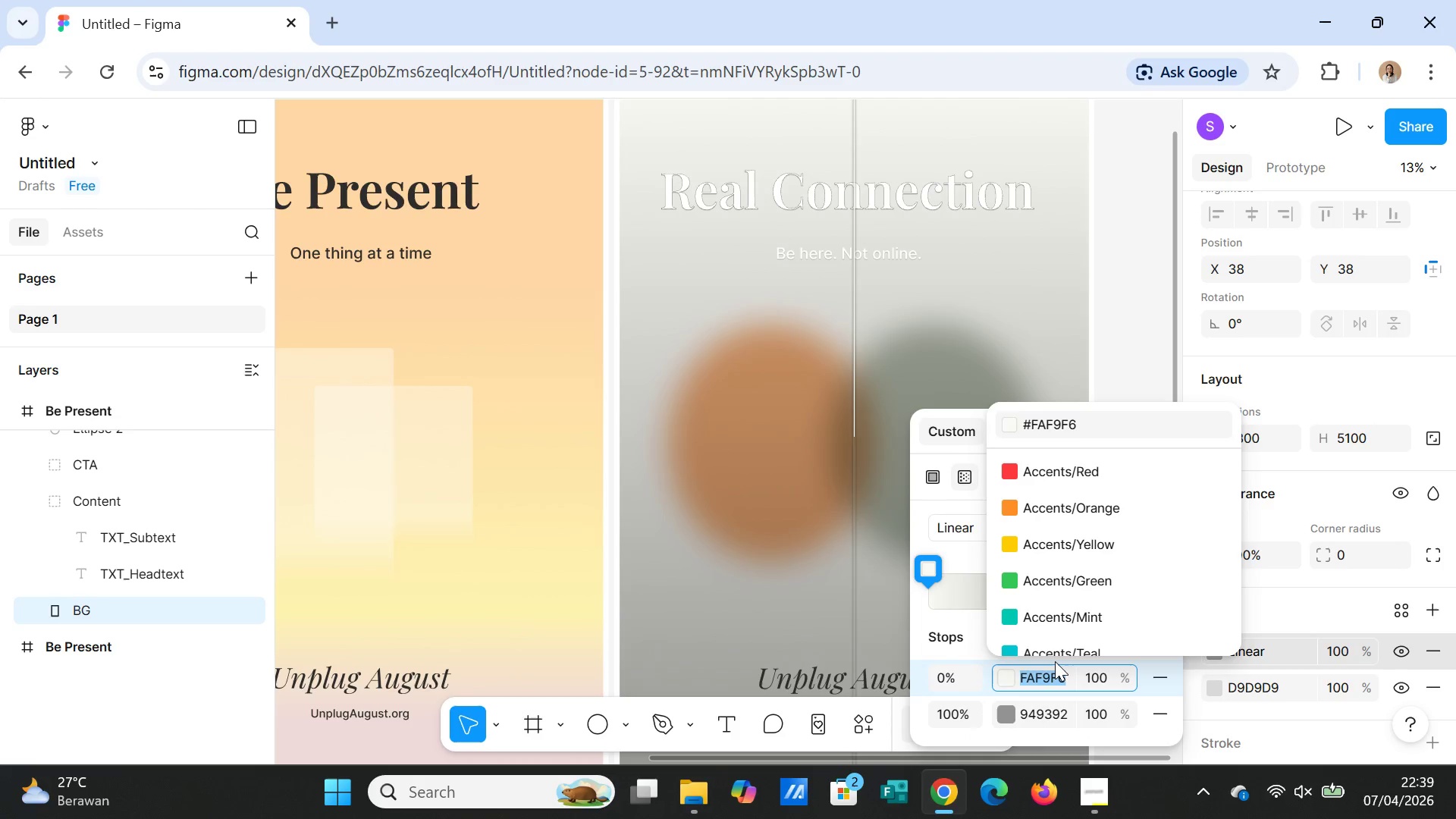 
key(E)
 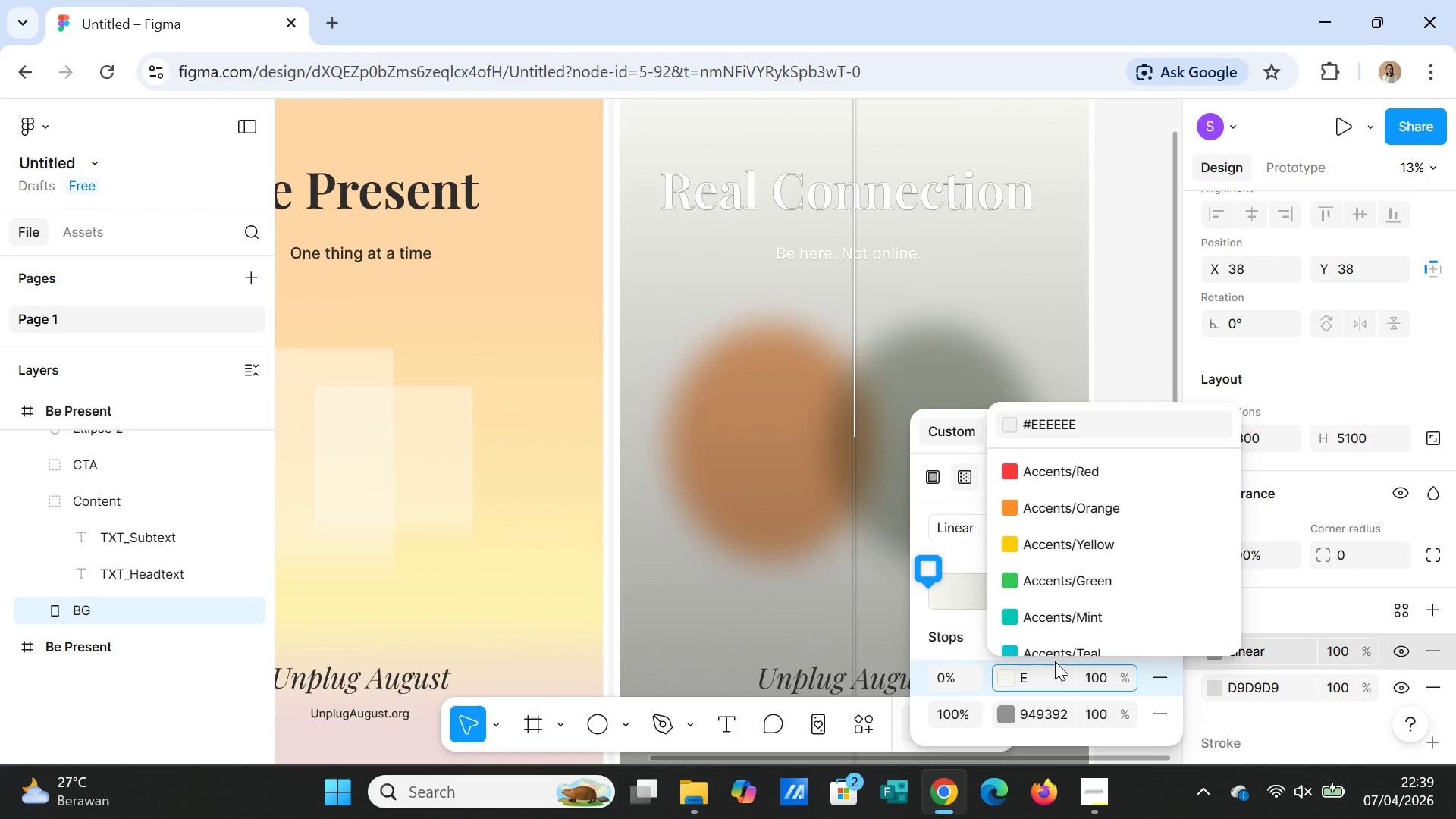 
type(89151)
 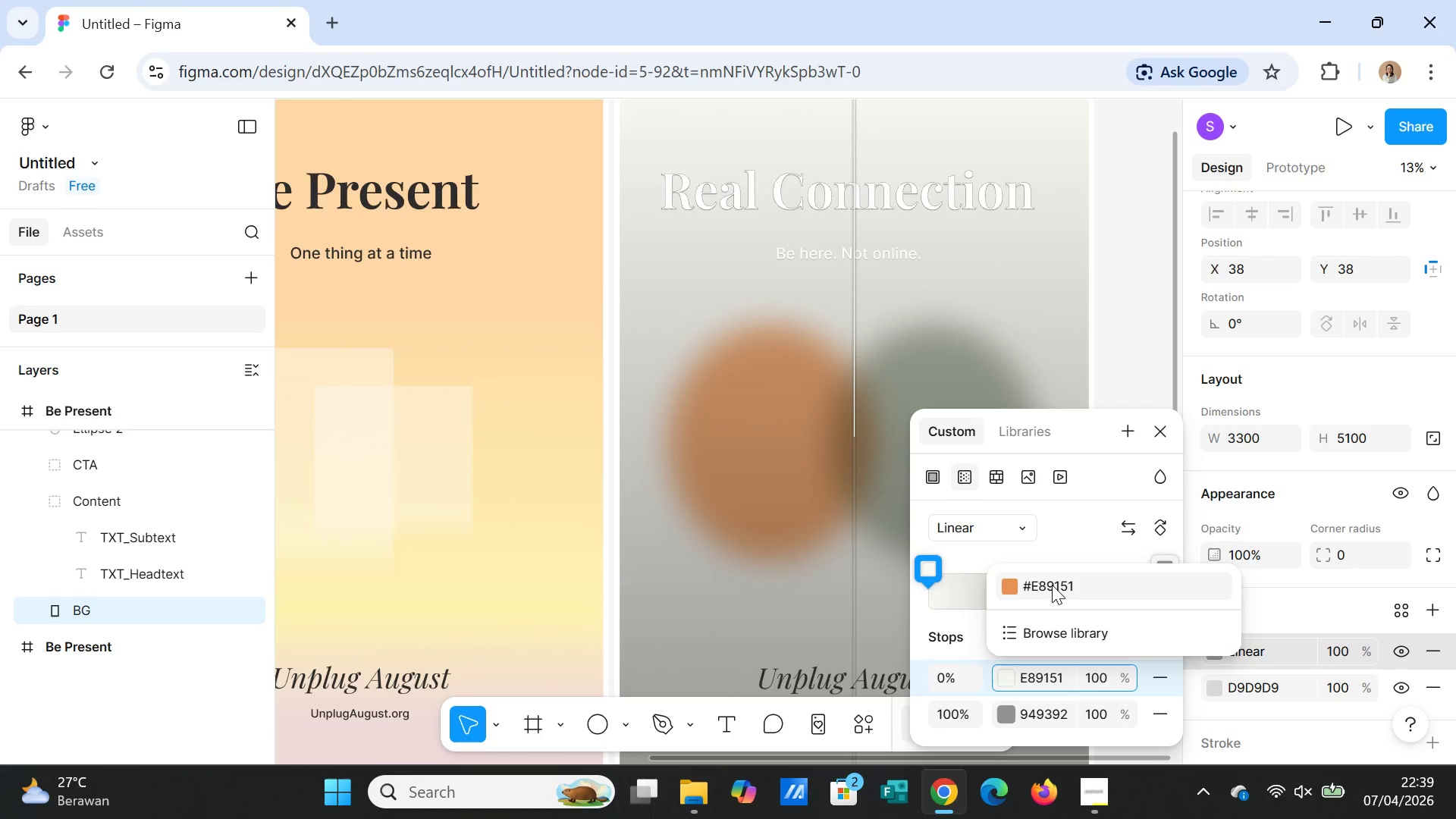 
left_click([1052, 585])
 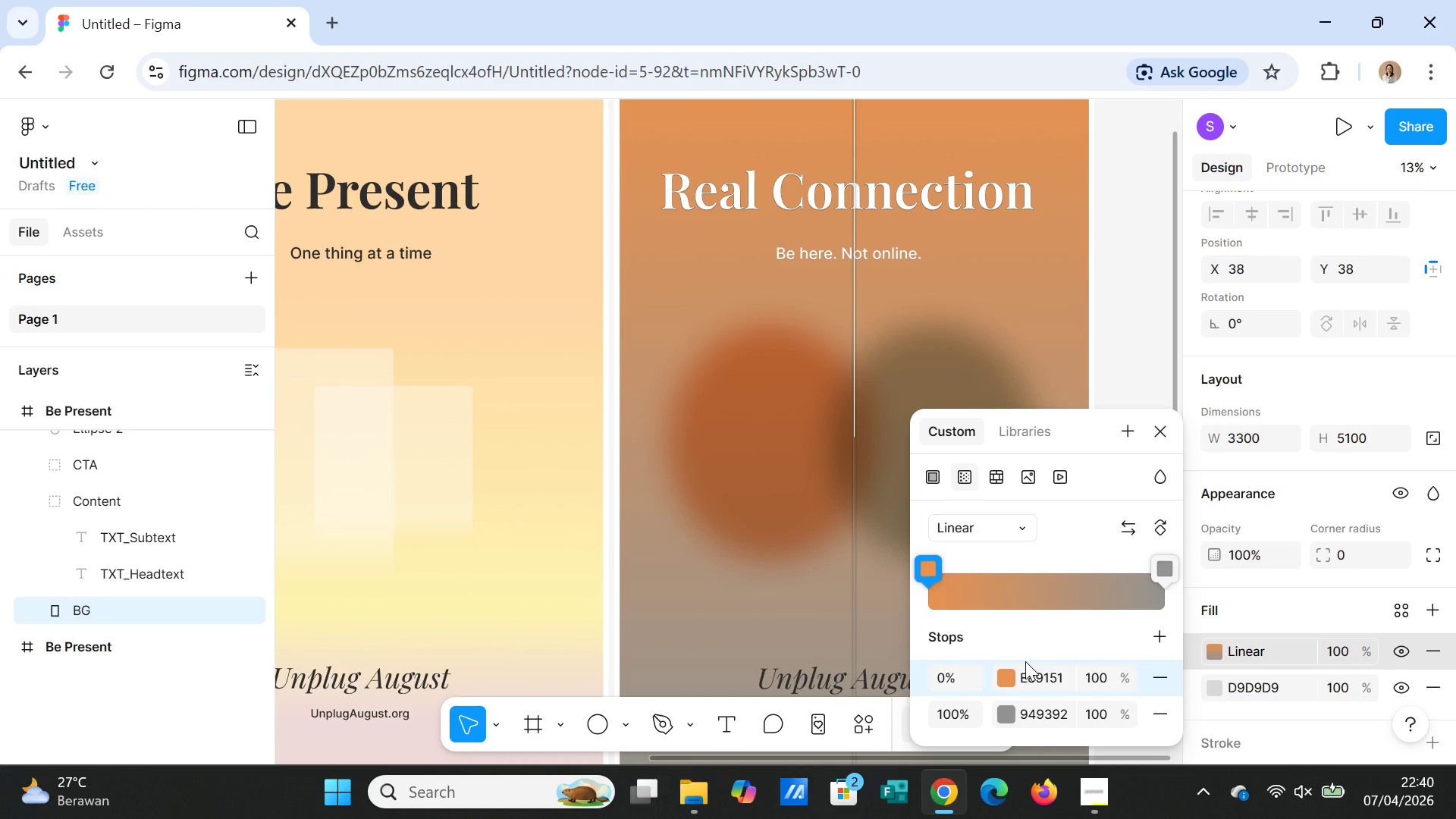 
wait(6.58)
 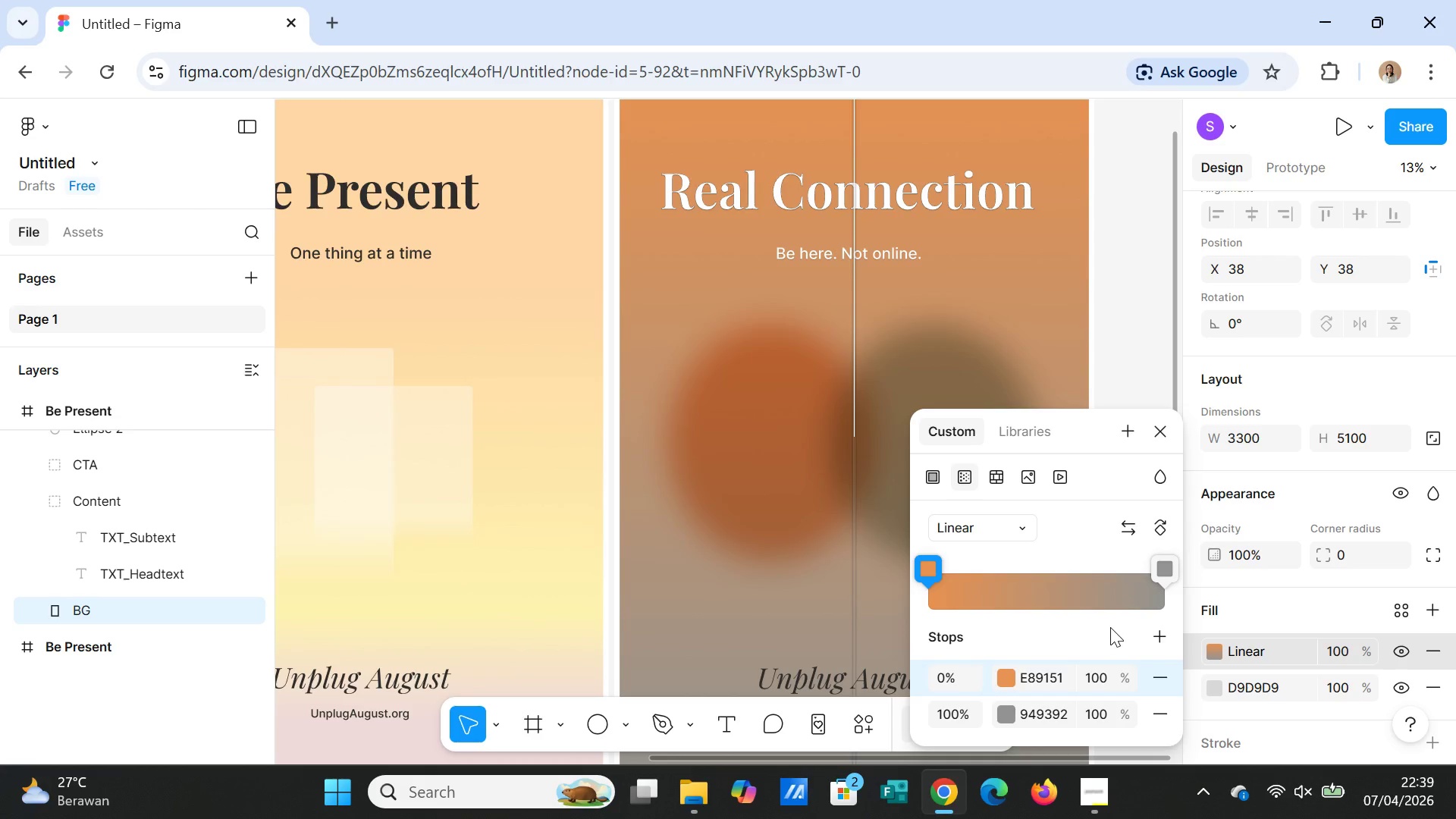 
left_click([1100, 685])
 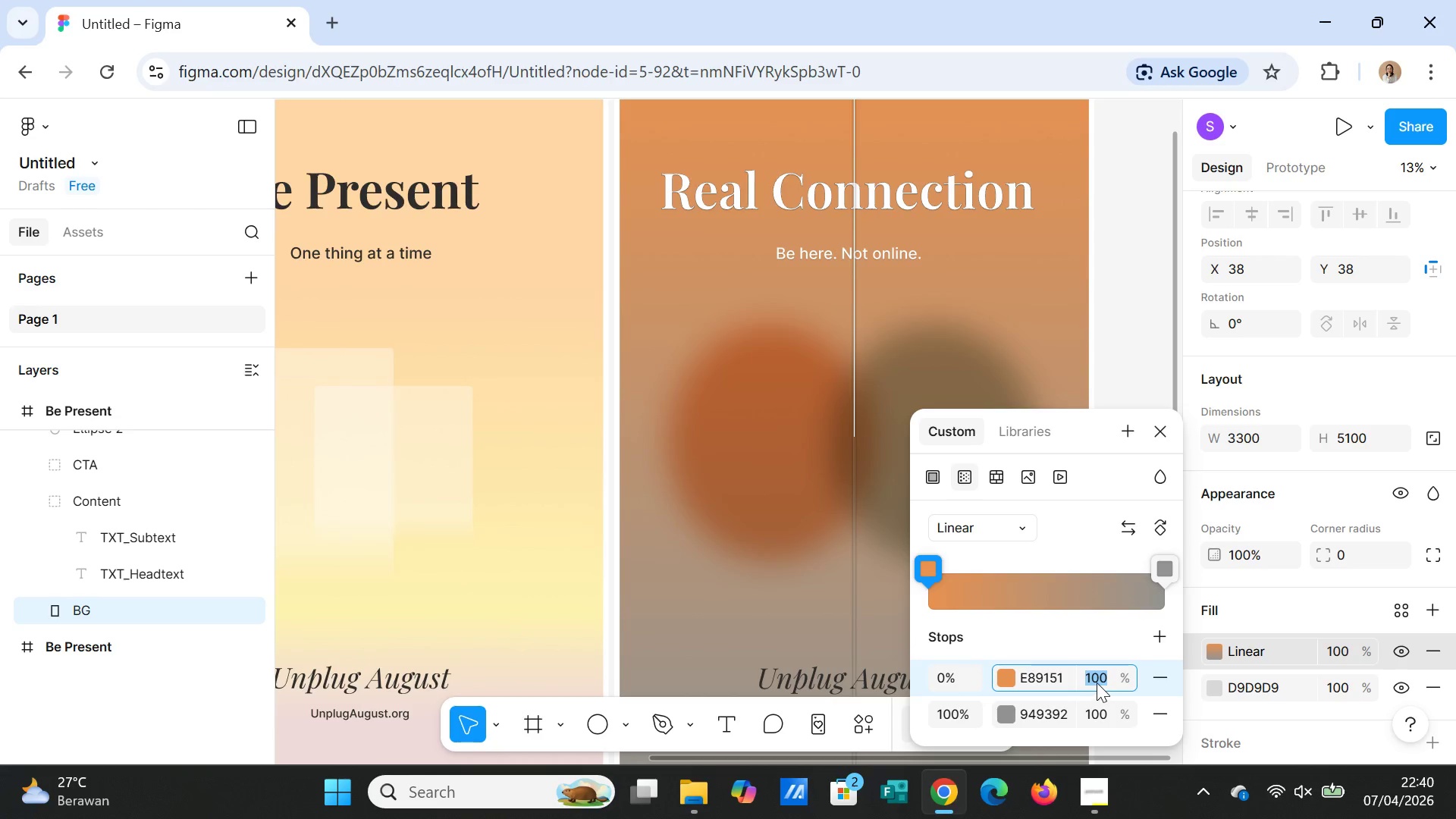 
type(30)
 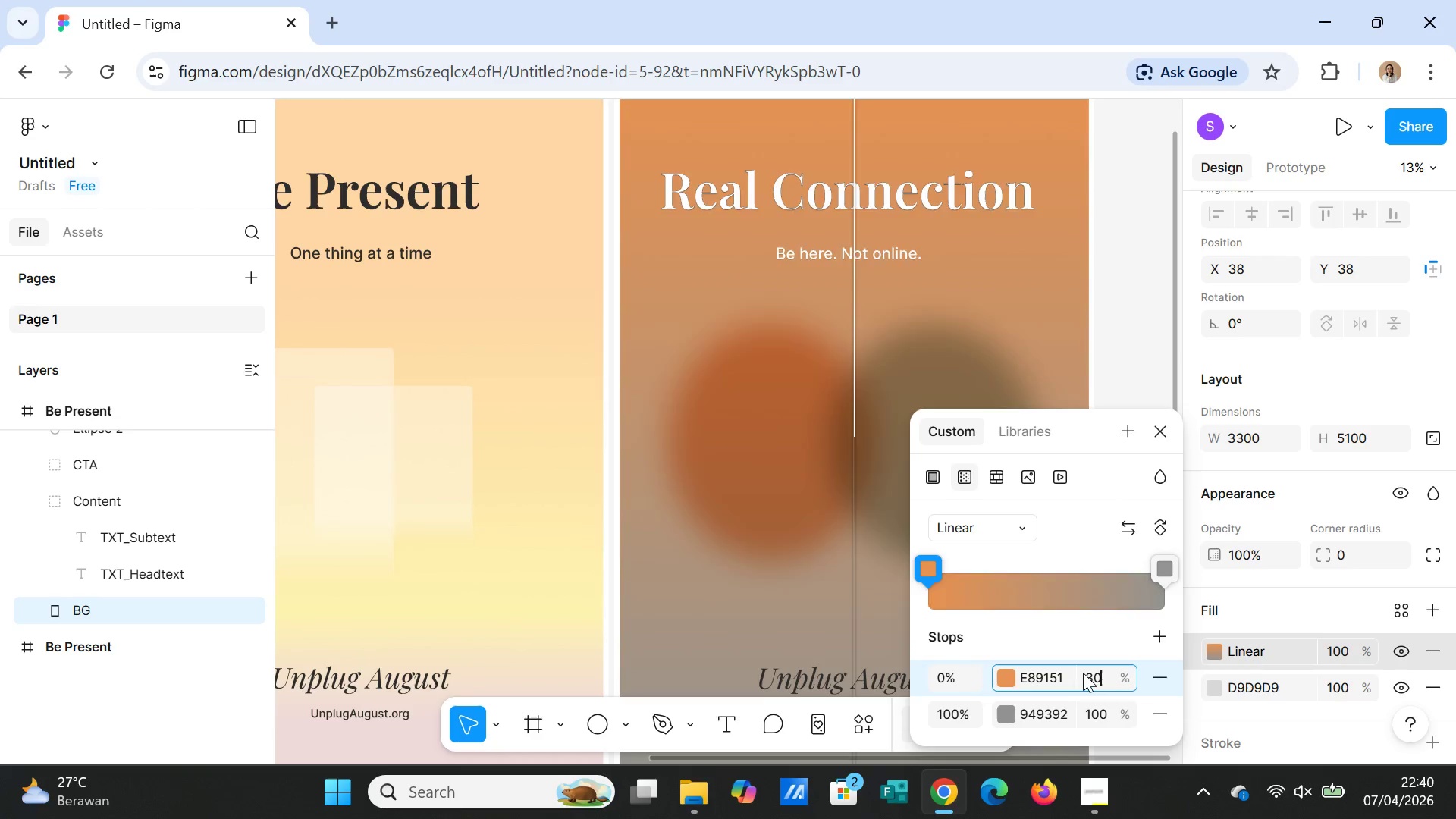 
key(Enter)
 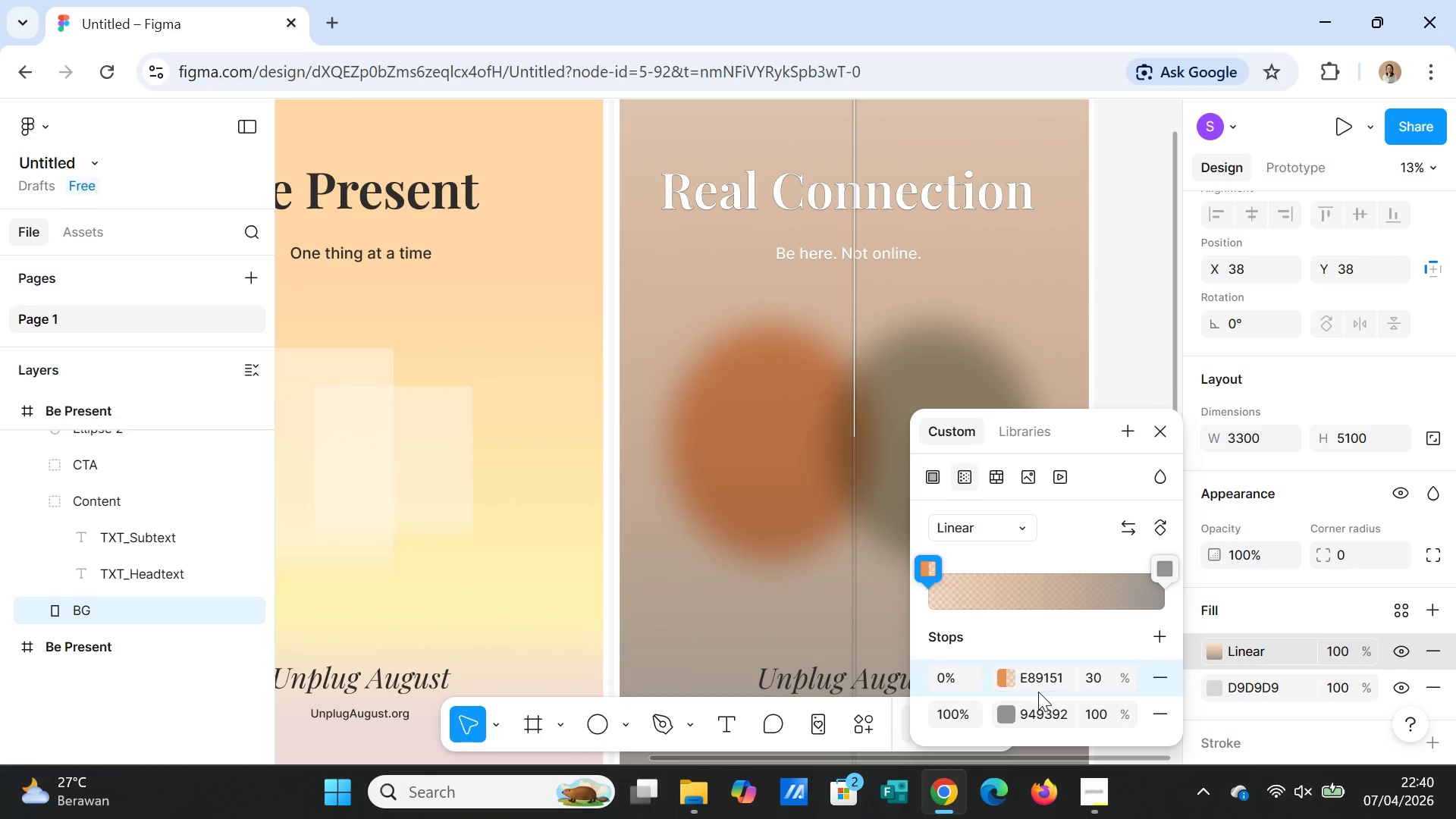 
wait(5.08)
 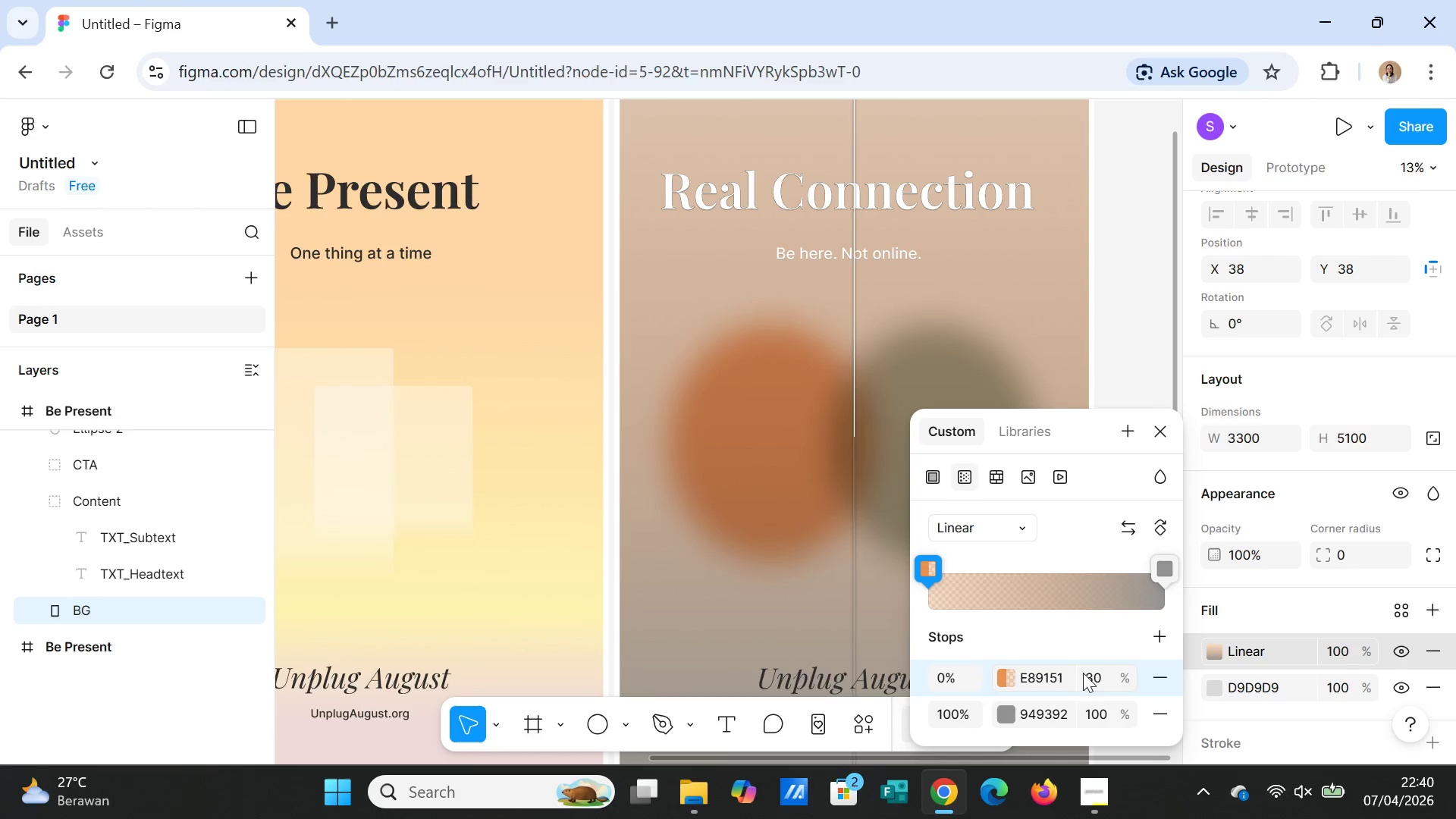 
left_click([1047, 713])
 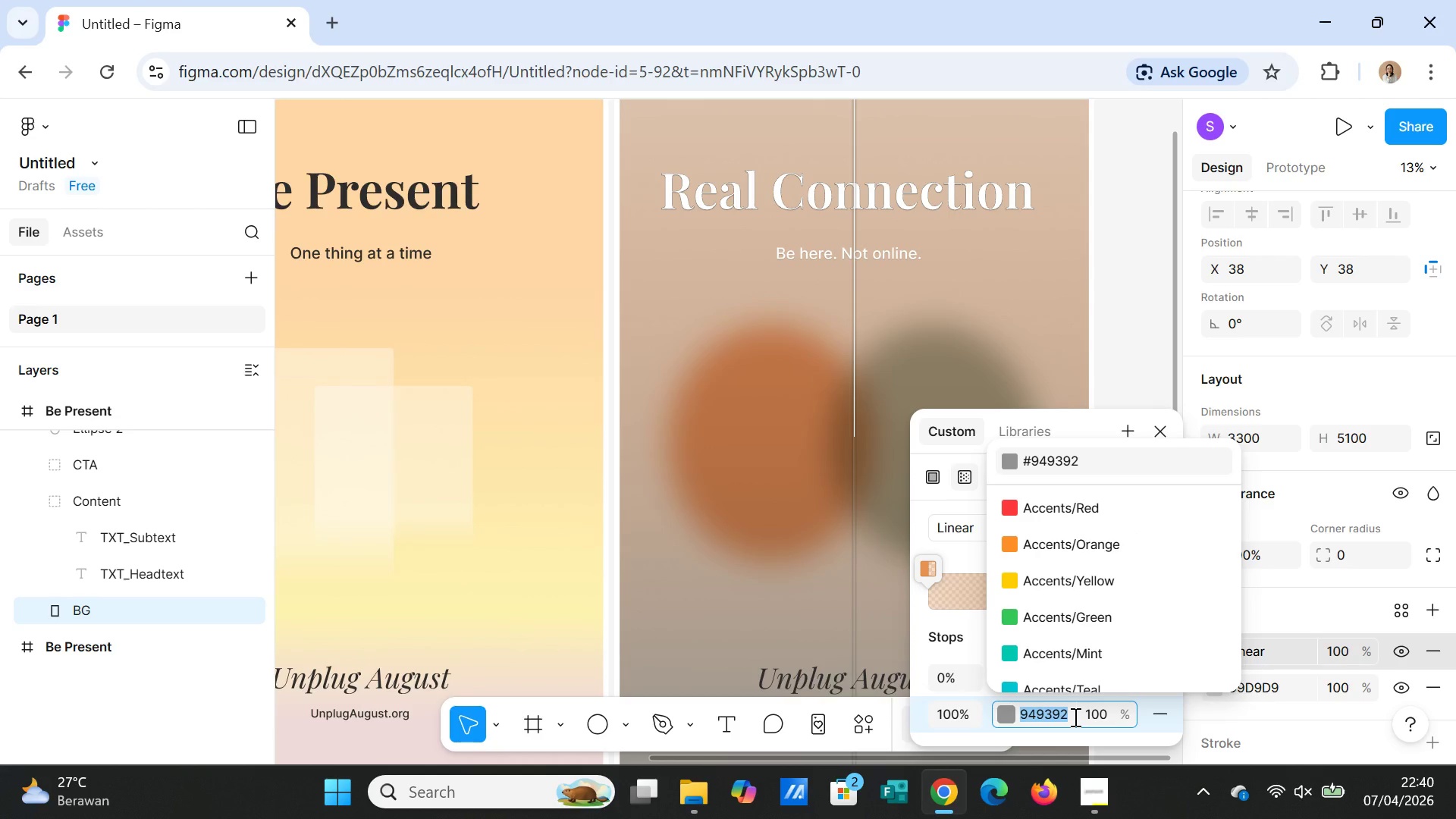 
type(FA)
 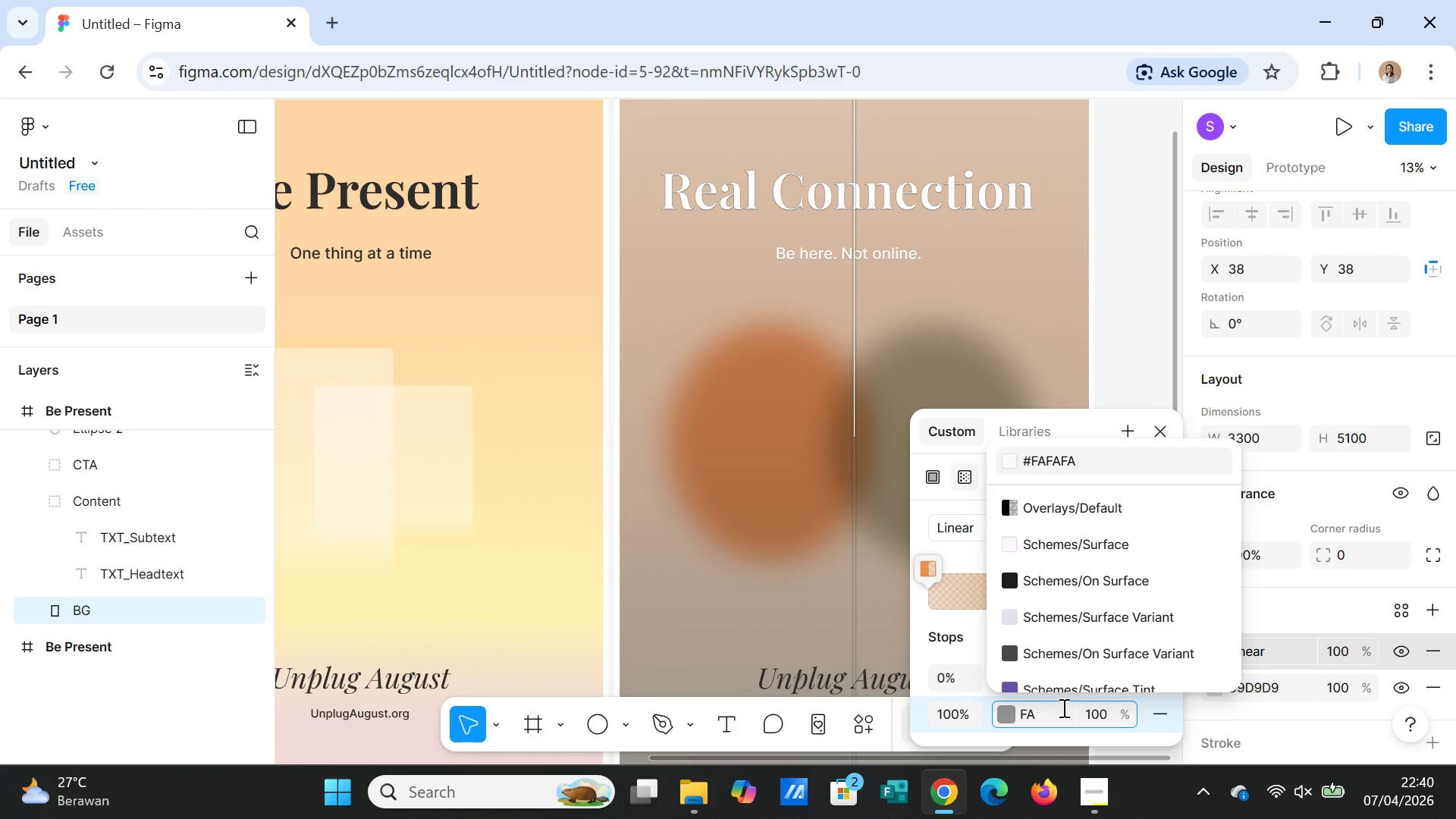 
type(F9F6)
 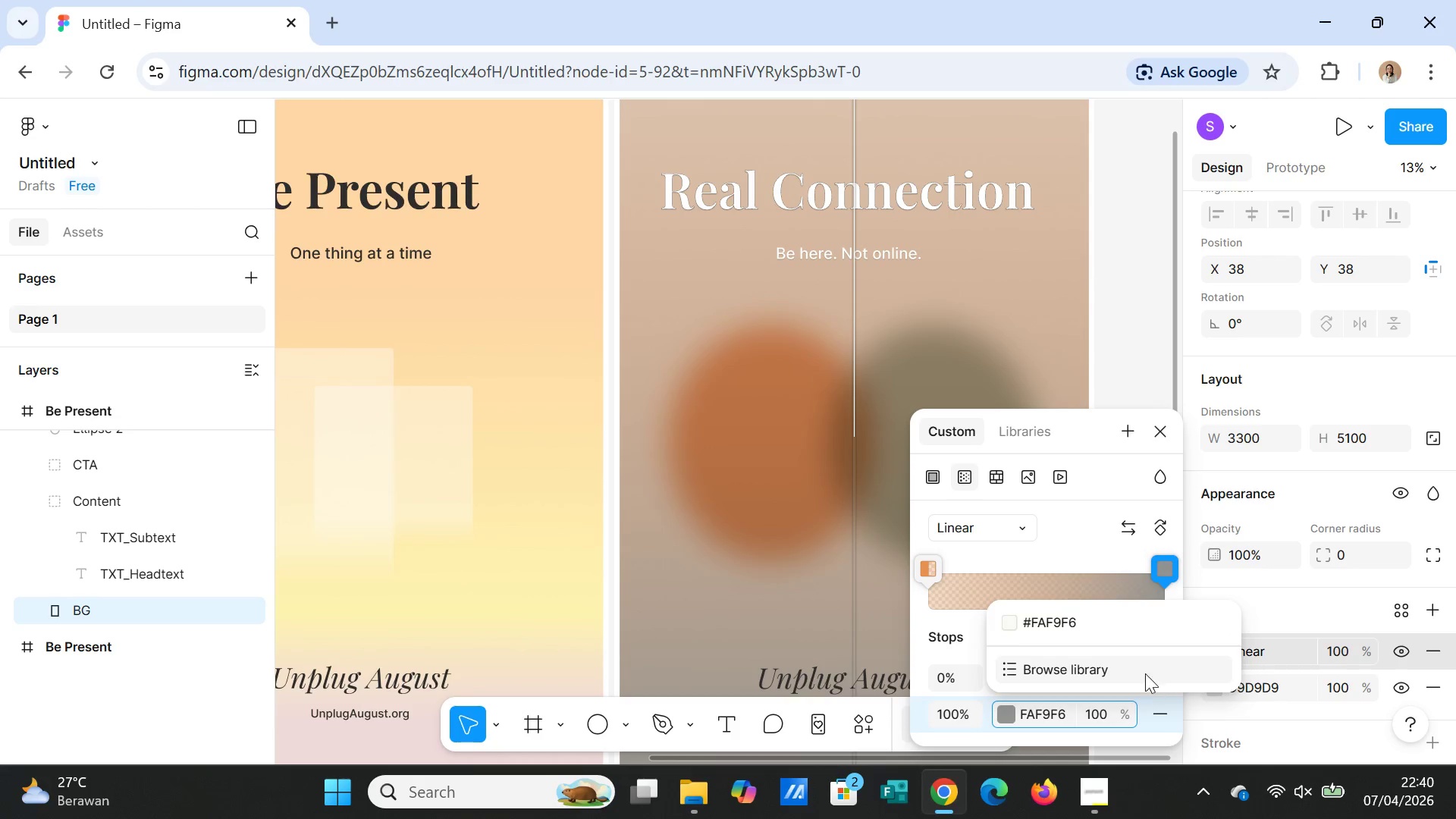 
left_click([1070, 623])
 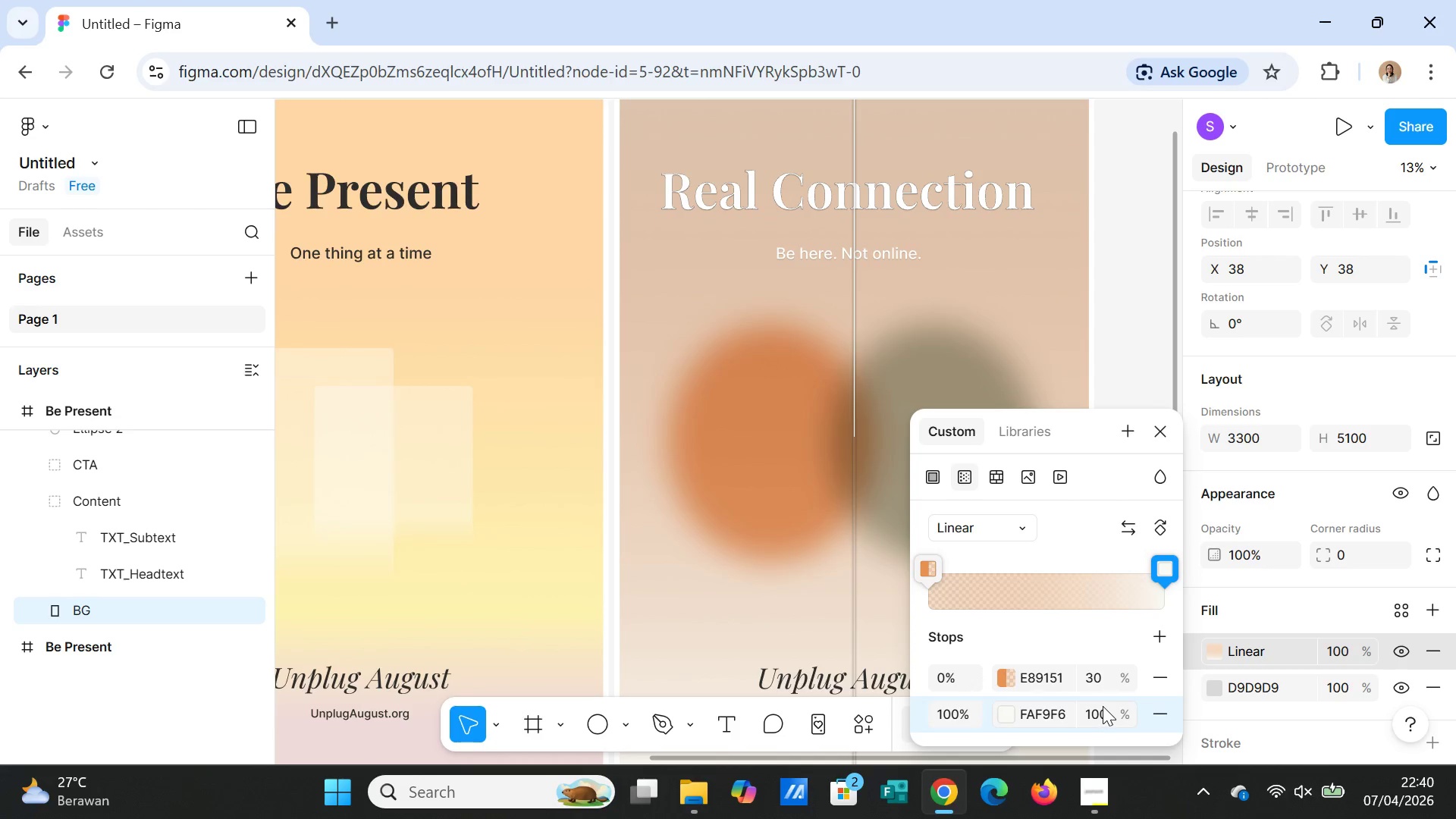 
left_click([1103, 709])
 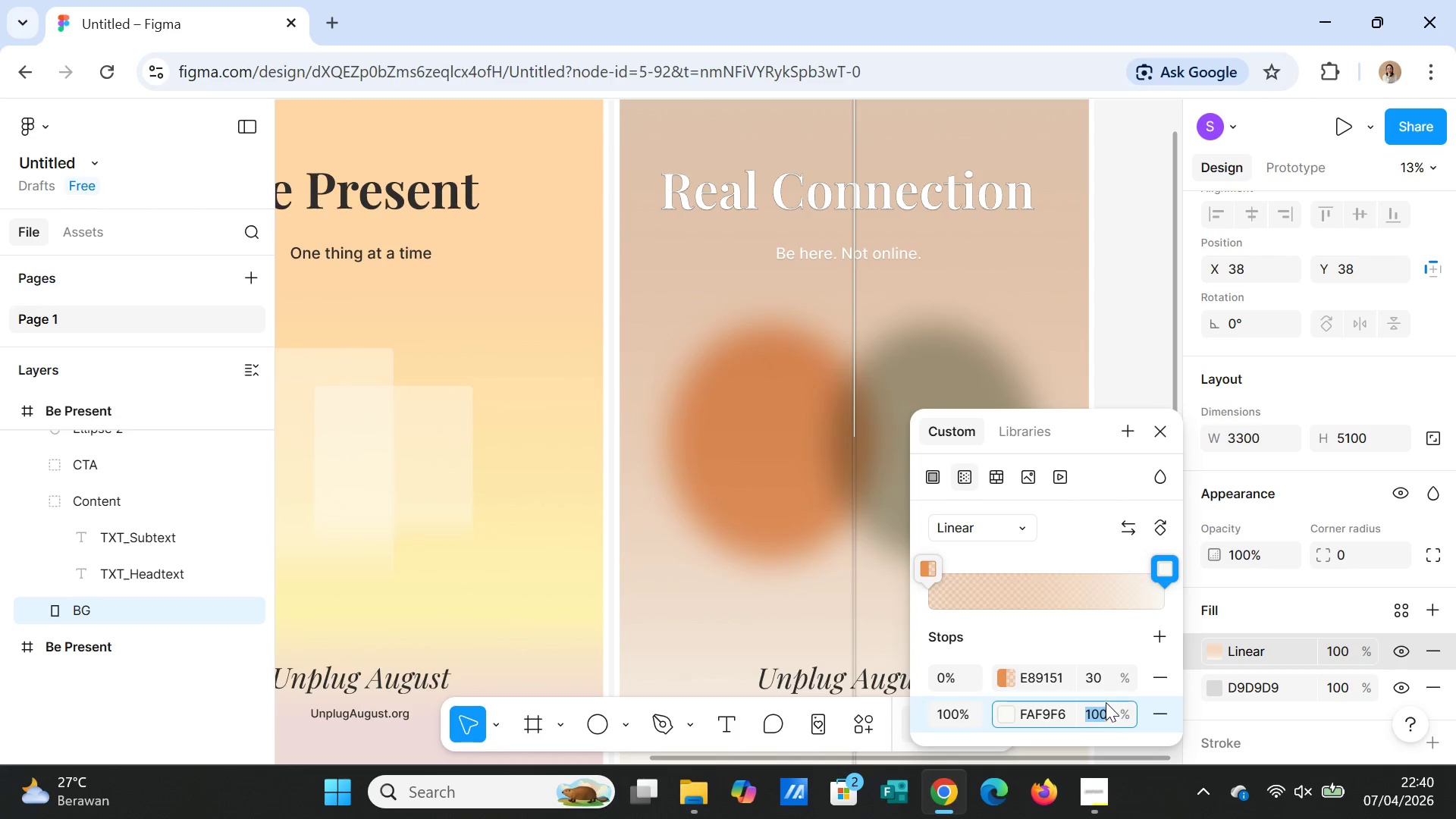 
key(0)
 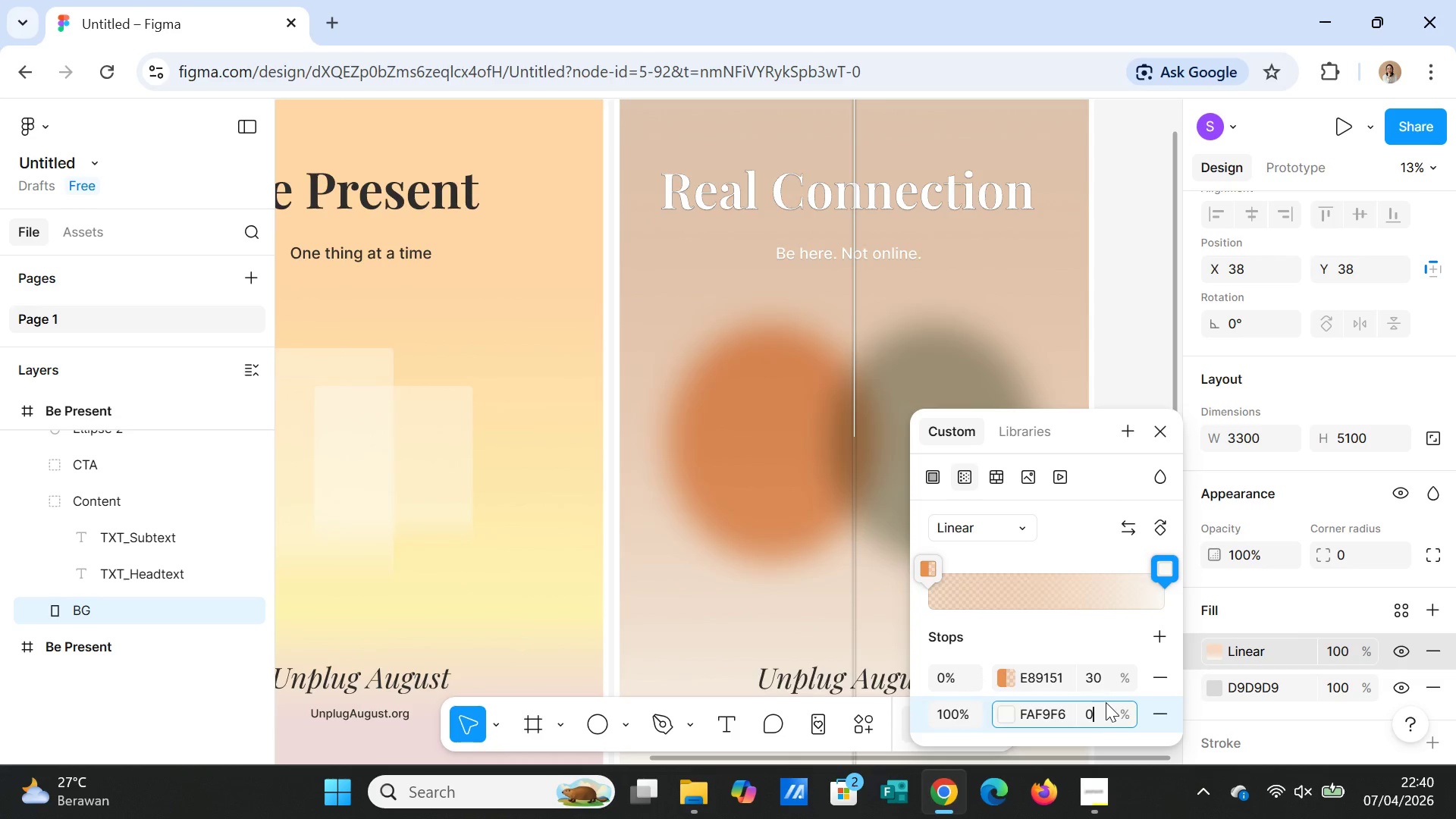 
key(Enter)
 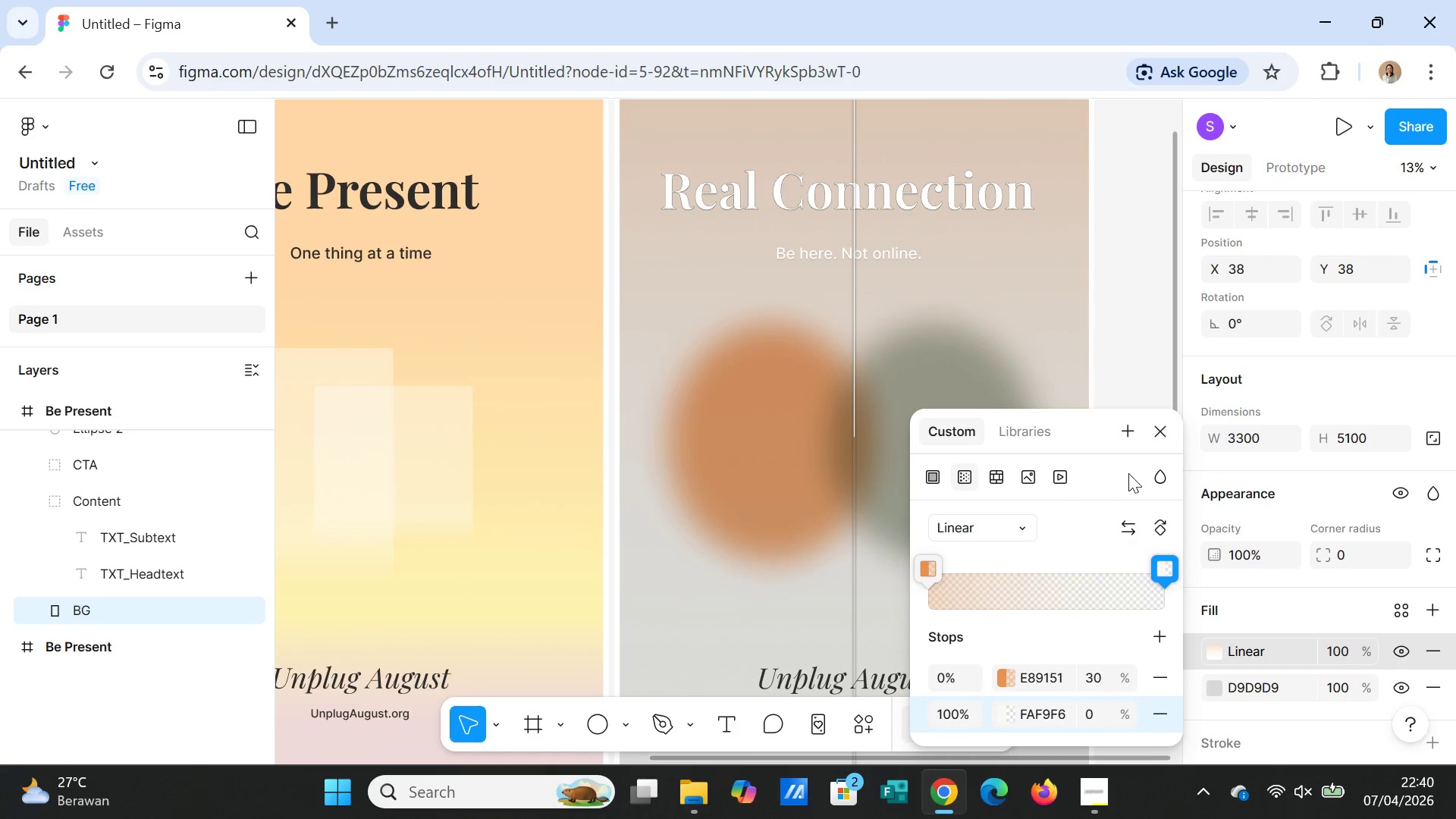 
mouse_move([1148, 450])
 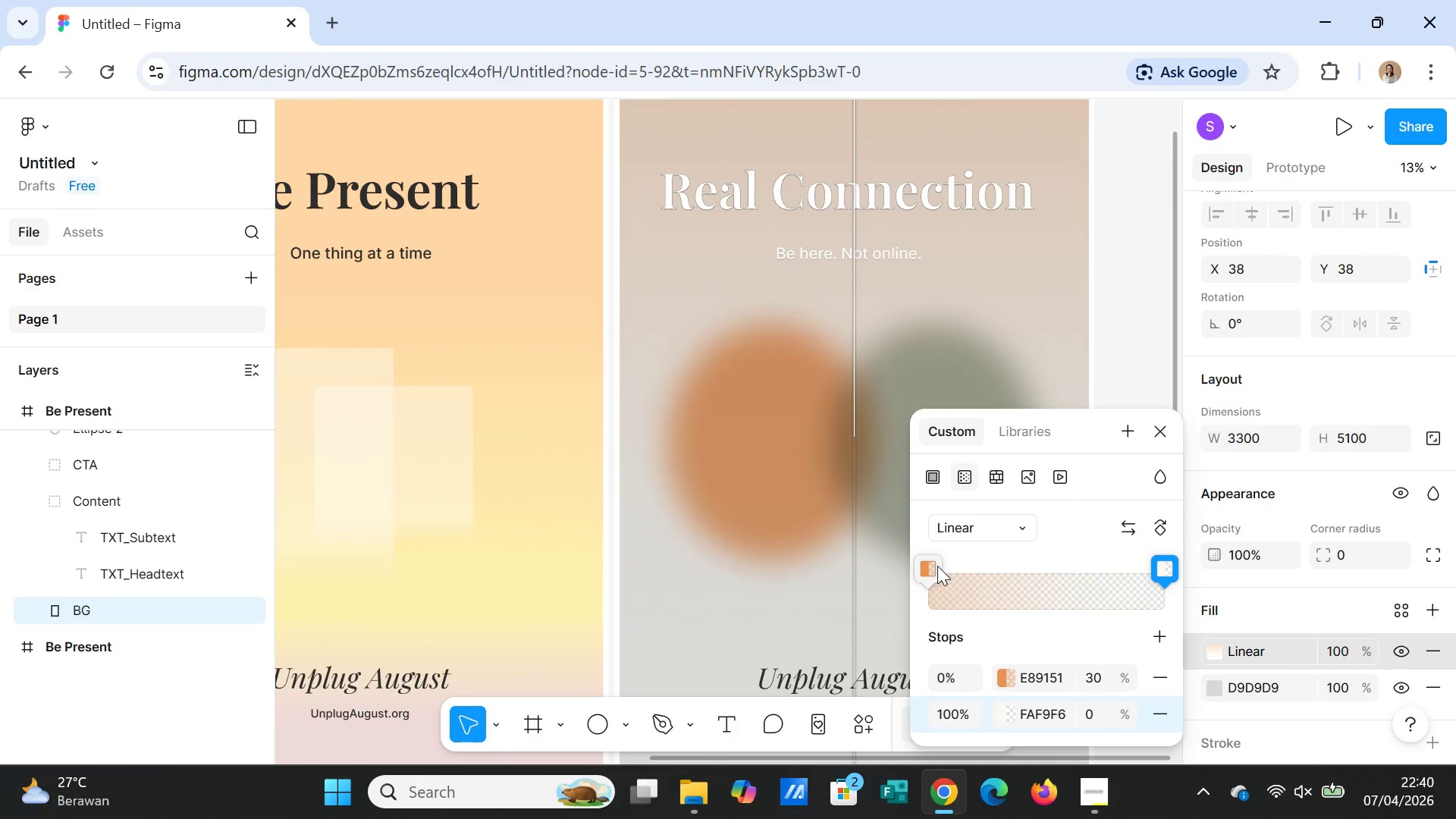 
left_click_drag(start_coordinate=[935, 566], to_coordinate=[1058, 566])
 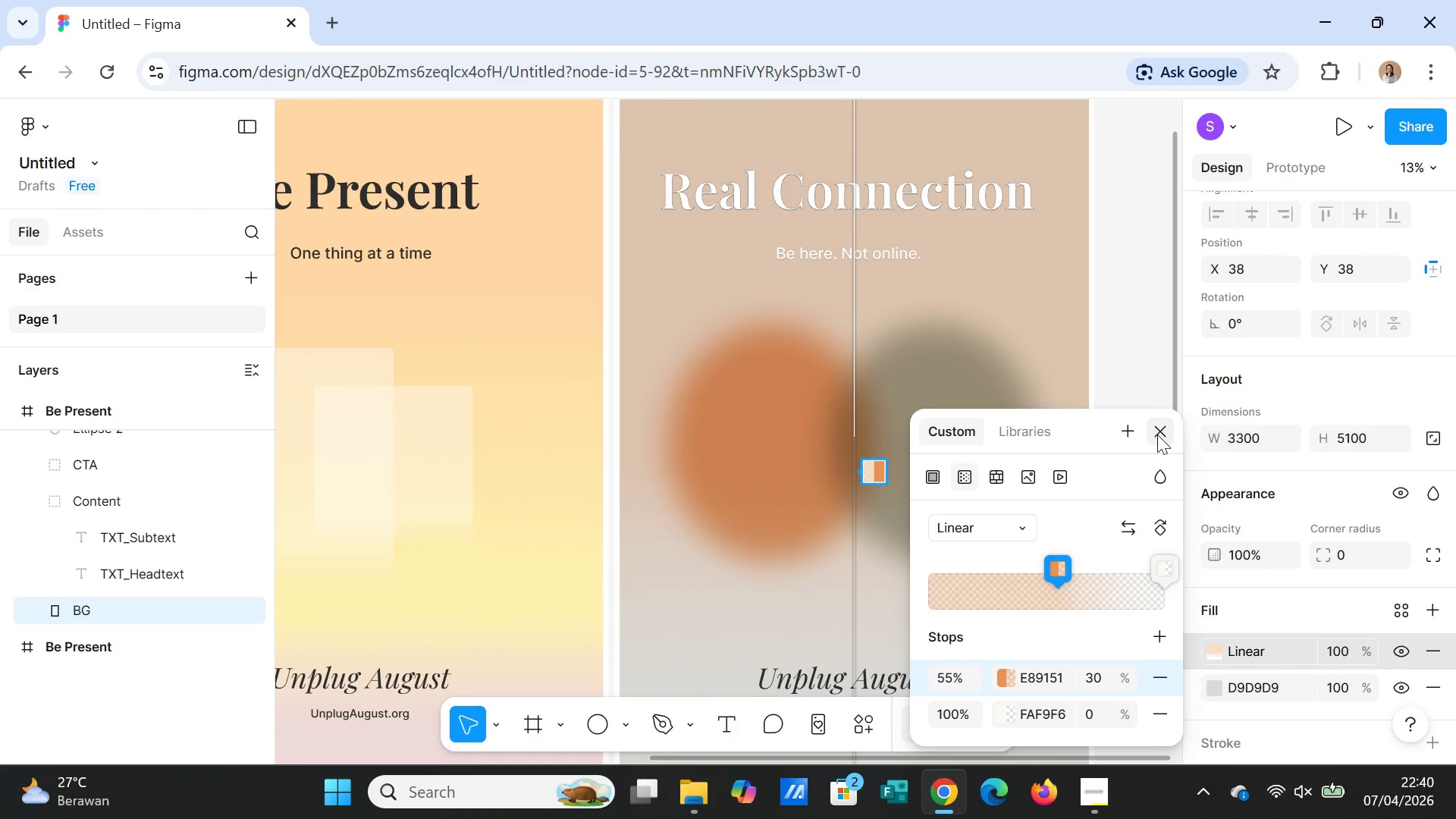 
left_click([1157, 435])
 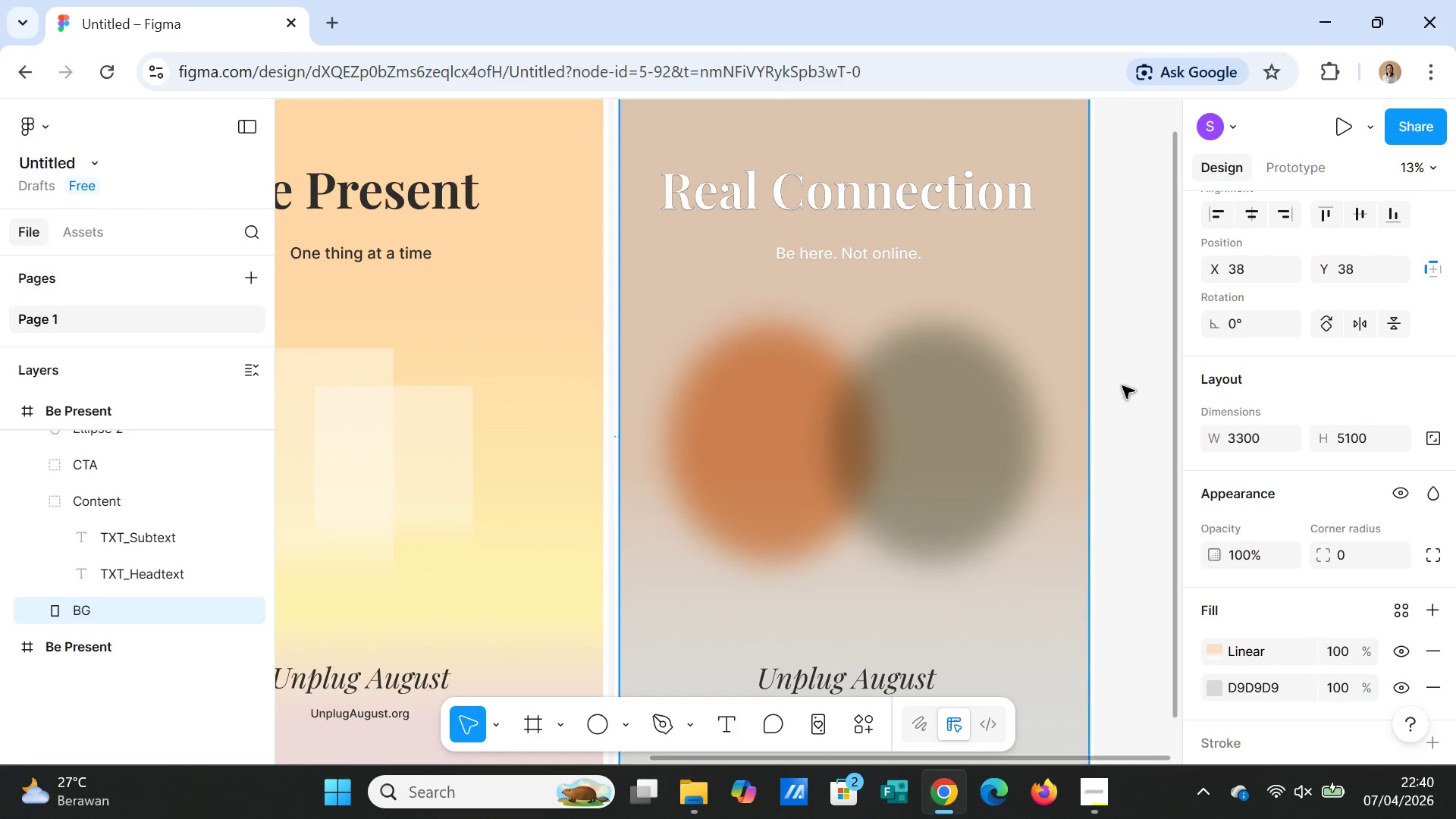 
left_click([1122, 386])
 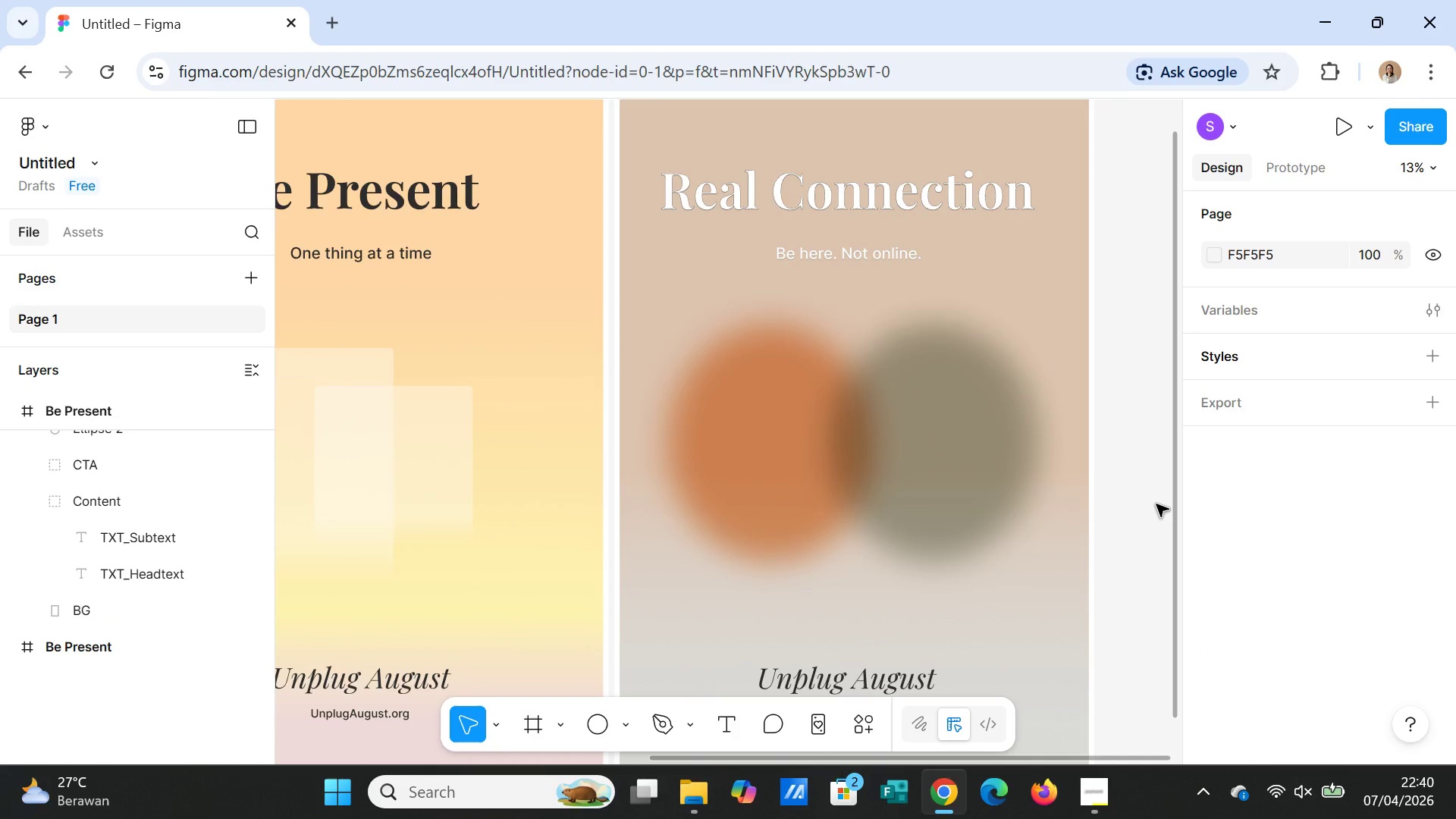 
scroll: coordinate [1156, 504], scroll_direction: down, amount: 2.0
 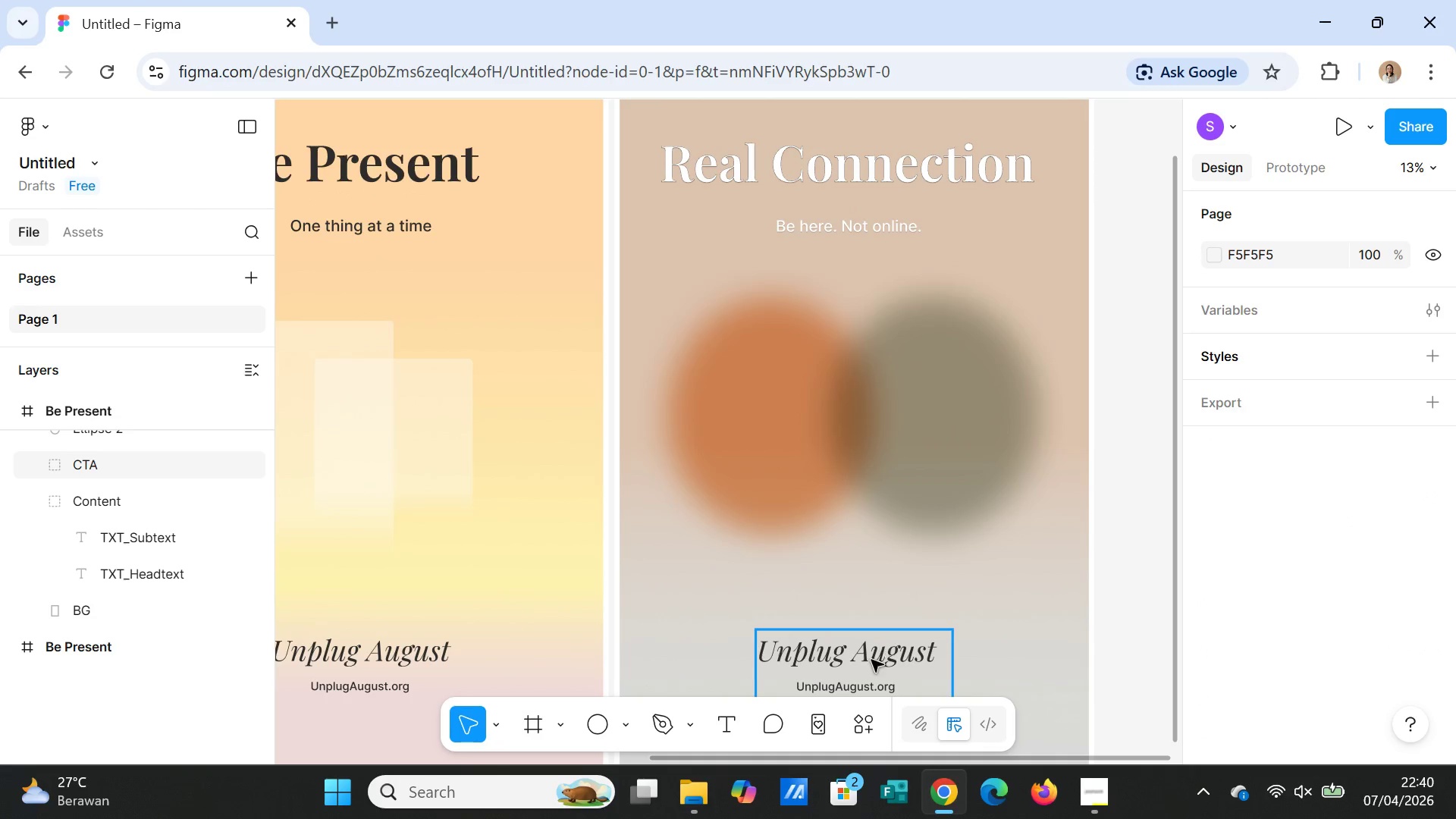 
left_click([871, 661])
 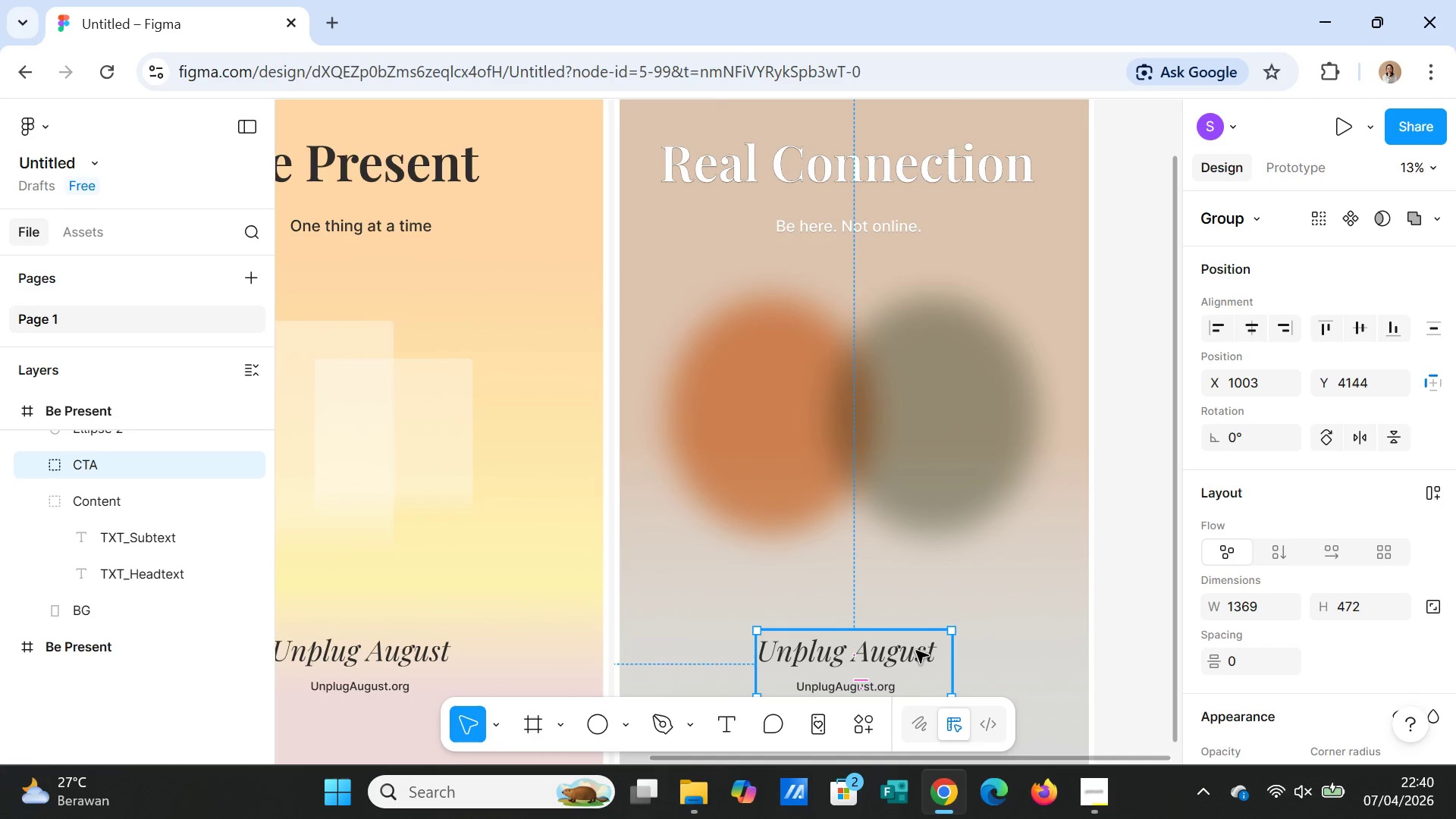 
double_click([916, 651])
 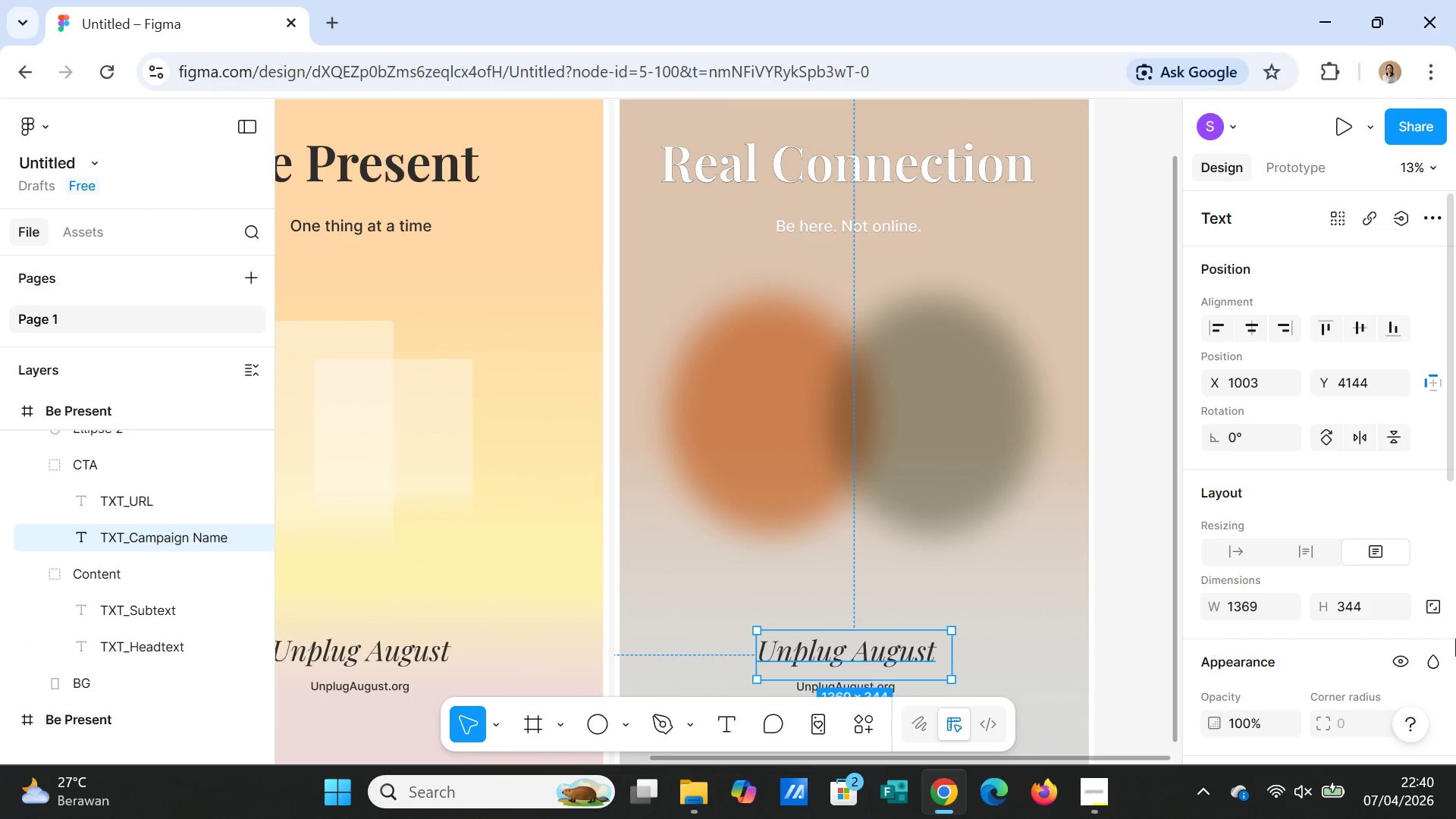 
scroll: coordinate [1422, 645], scroll_direction: down, amount: 2.0
 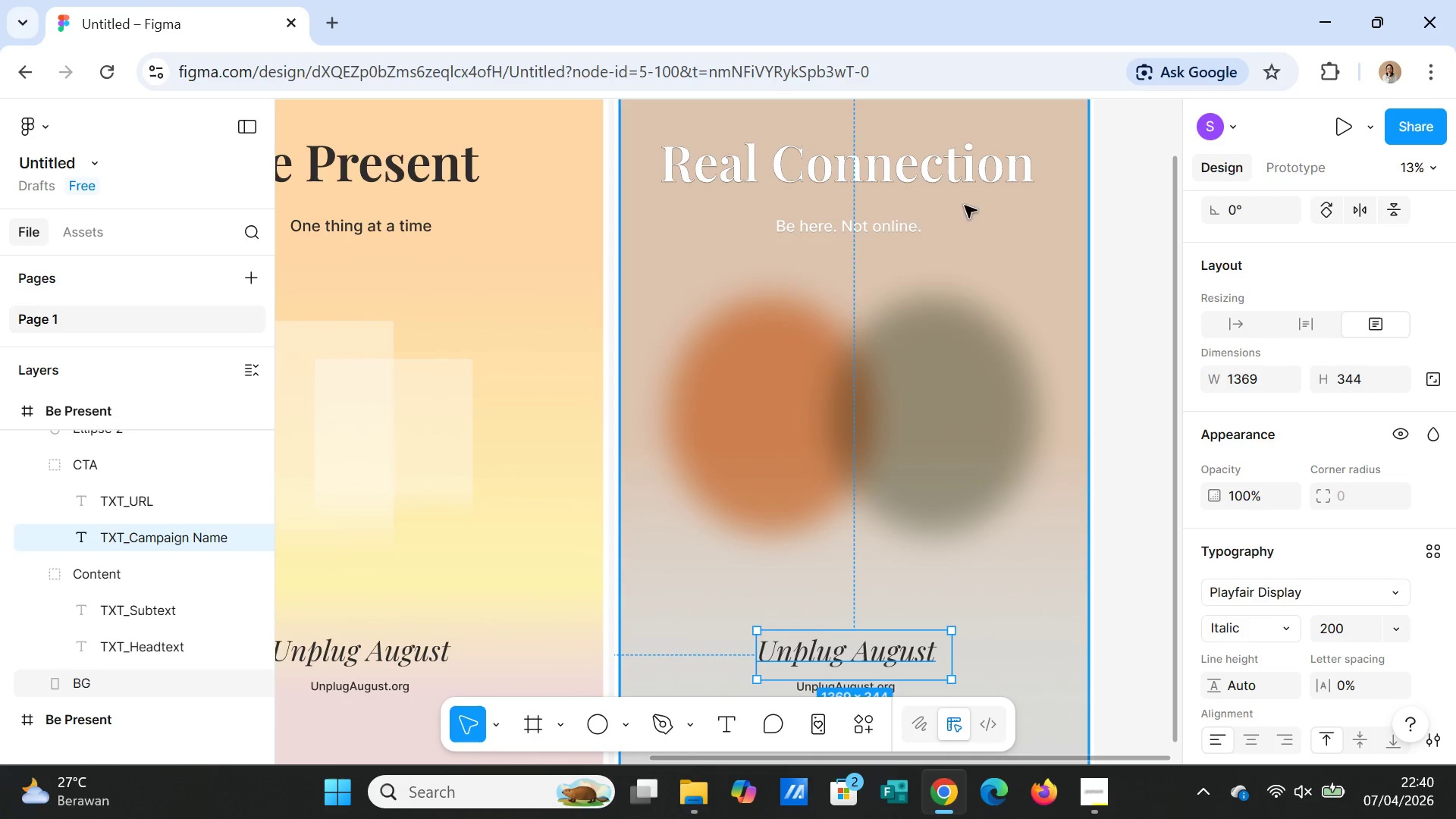 
left_click([965, 187])
 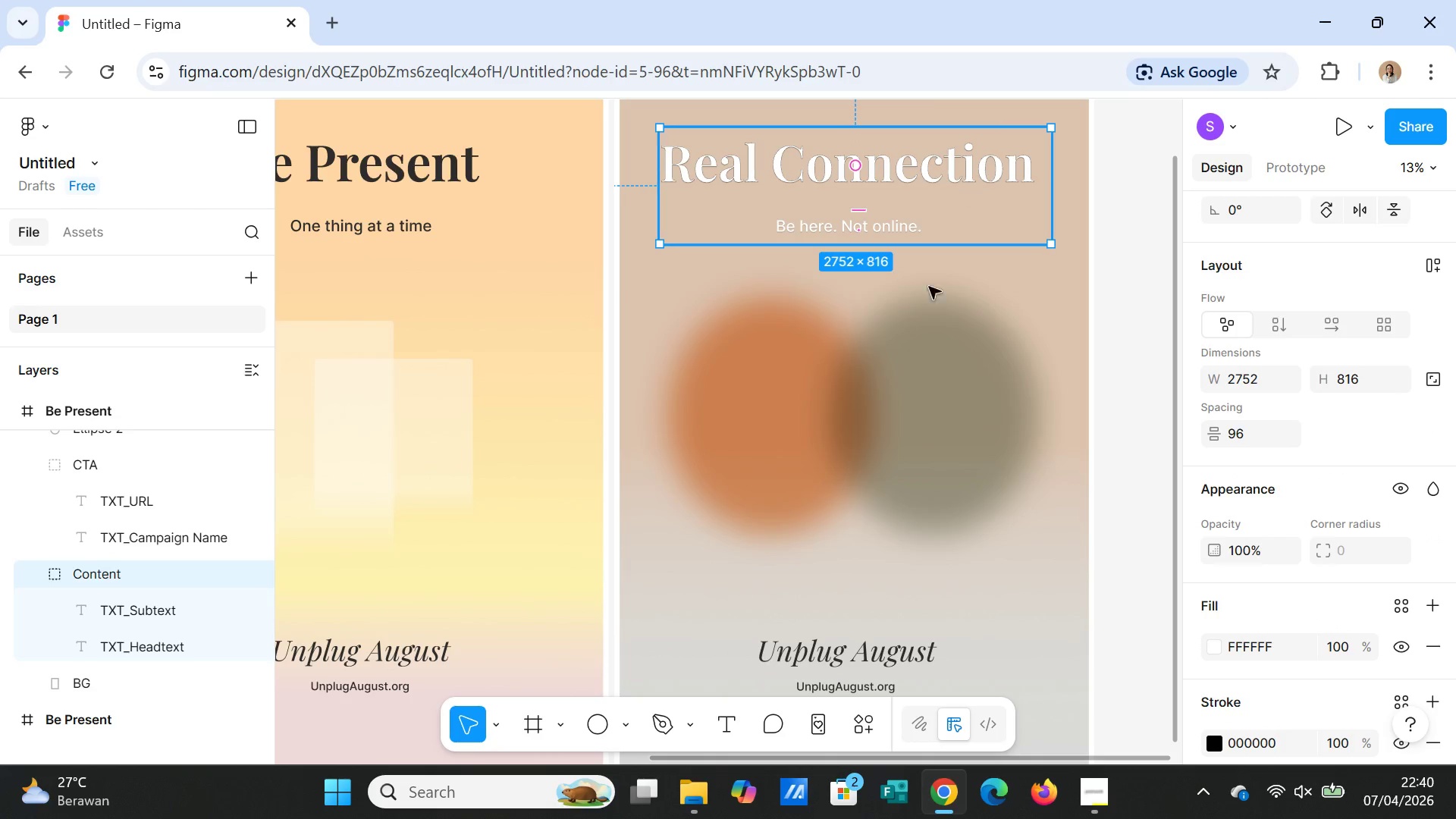 
scroll: coordinate [907, 588], scroll_direction: down, amount: 2.0
 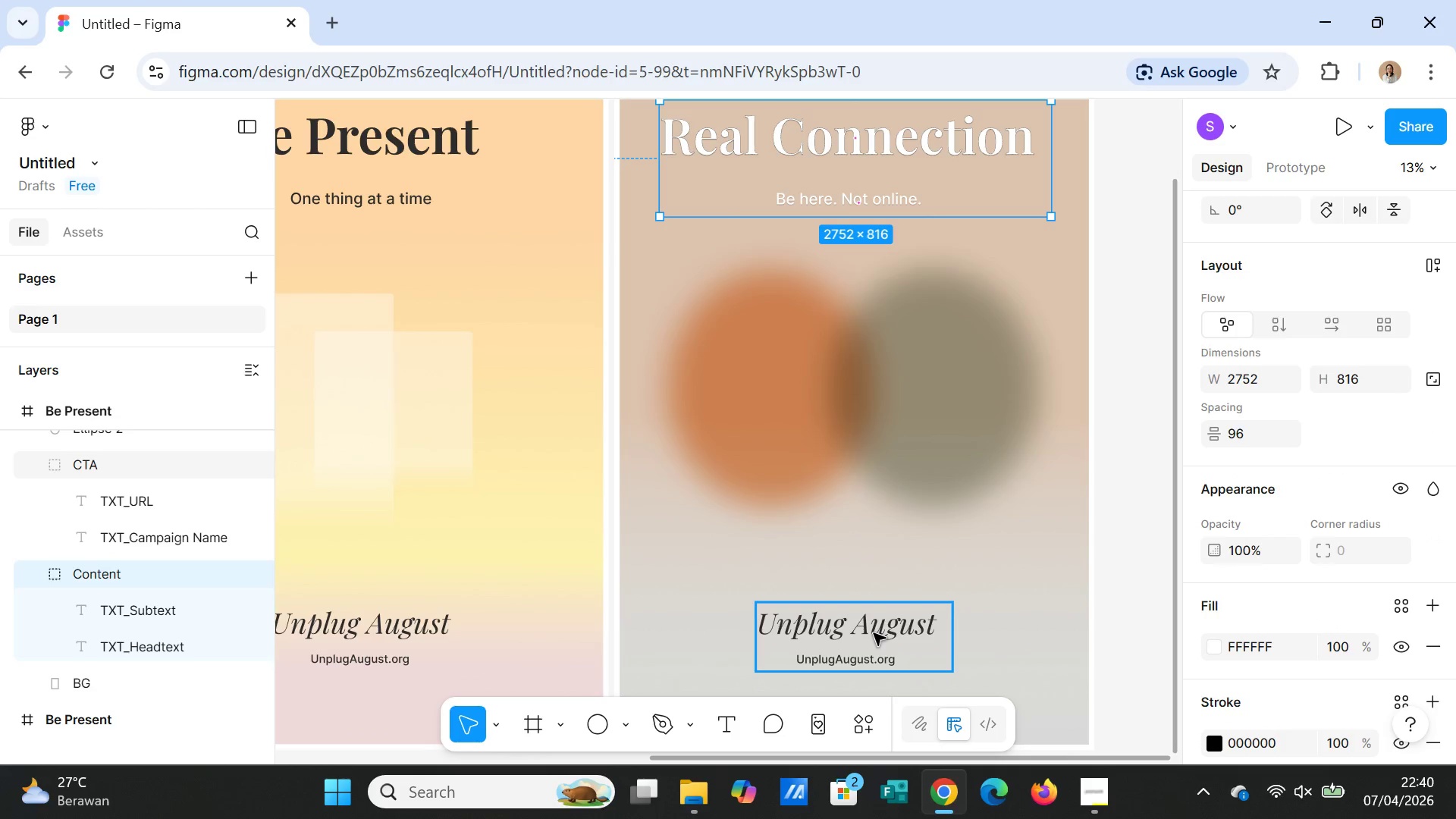 
double_click([874, 633])
 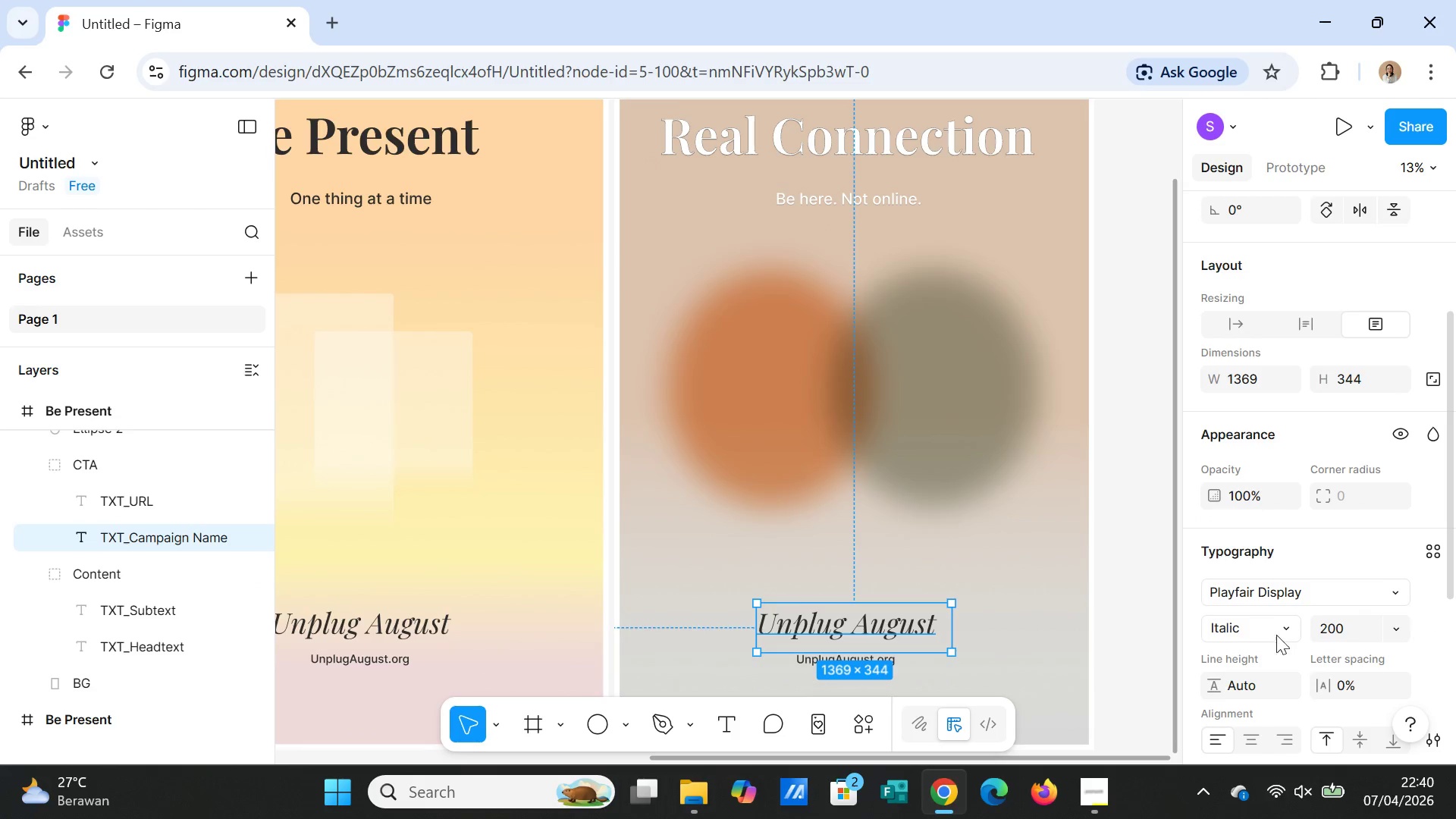 
scroll: coordinate [1278, 612], scroll_direction: down, amount: 2.0
 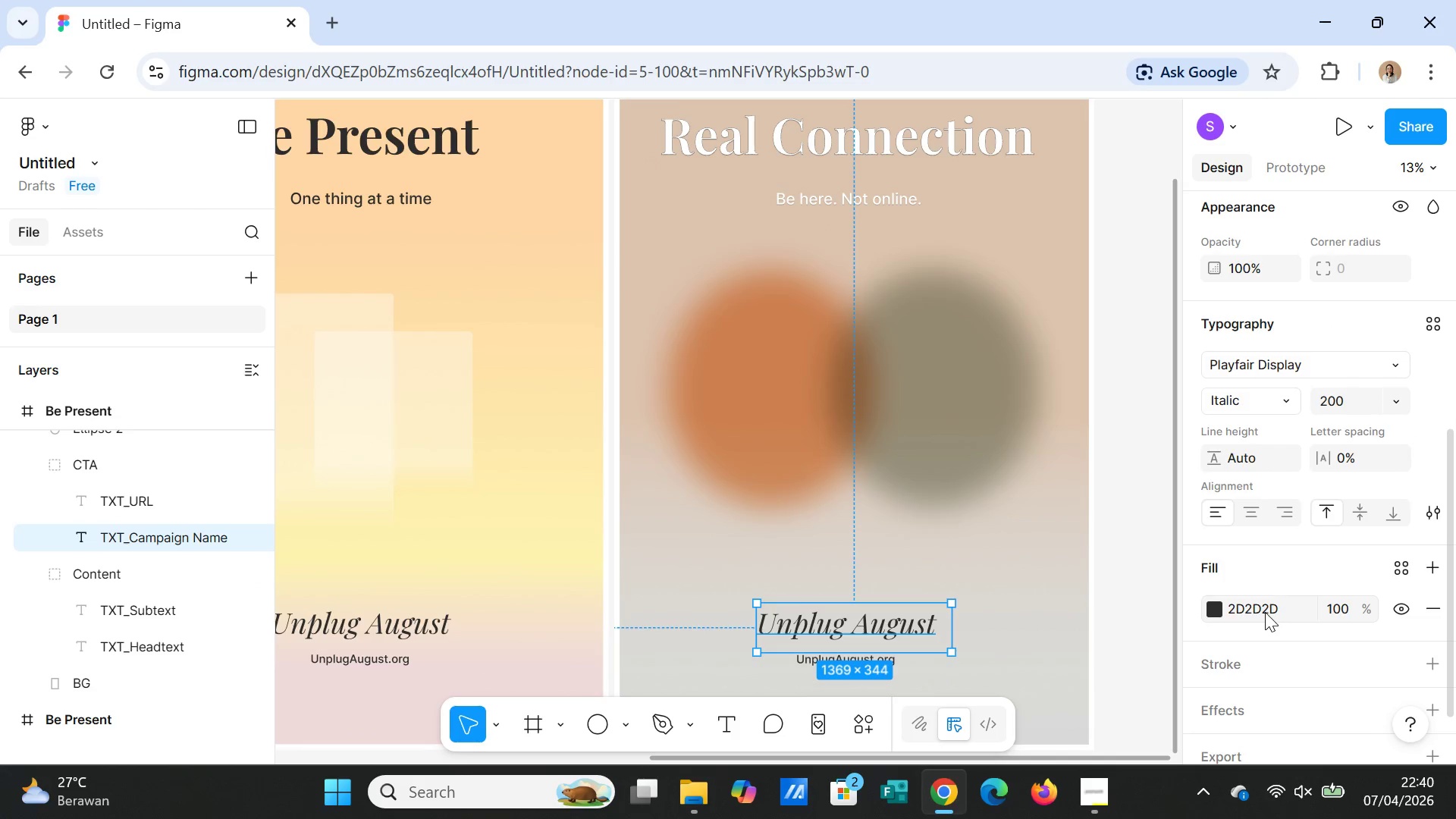 
left_click([1265, 612])
 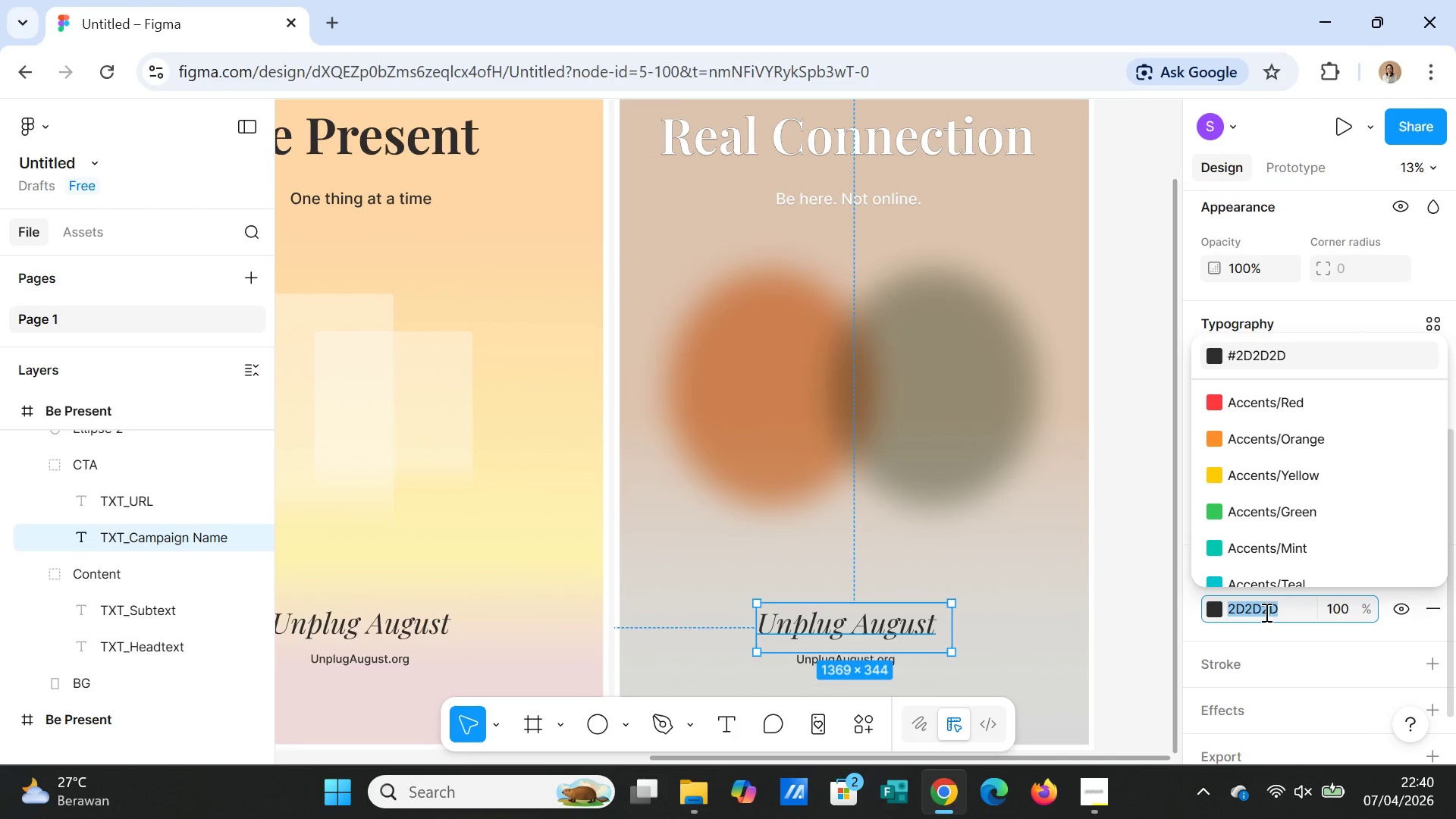 
type(FFFF)
 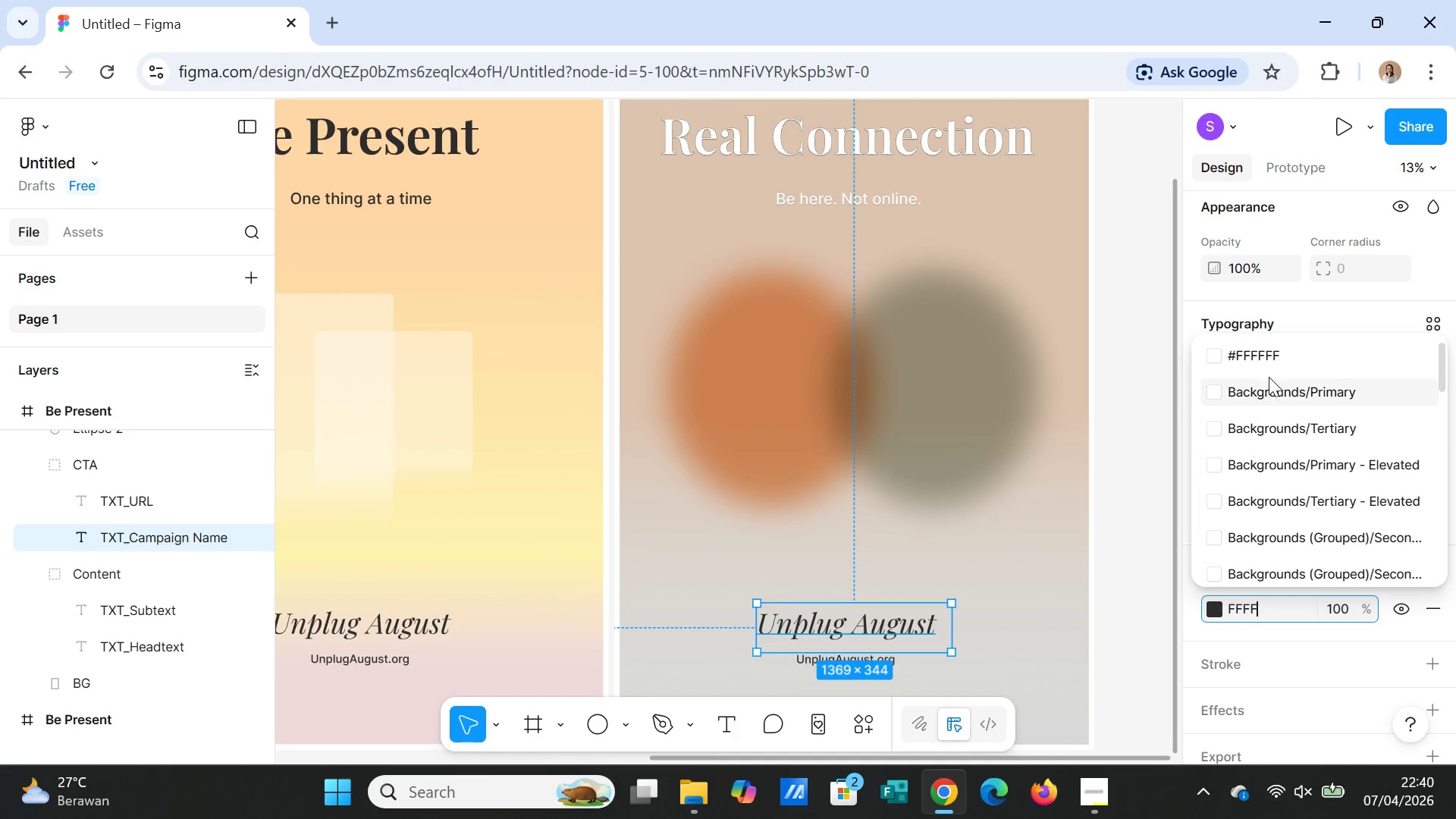 
left_click([1269, 350])
 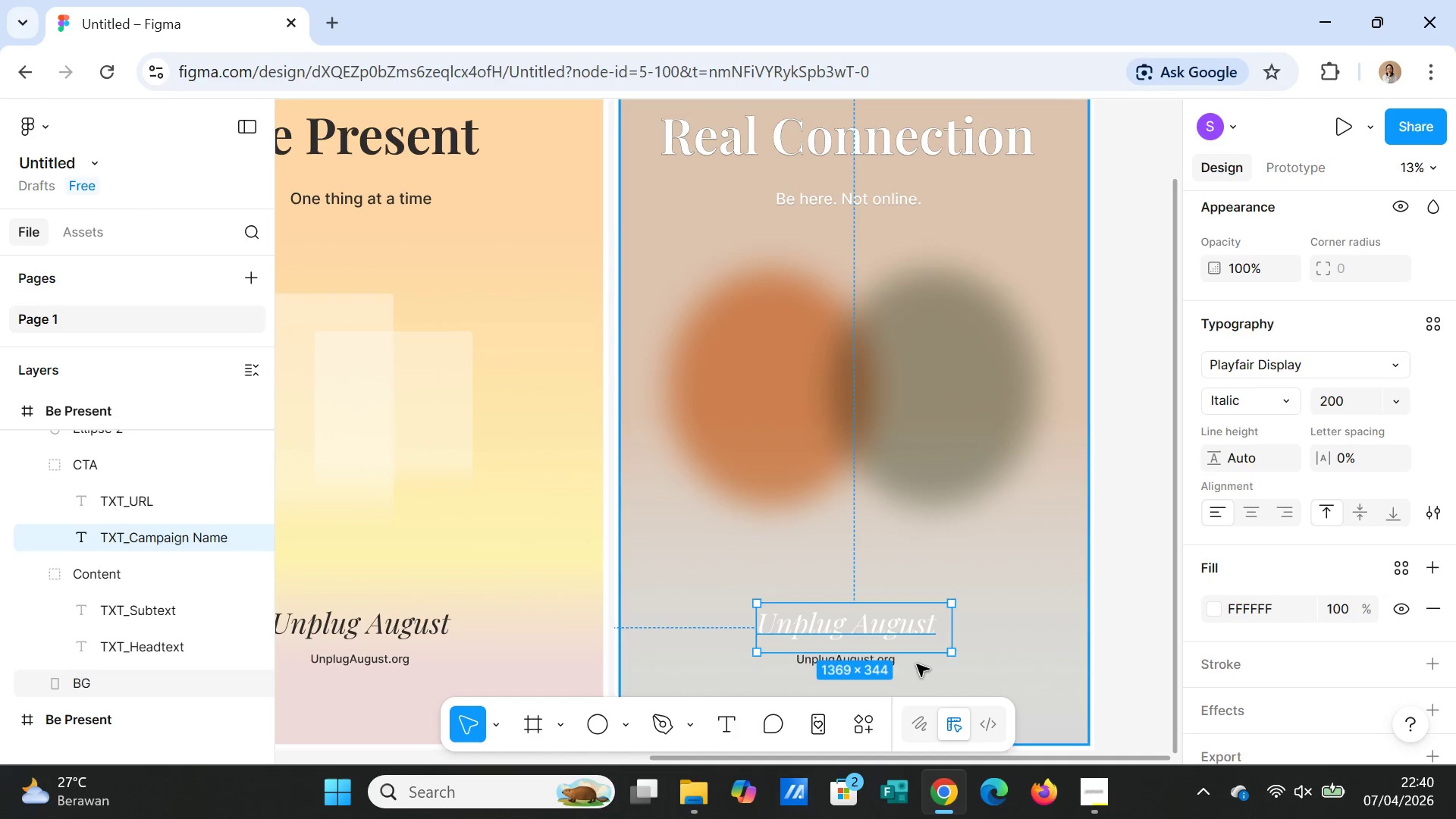 
left_click([996, 654])
 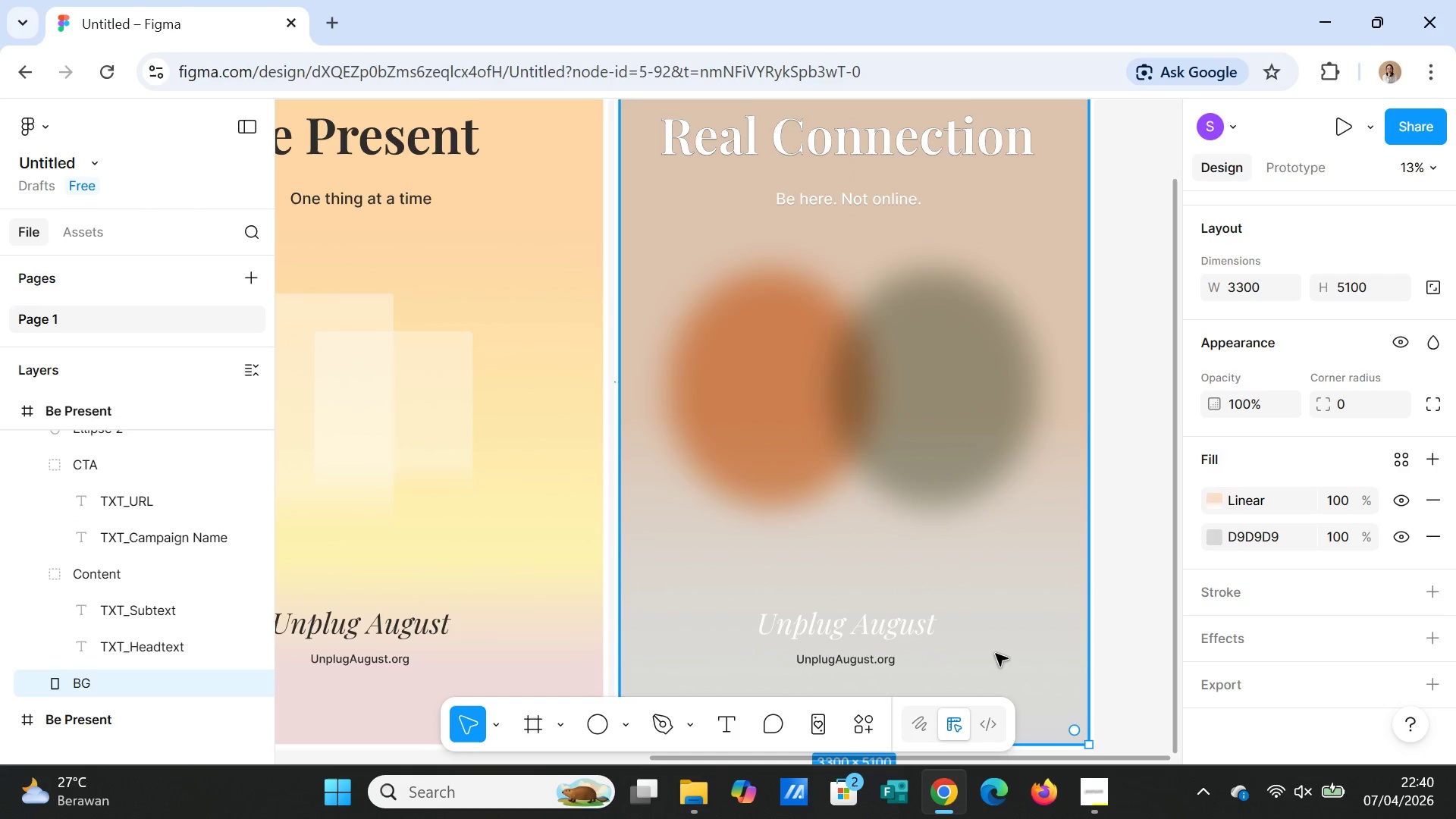 
scroll: coordinate [996, 654], scroll_direction: down, amount: 1.0
 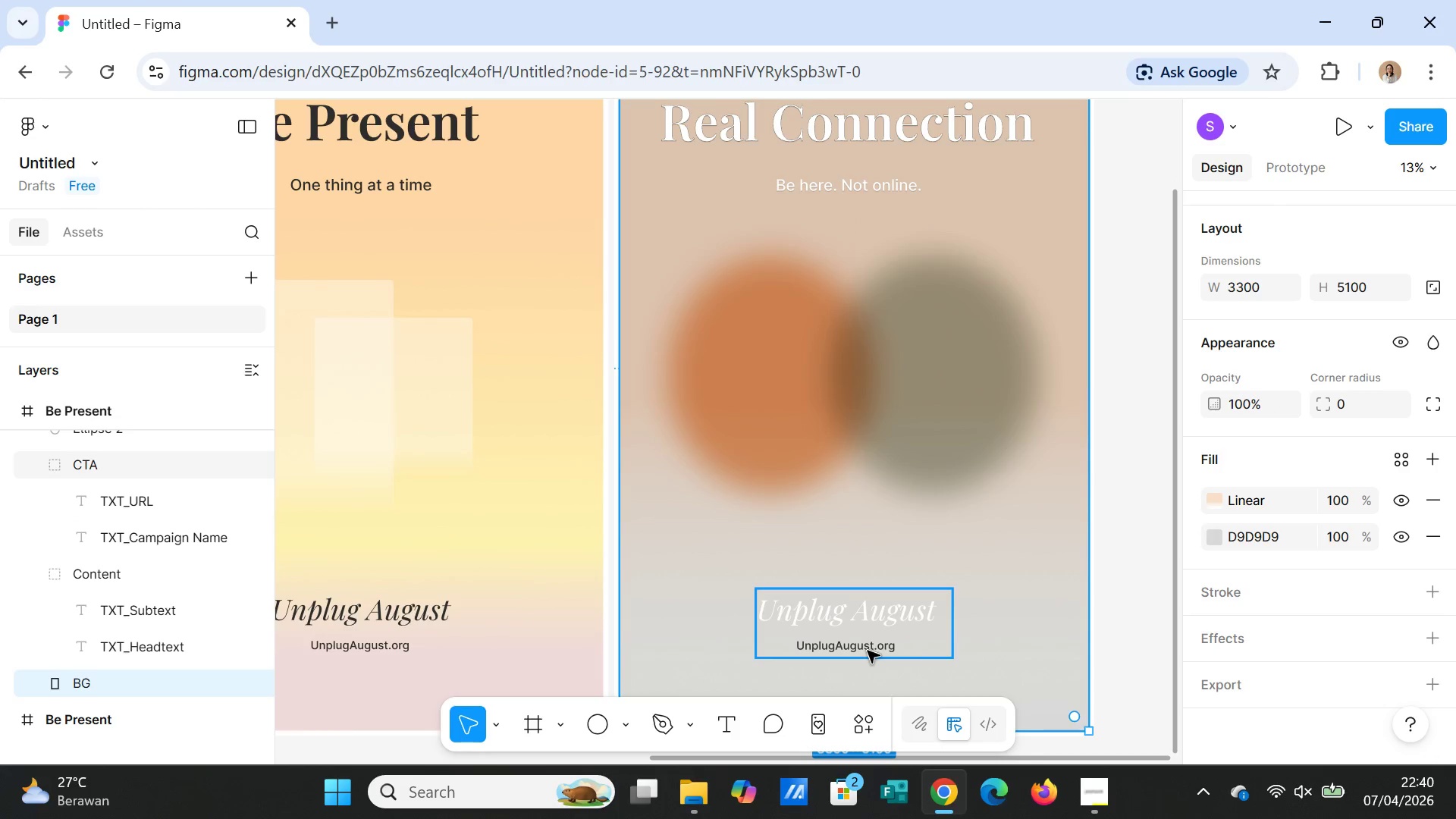 
double_click([868, 651])
 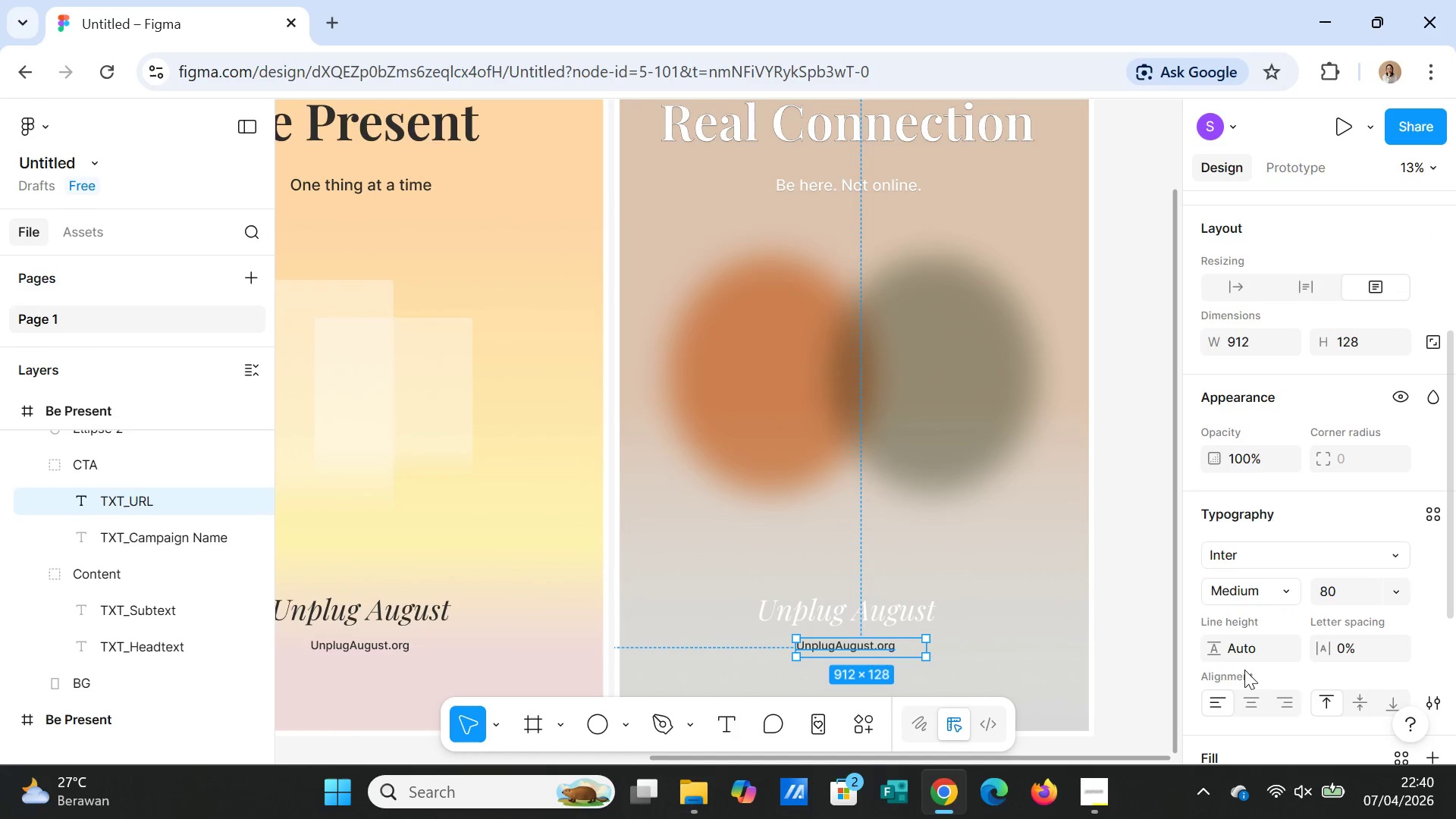 
scroll: coordinate [1244, 693], scroll_direction: down, amount: 1.0
 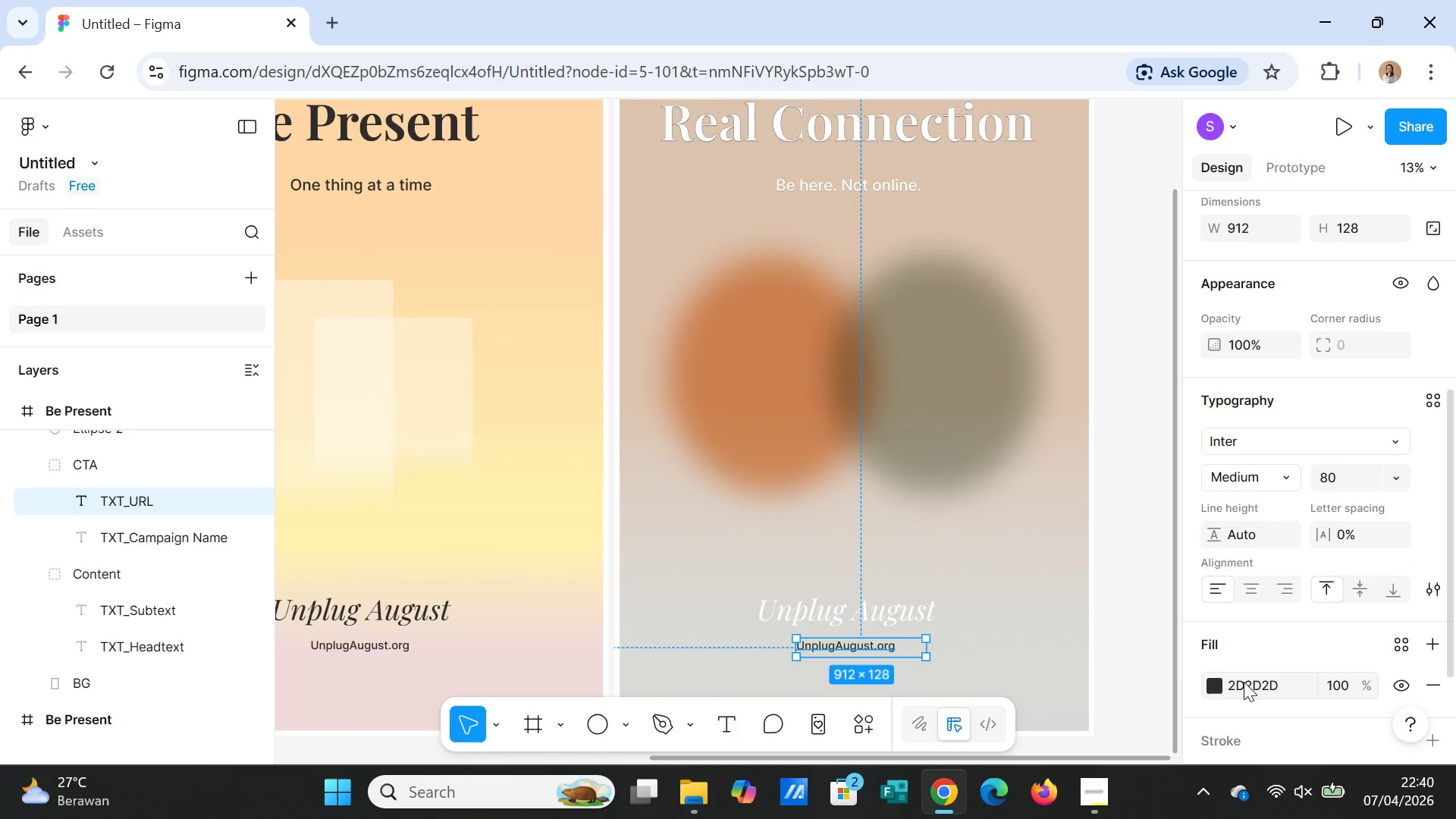 
left_click([1244, 682])
 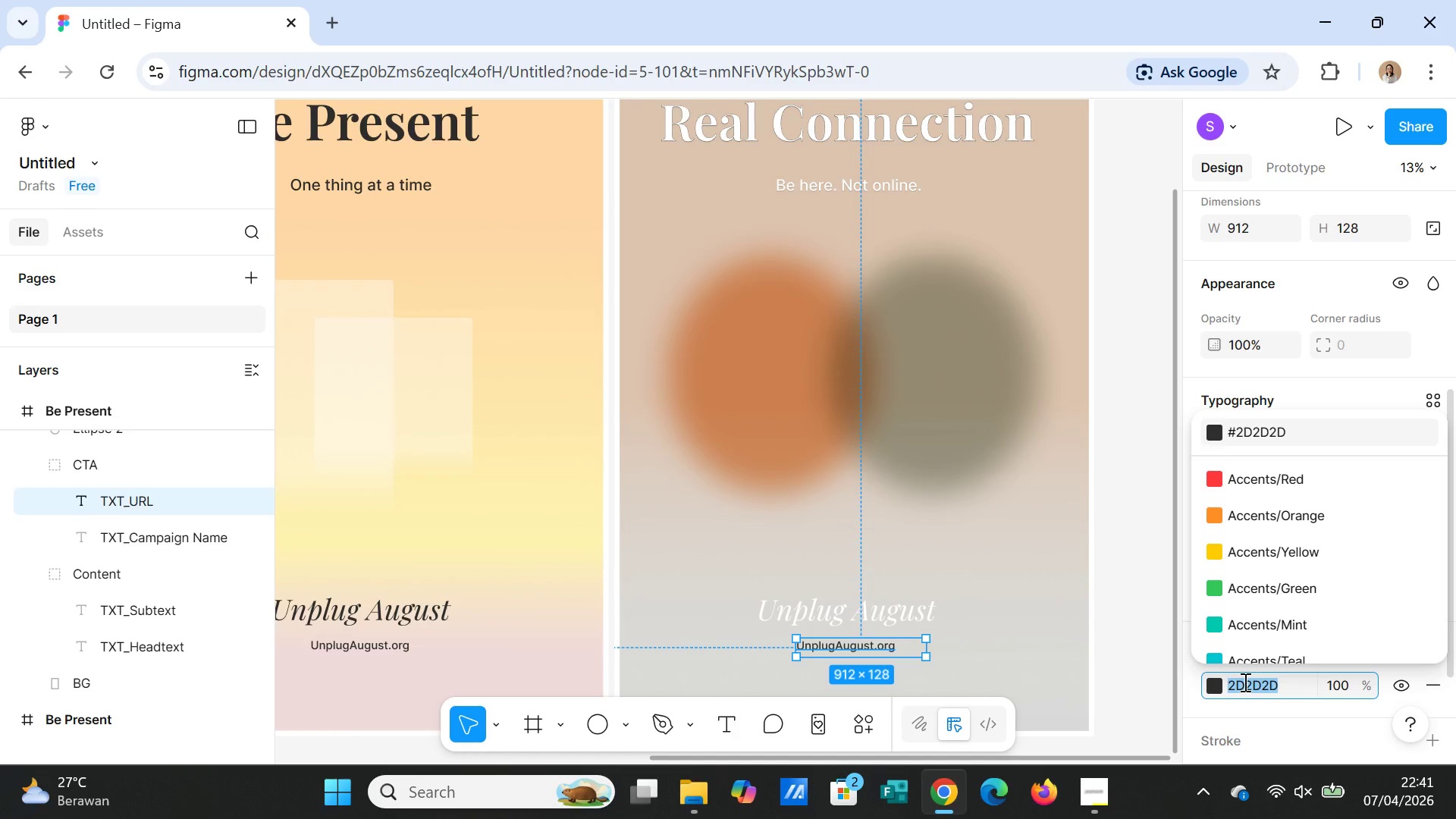 
type(FFFF)
 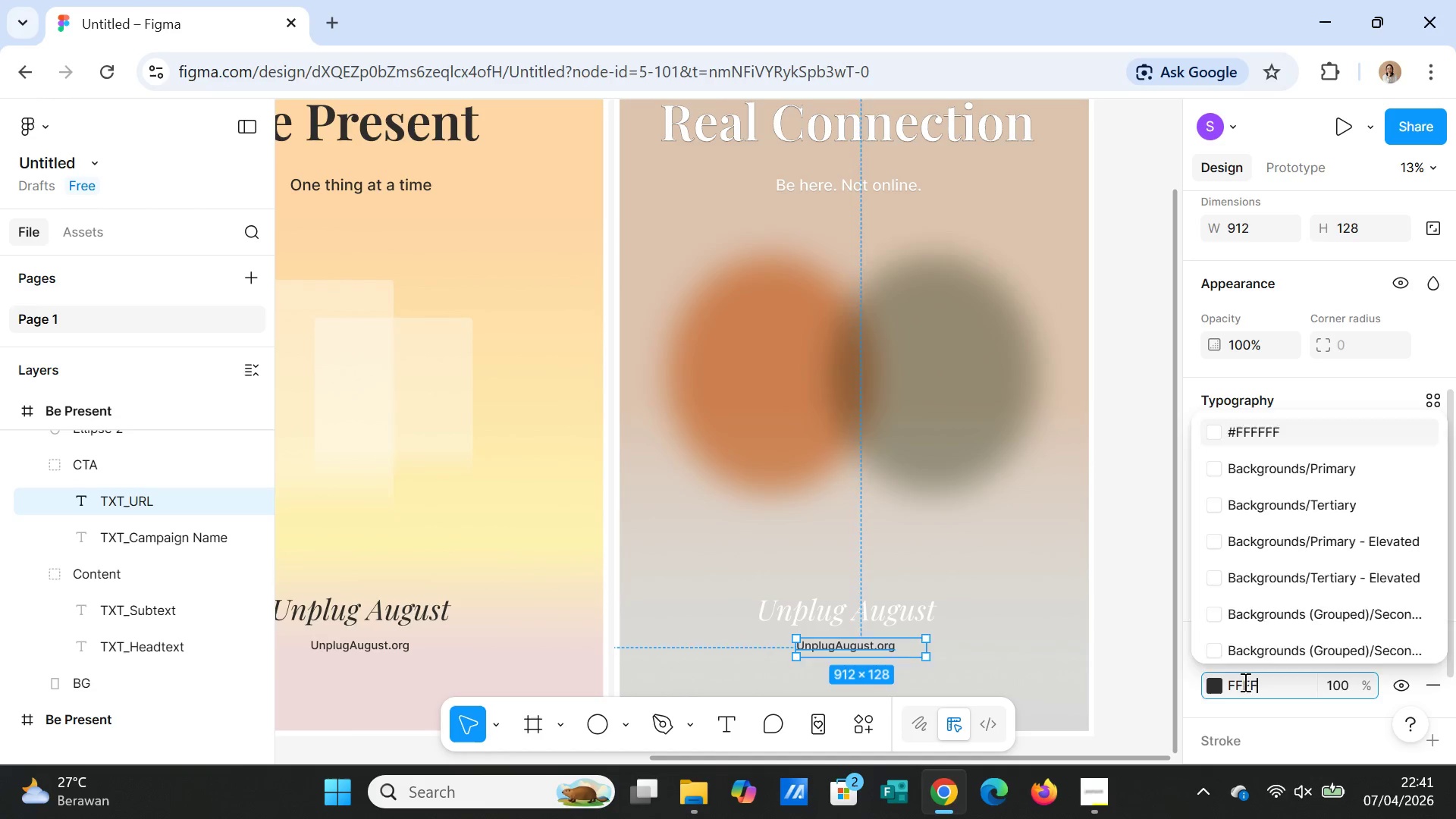 
key(Enter)
 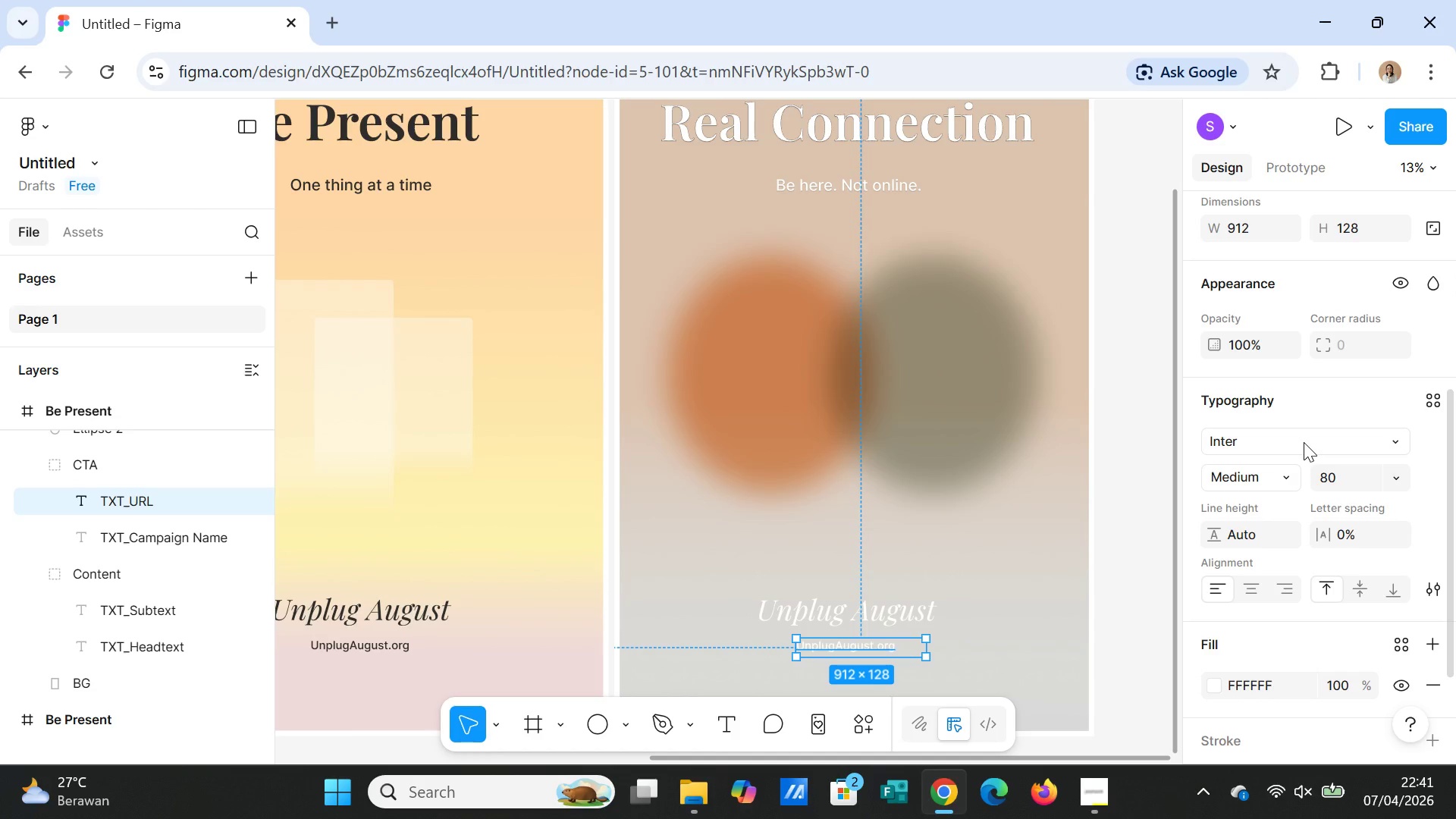 
wait(22.77)
 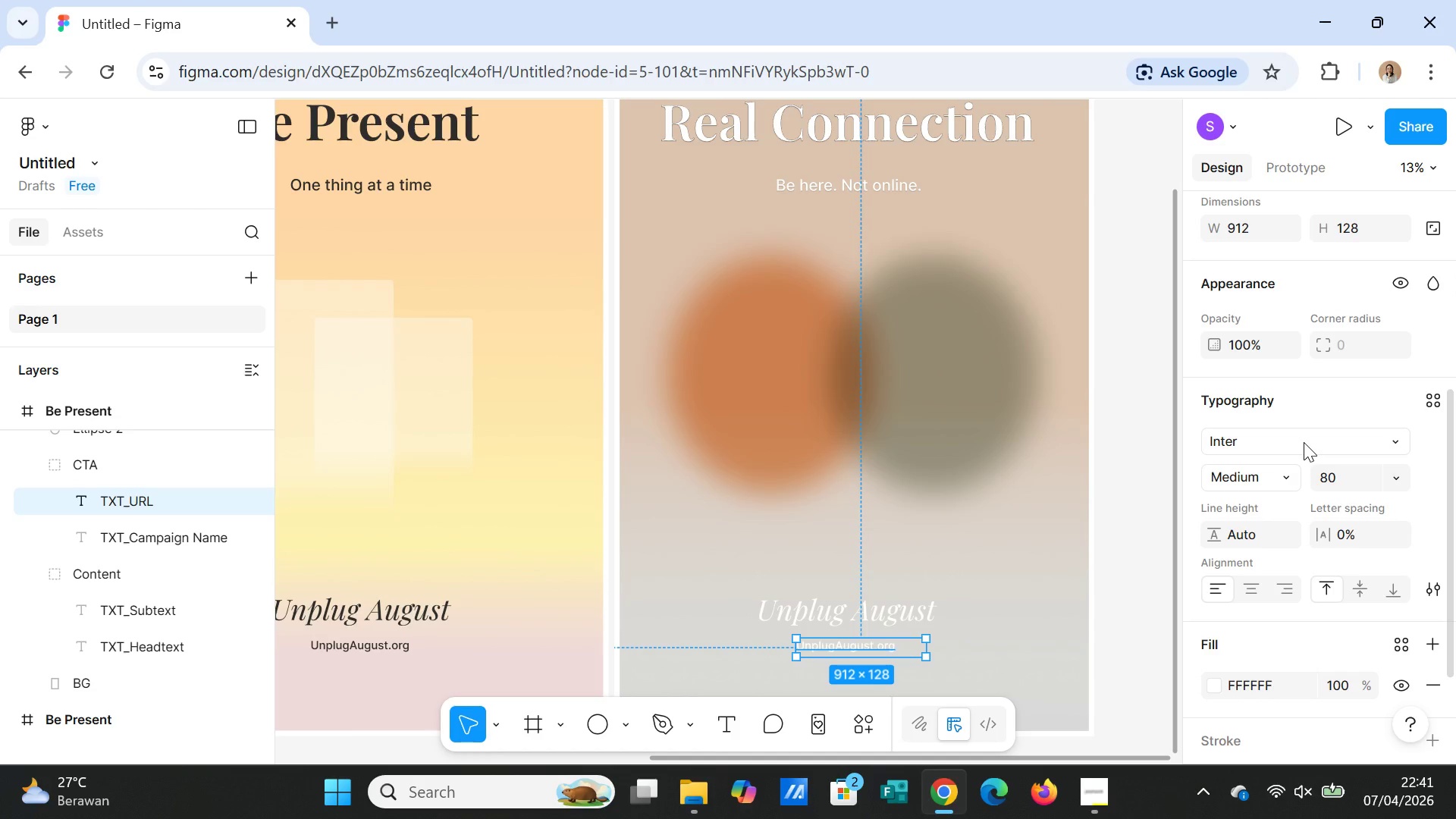 
left_click([1147, 464])
 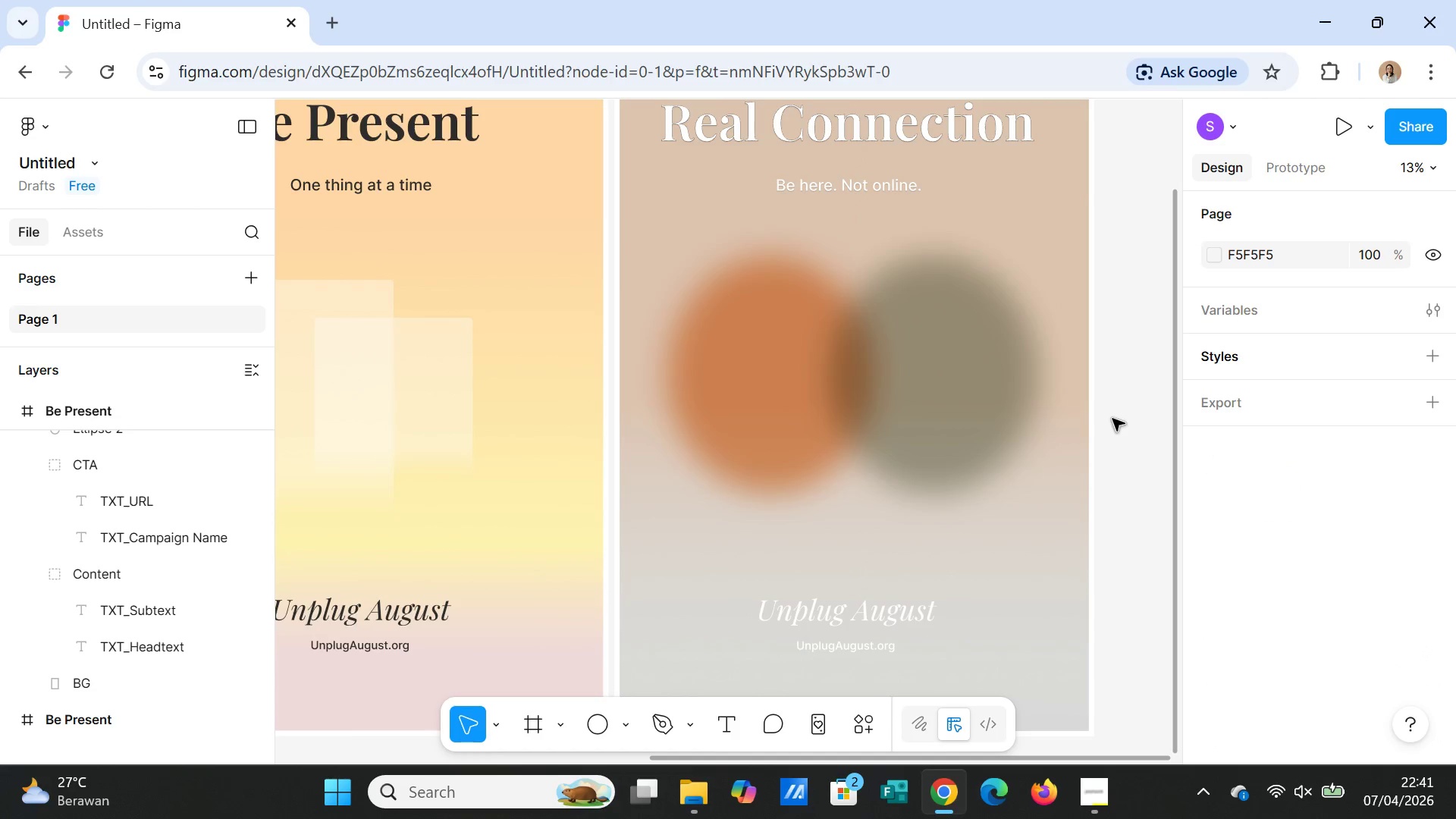 
scroll: coordinate [1114, 431], scroll_direction: up, amount: 2.0
 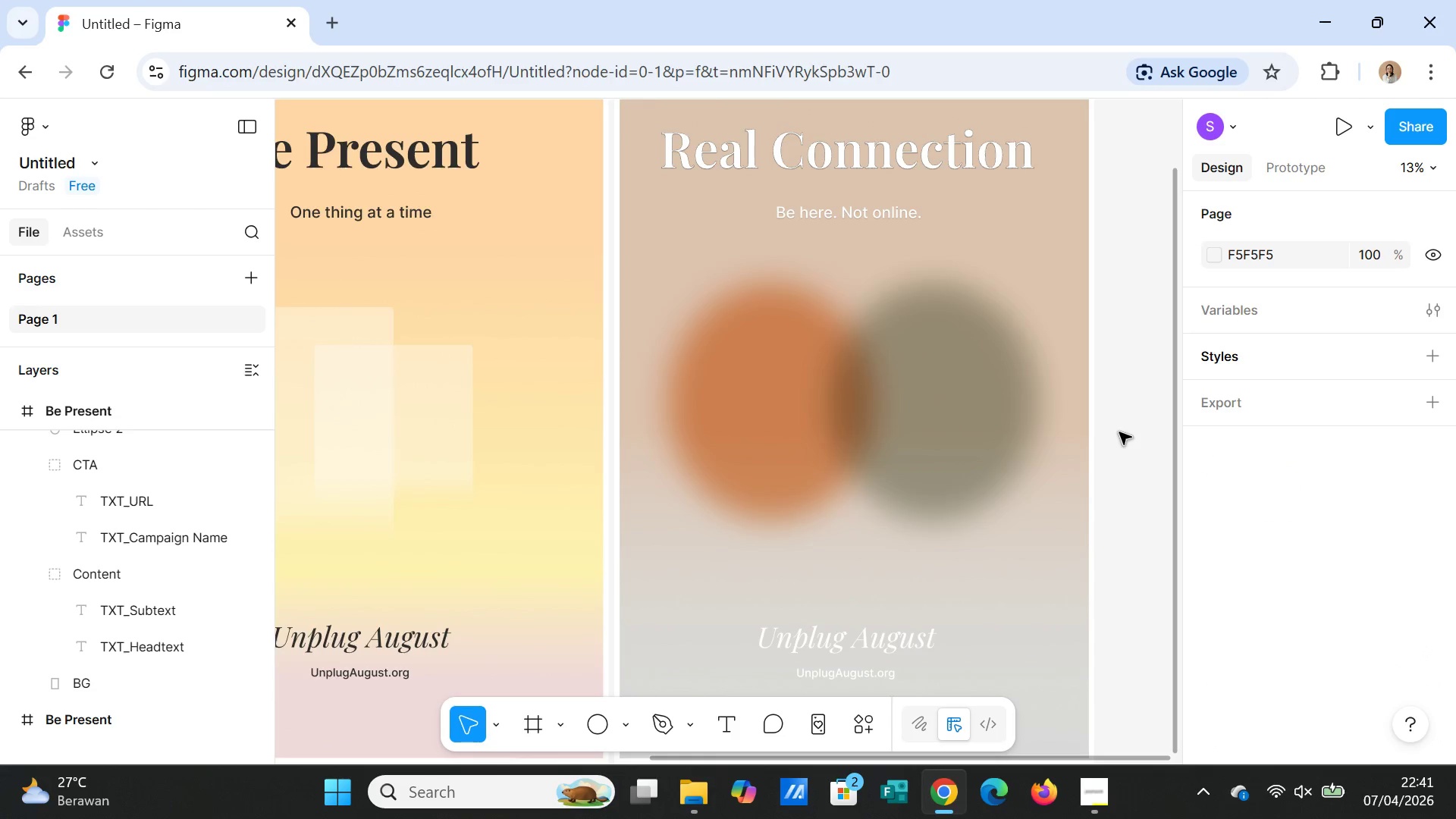 
scroll: coordinate [1136, 480], scroll_direction: down, amount: 3.0
 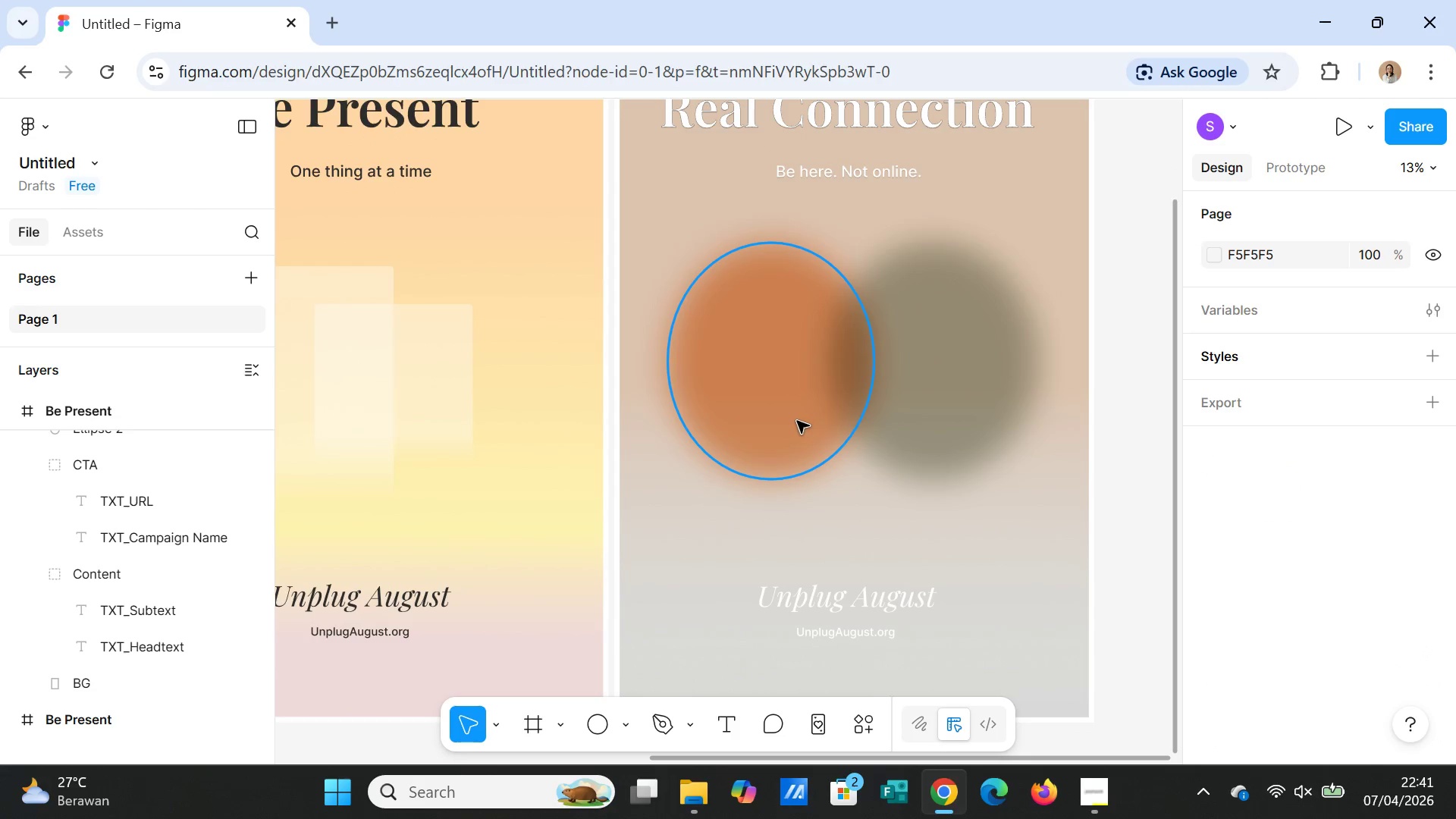 
left_click([789, 419])
 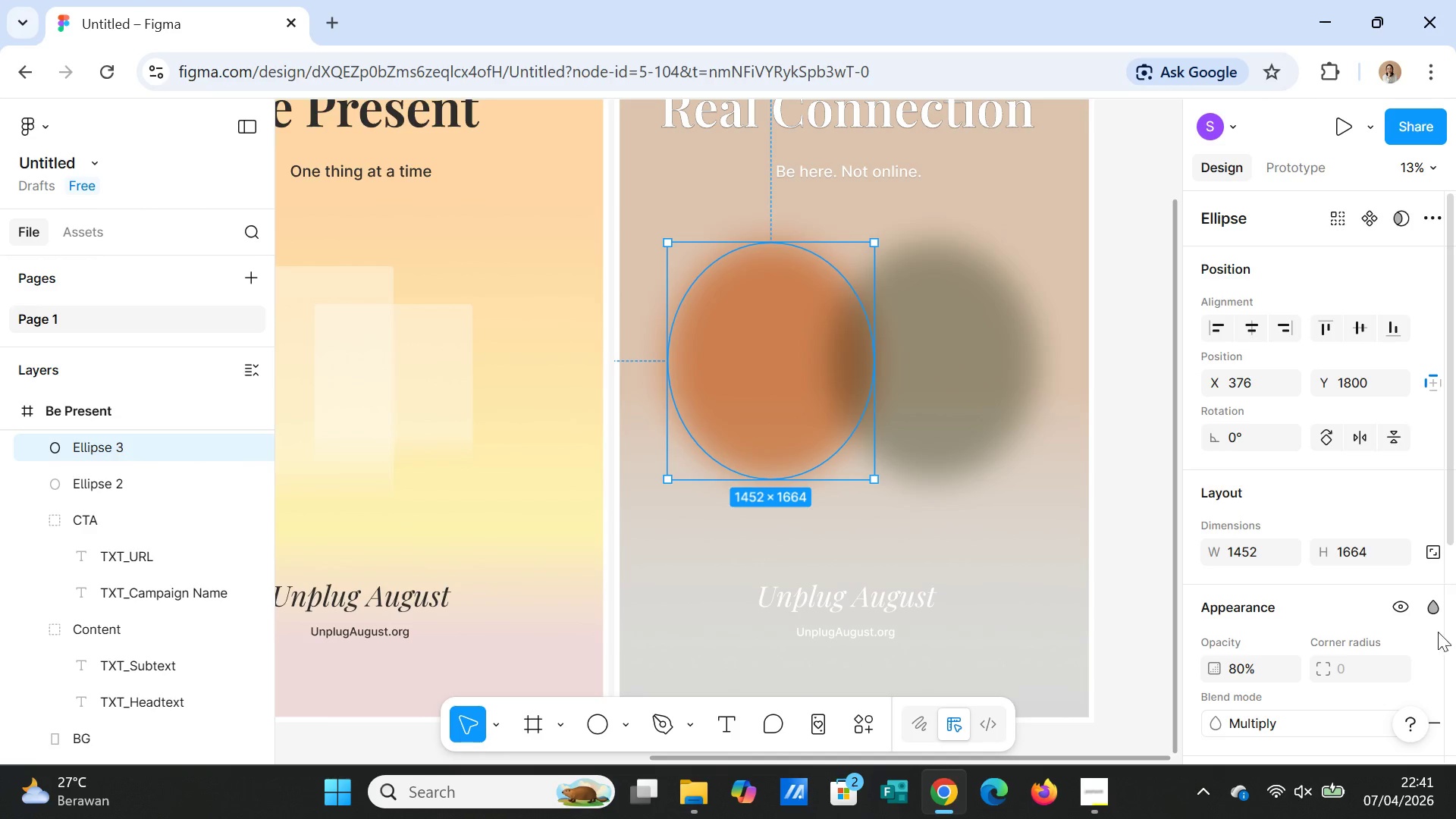 
scroll: coordinate [1405, 638], scroll_direction: down, amount: 5.0
 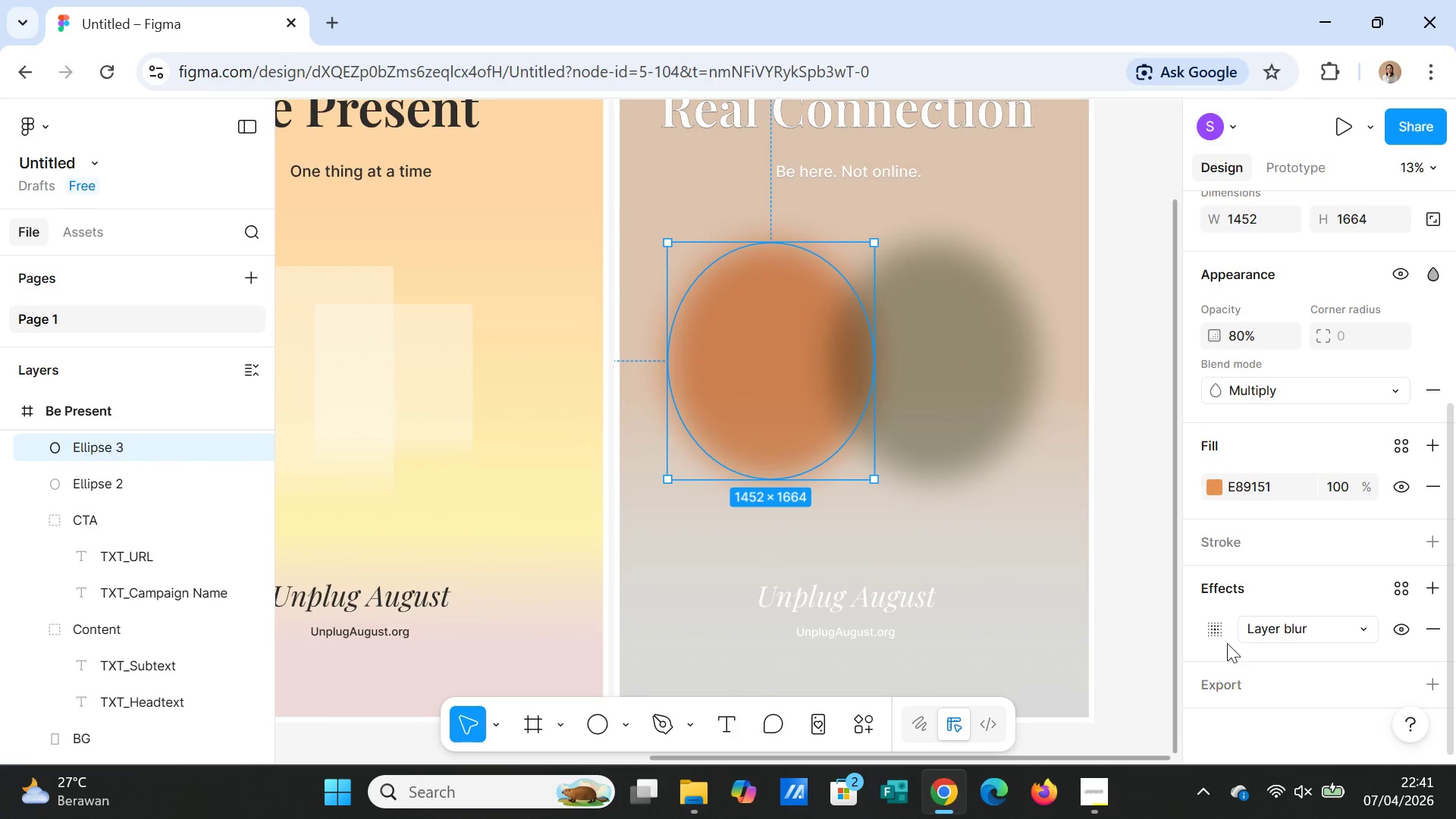 
left_click([1218, 635])
 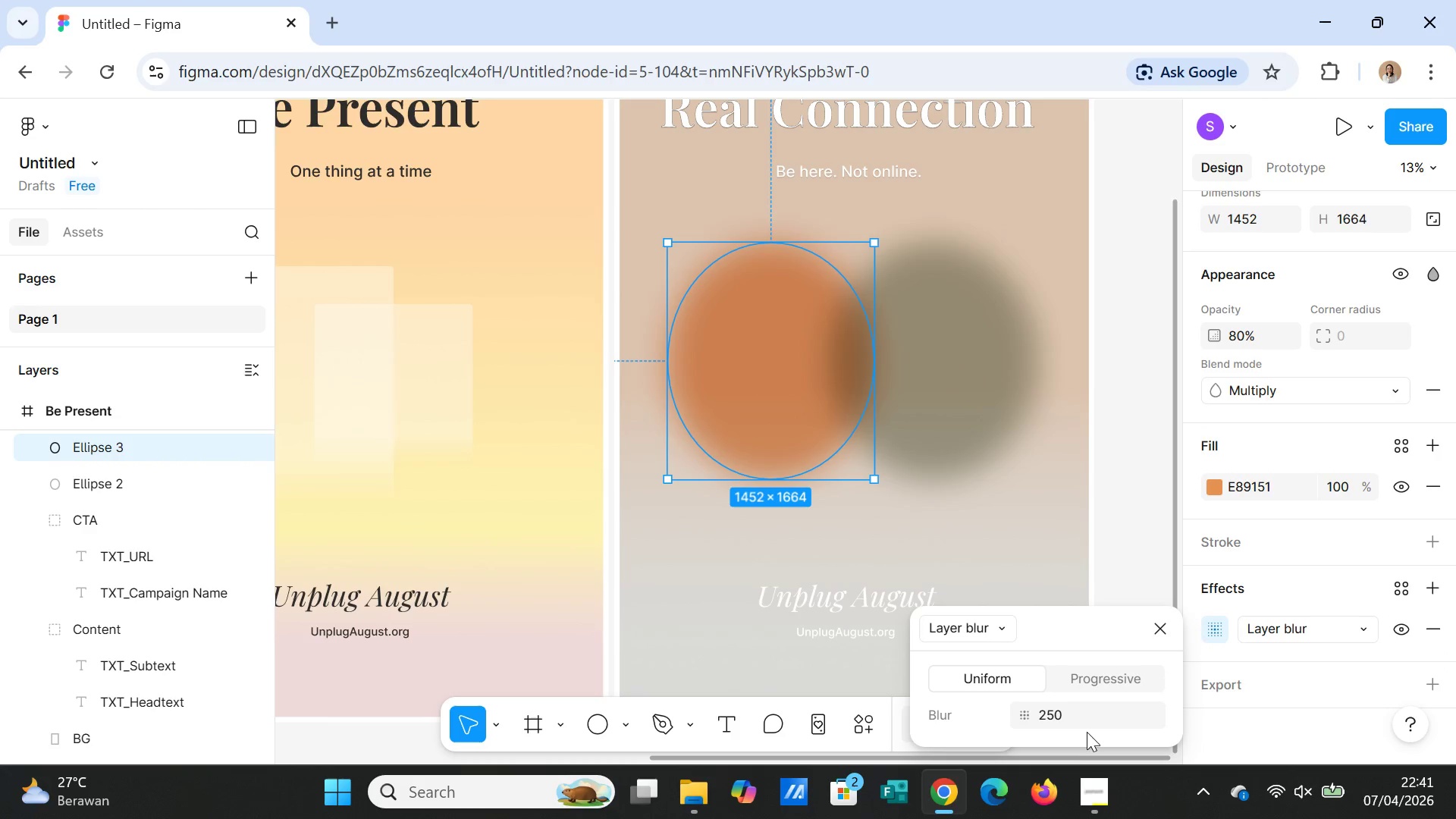 
left_click_drag(start_coordinate=[1084, 727], to_coordinate=[728, 431])
 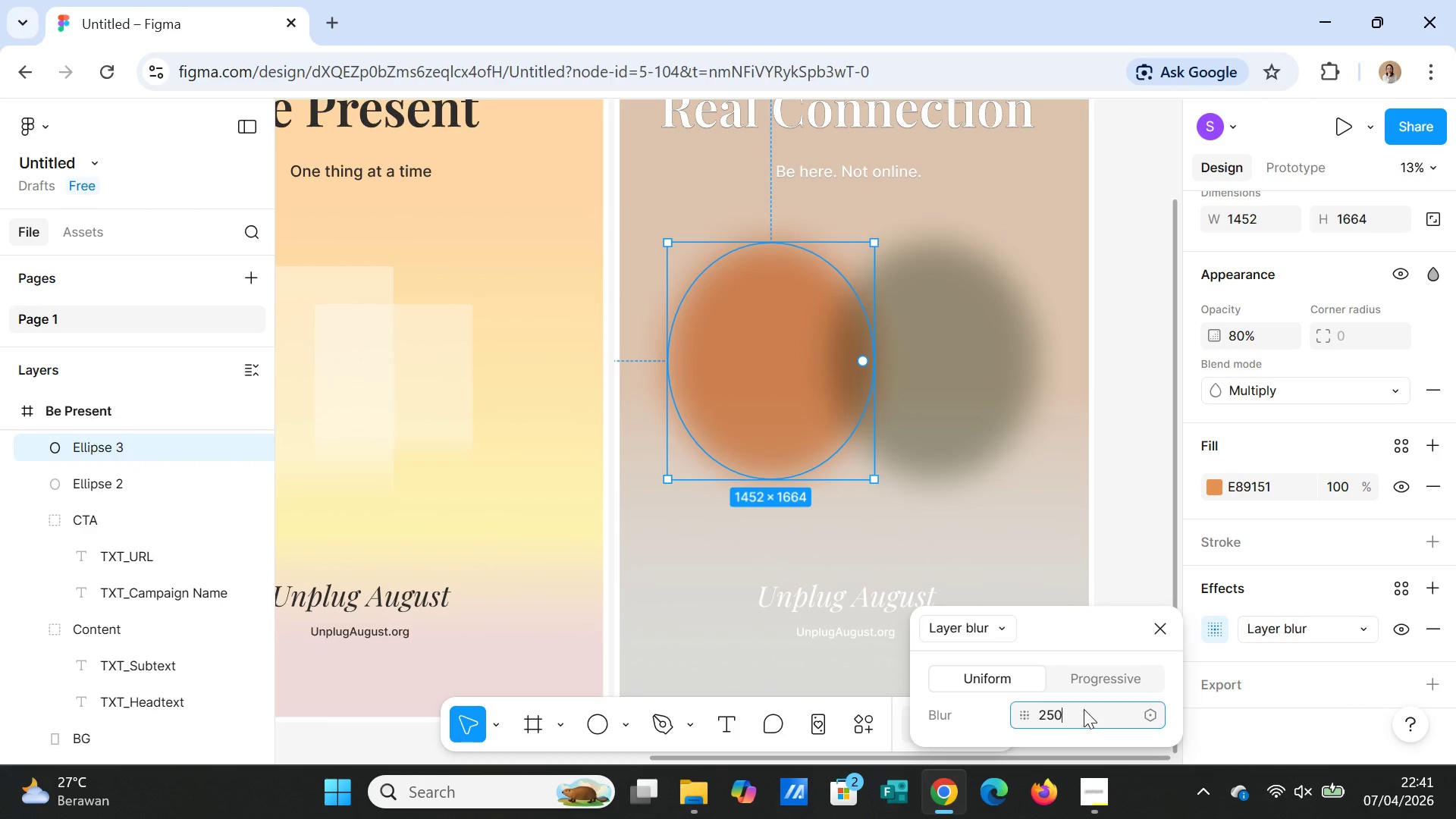 
left_click([1084, 709])
 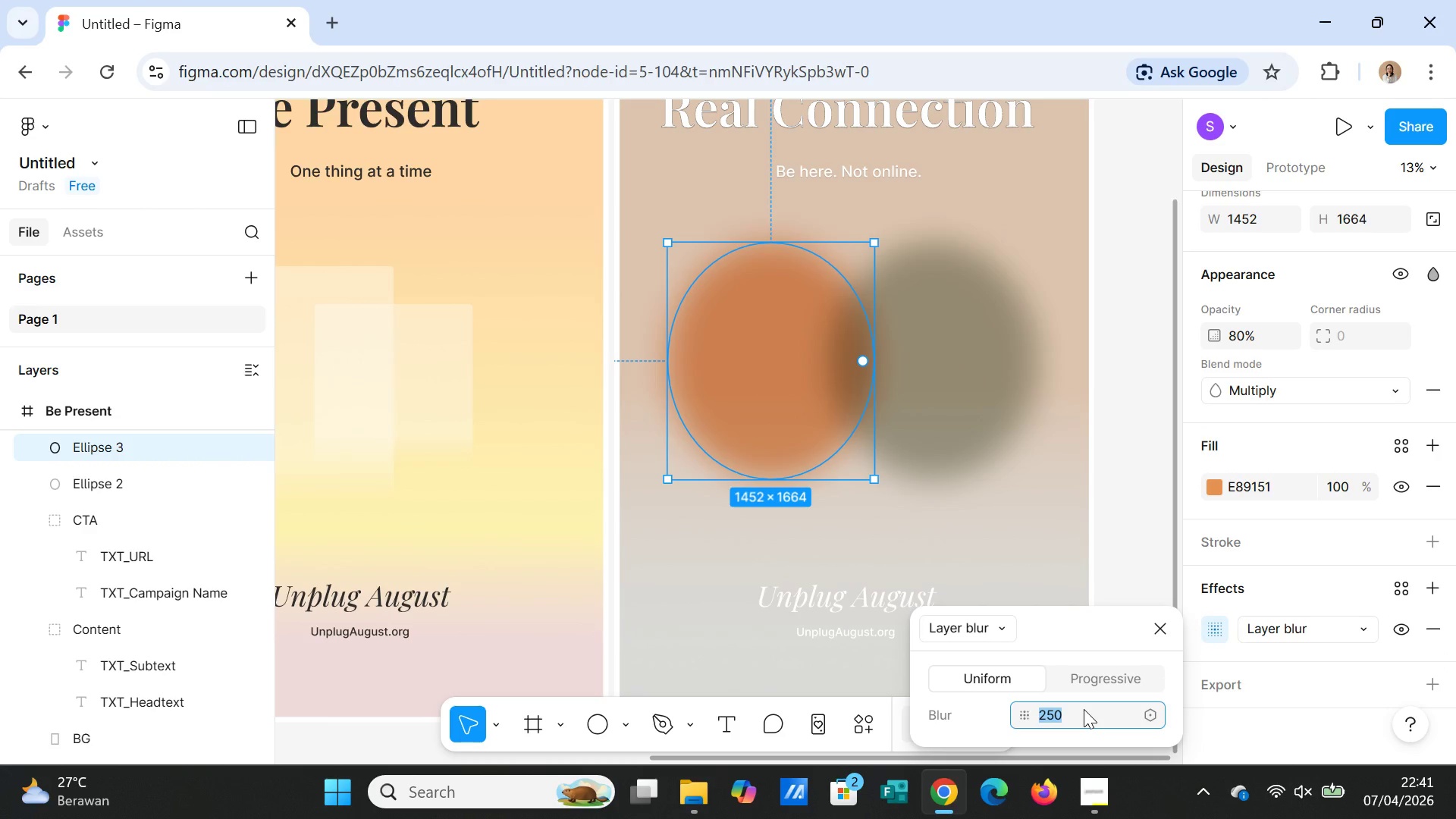 
type(200)
 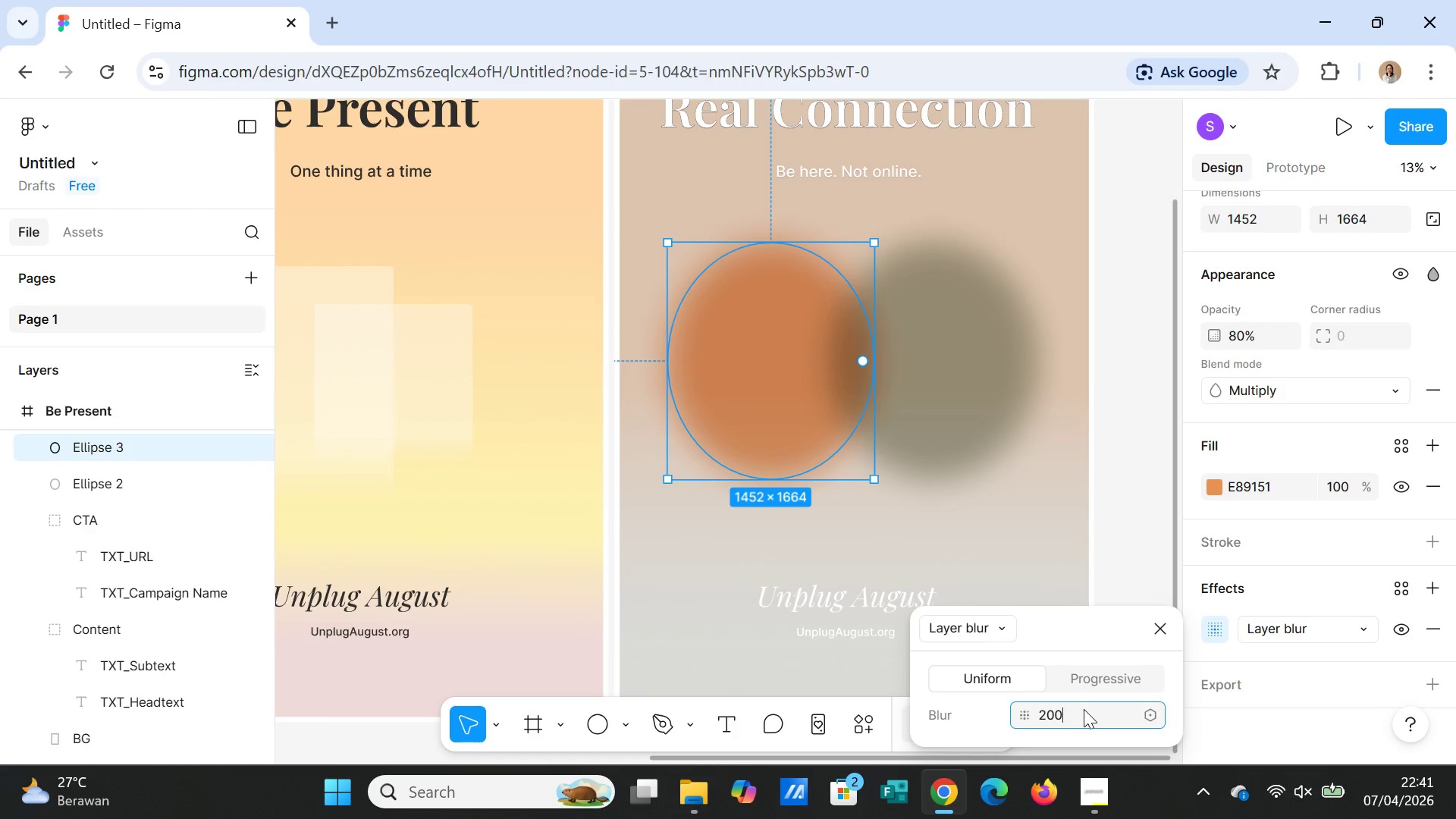 
wait(15.42)
 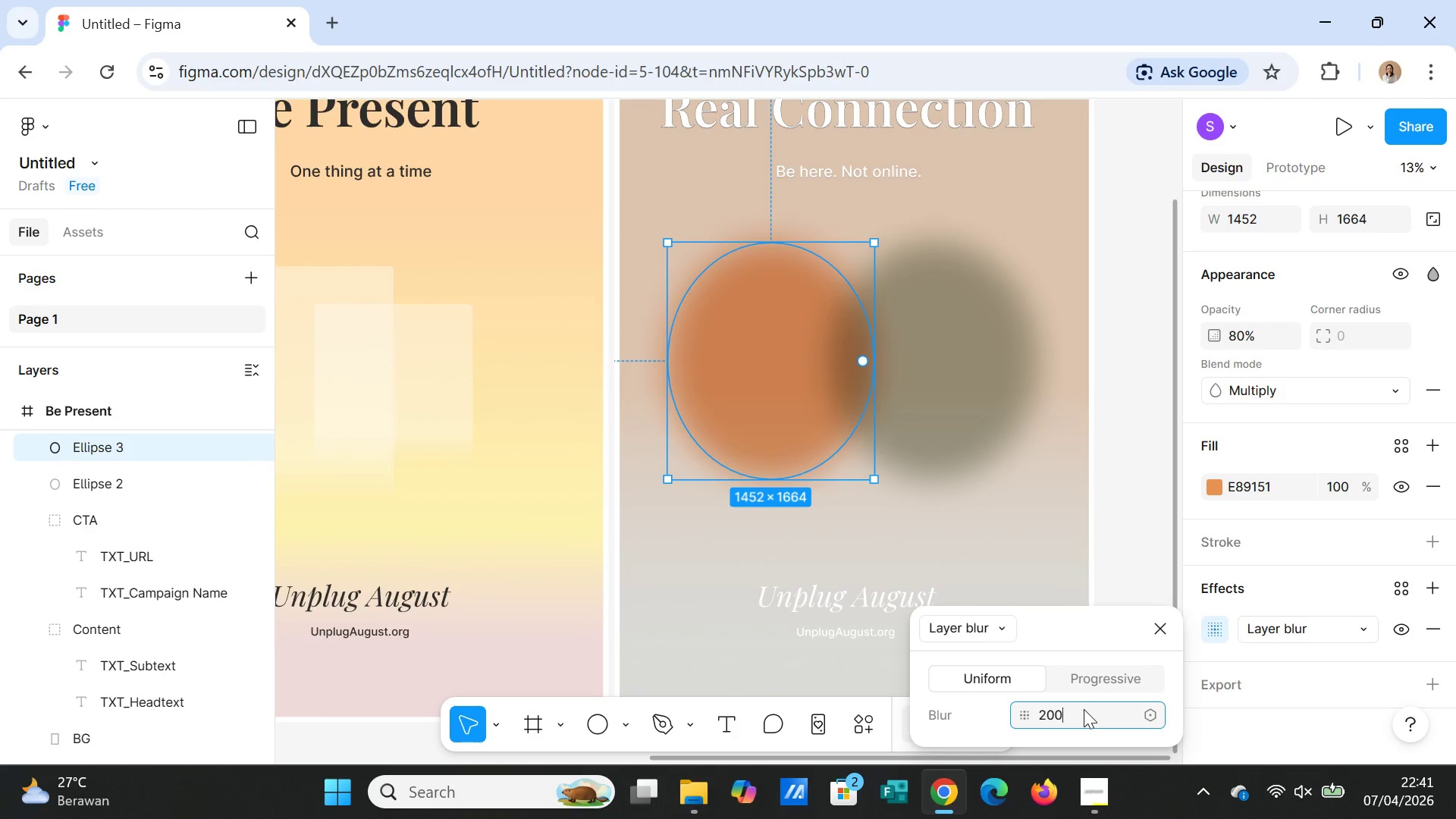 
left_click([1157, 633])
 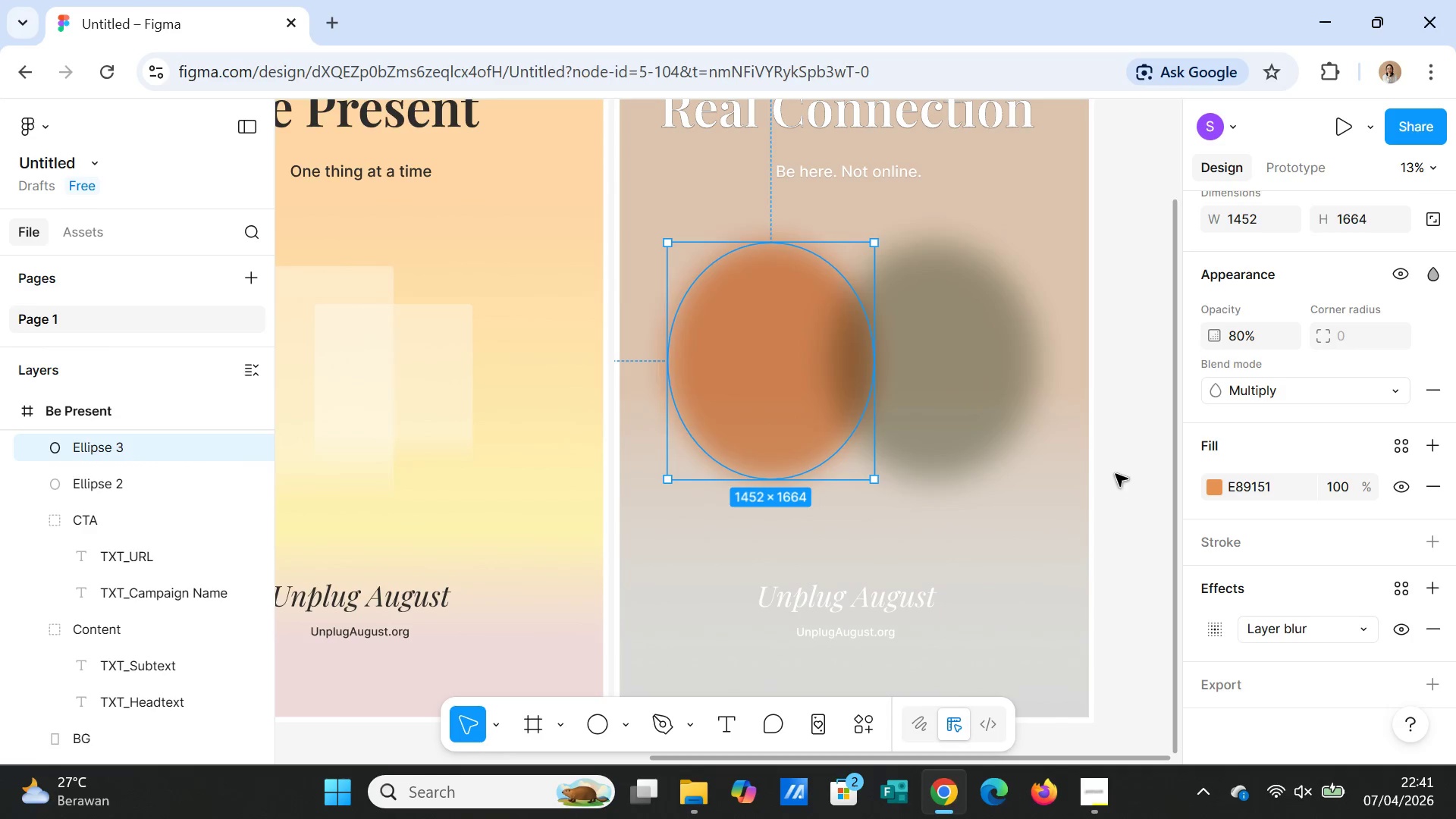 
left_click([1116, 474])
 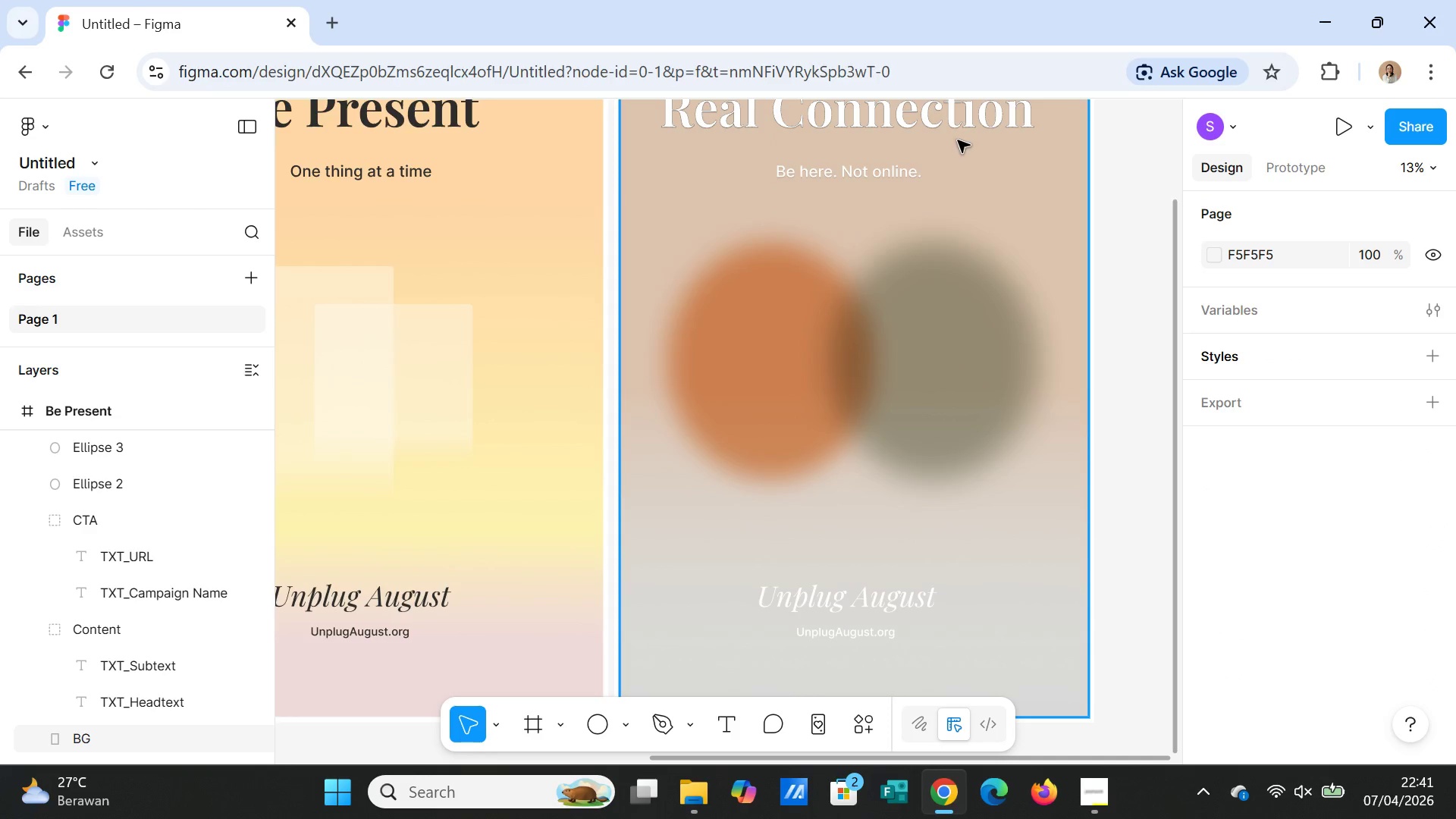 
left_click([958, 127])
 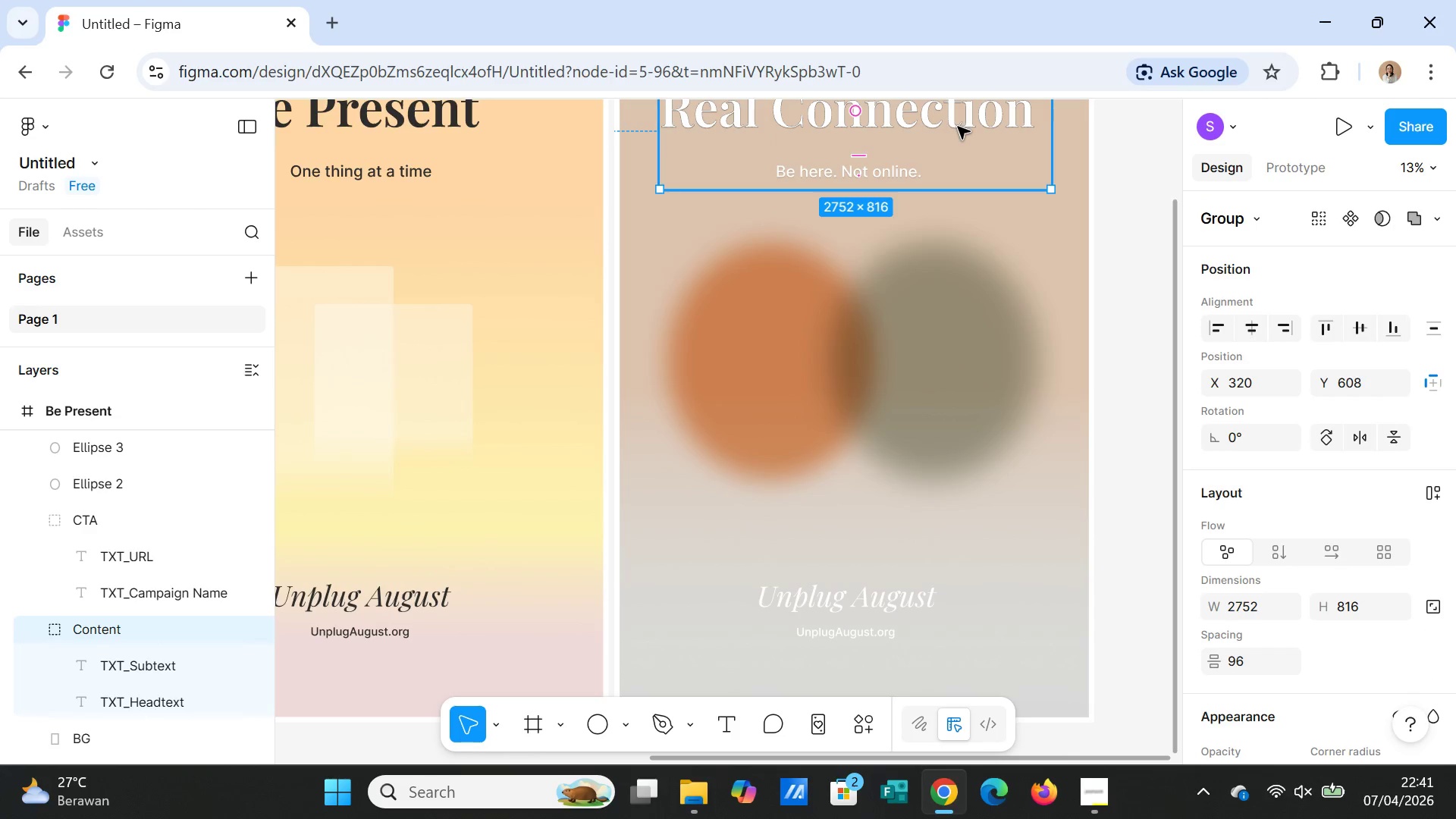 
double_click([958, 127])
 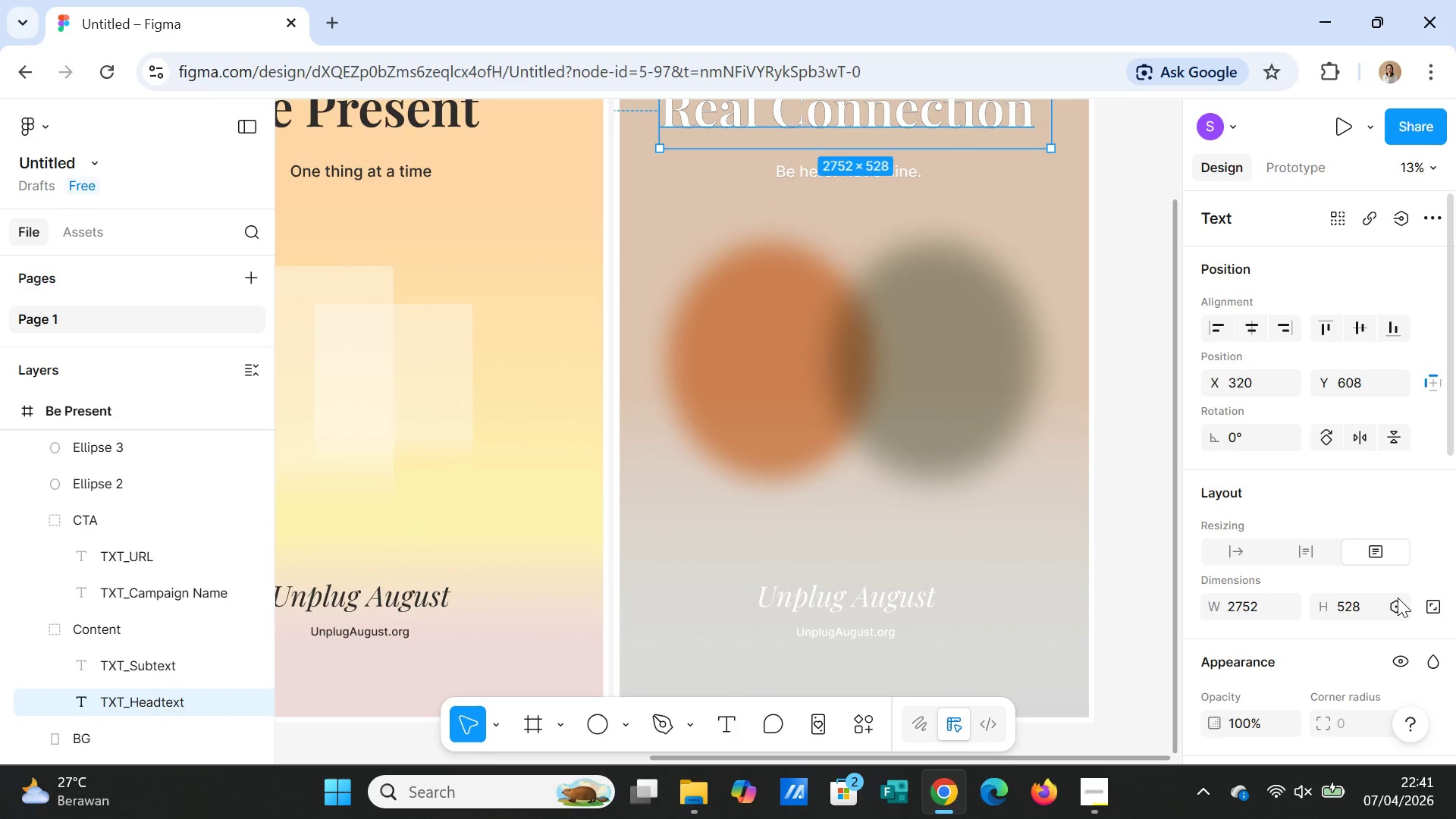 
scroll: coordinate [1417, 634], scroll_direction: down, amount: 4.0
 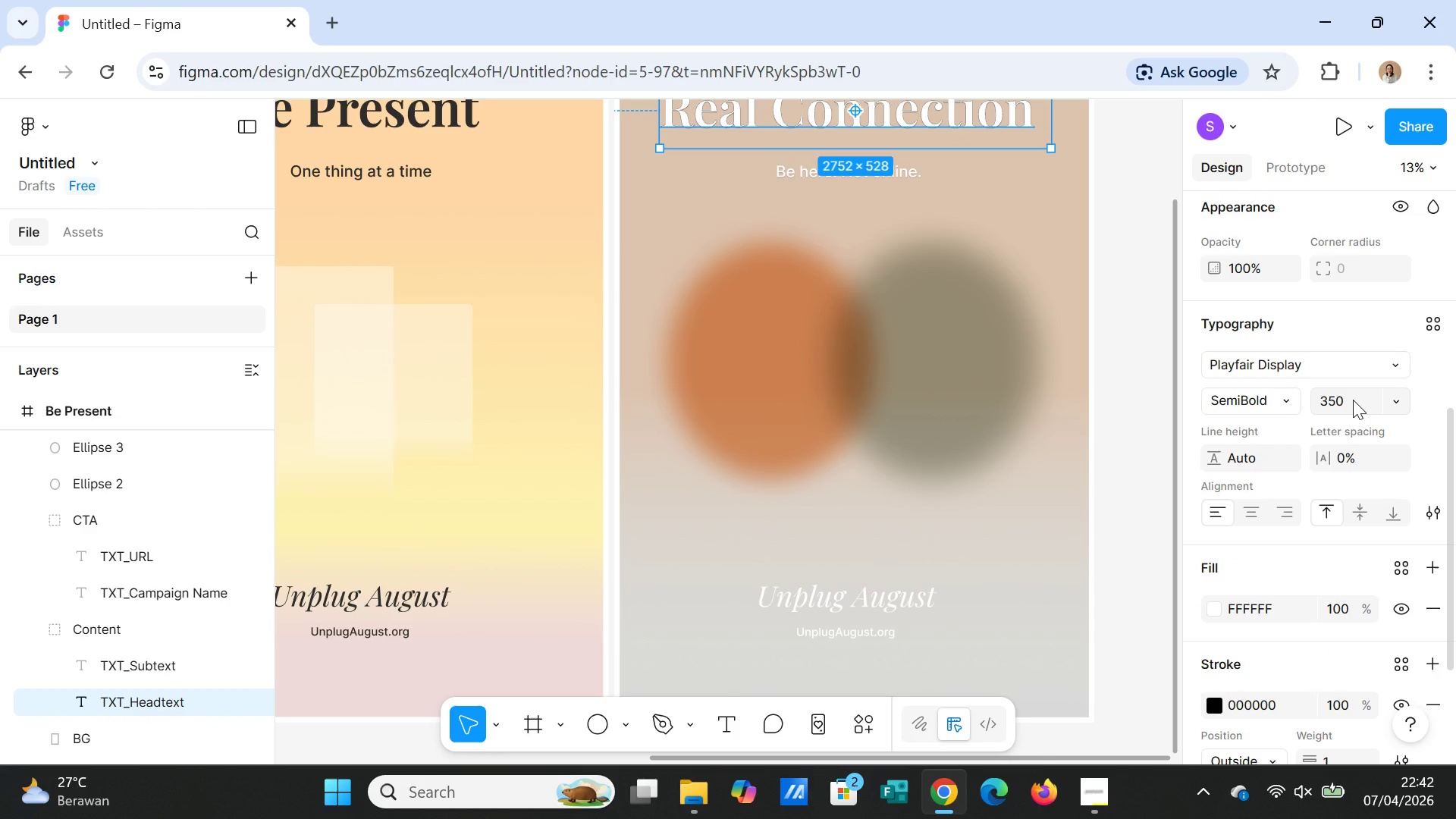 
wait(8.56)
 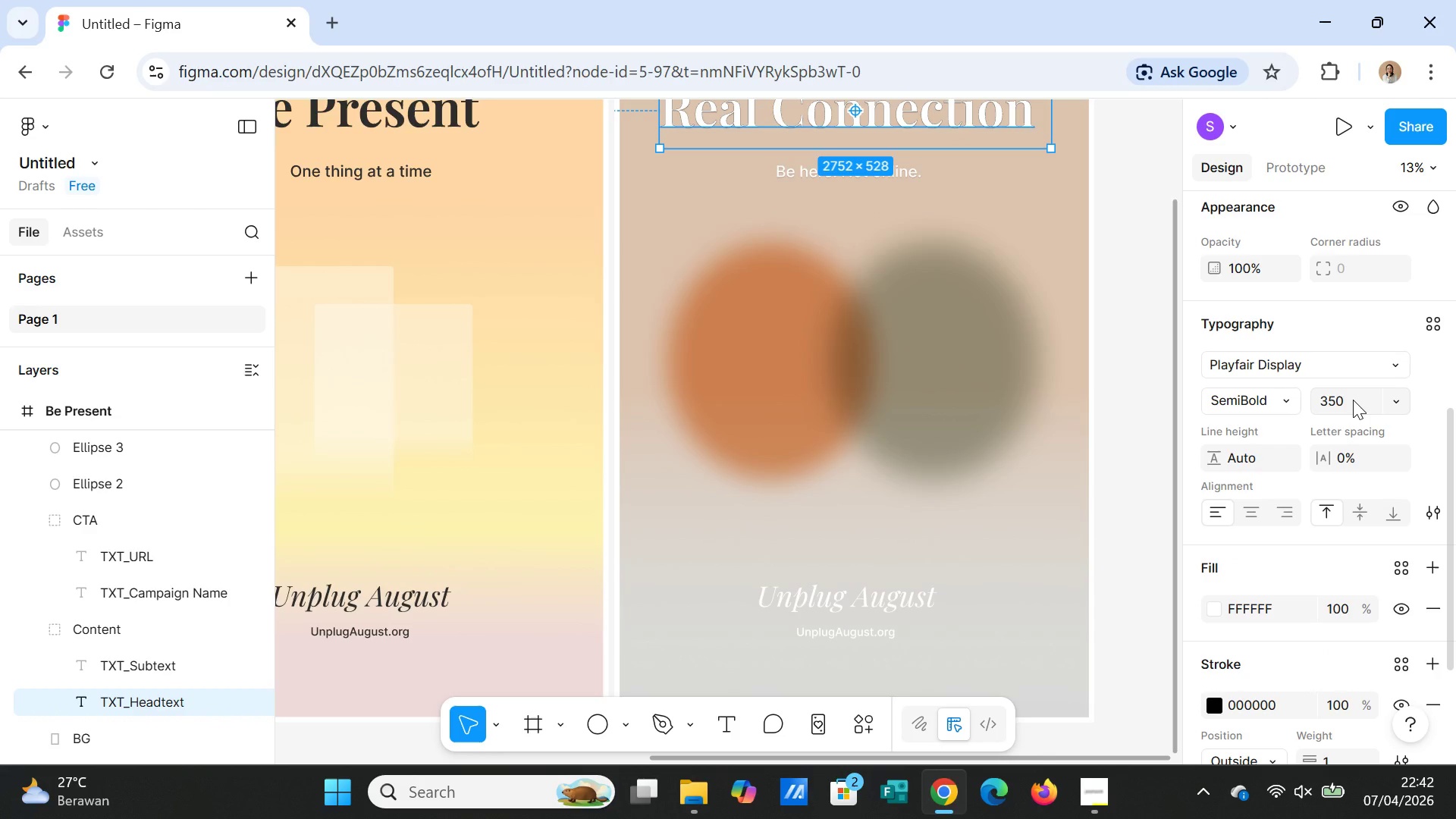 
left_click([1354, 406])
 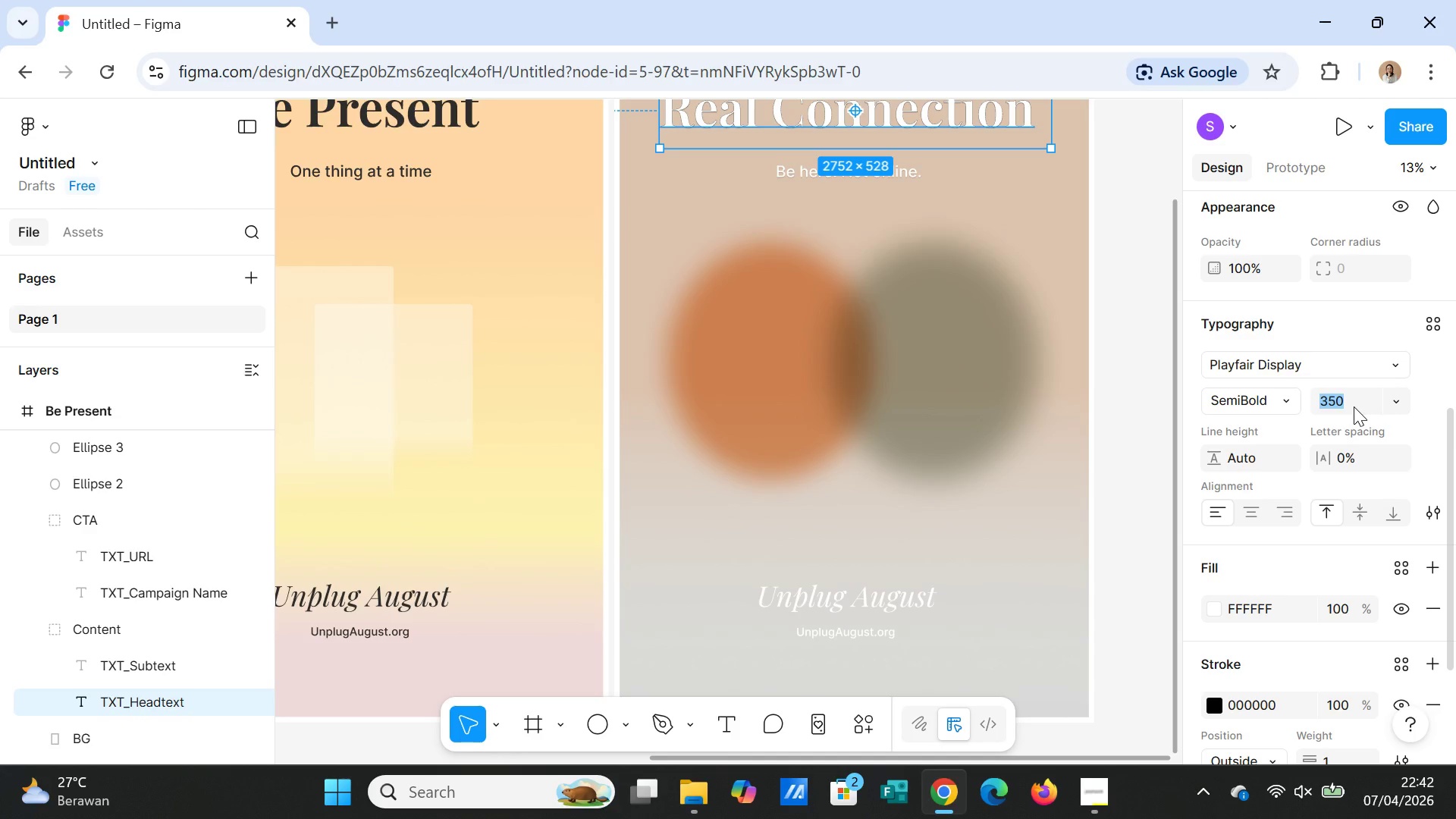 
type(340)
 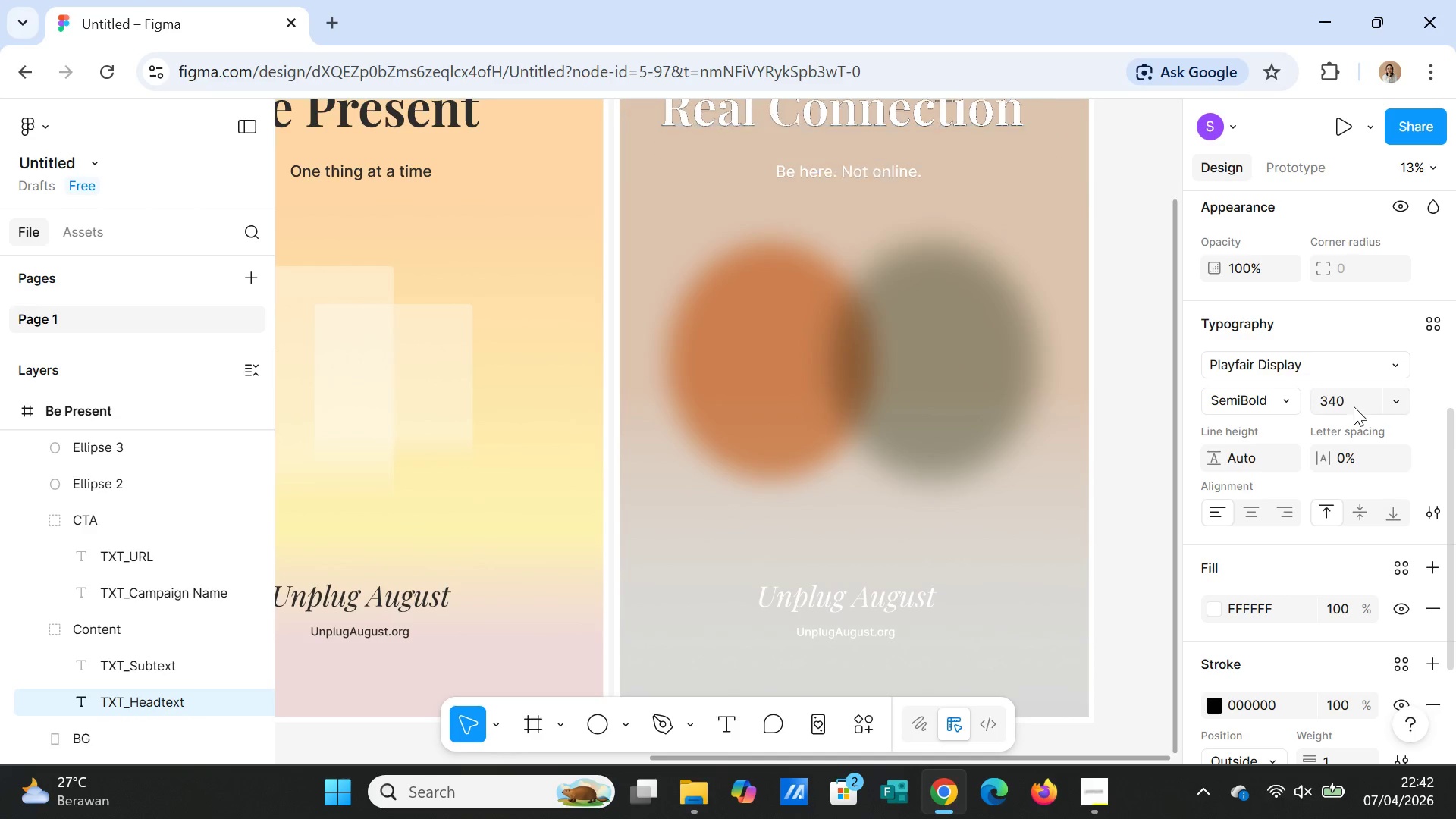 
key(Enter)
 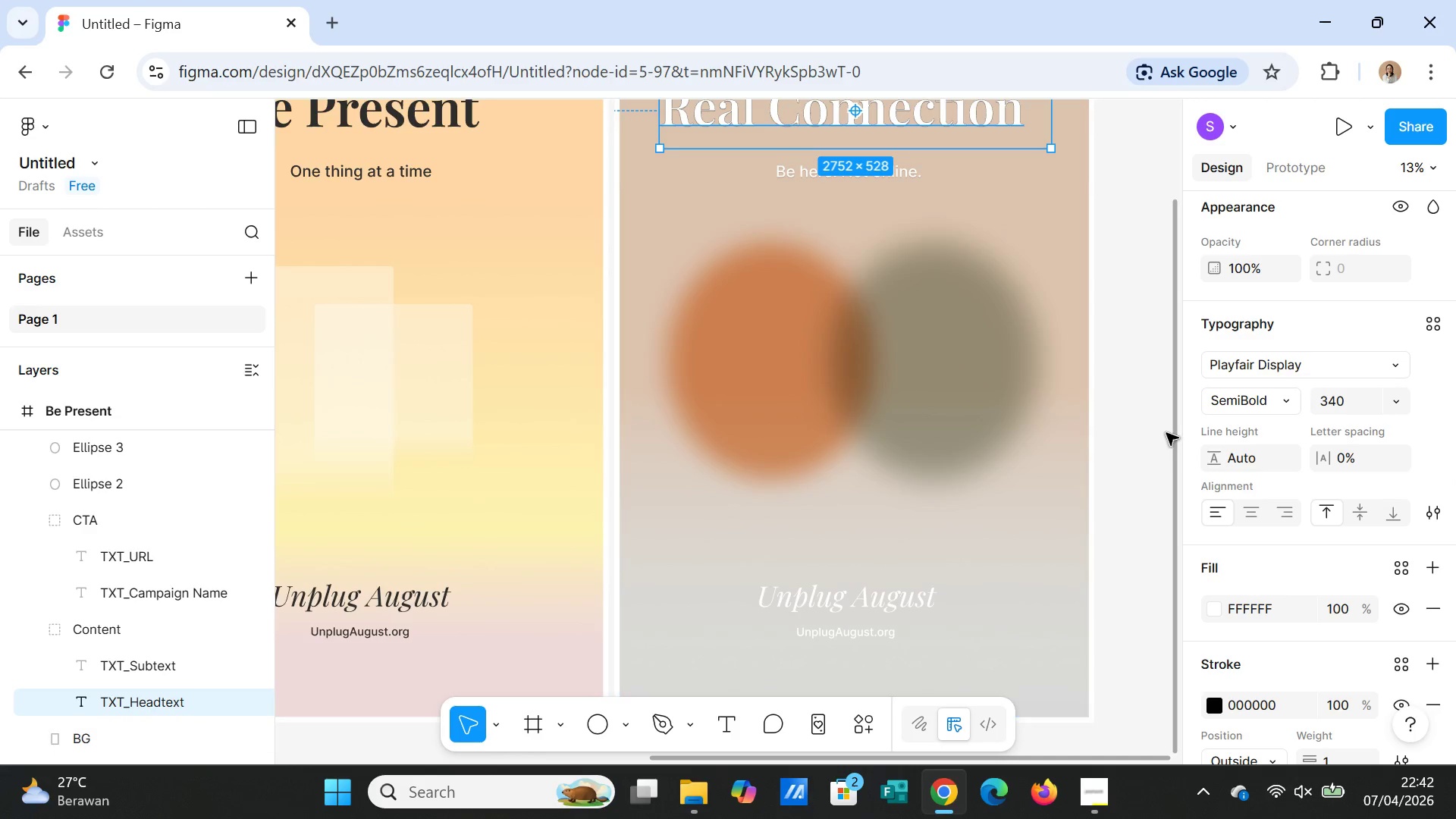 
left_click([1154, 431])
 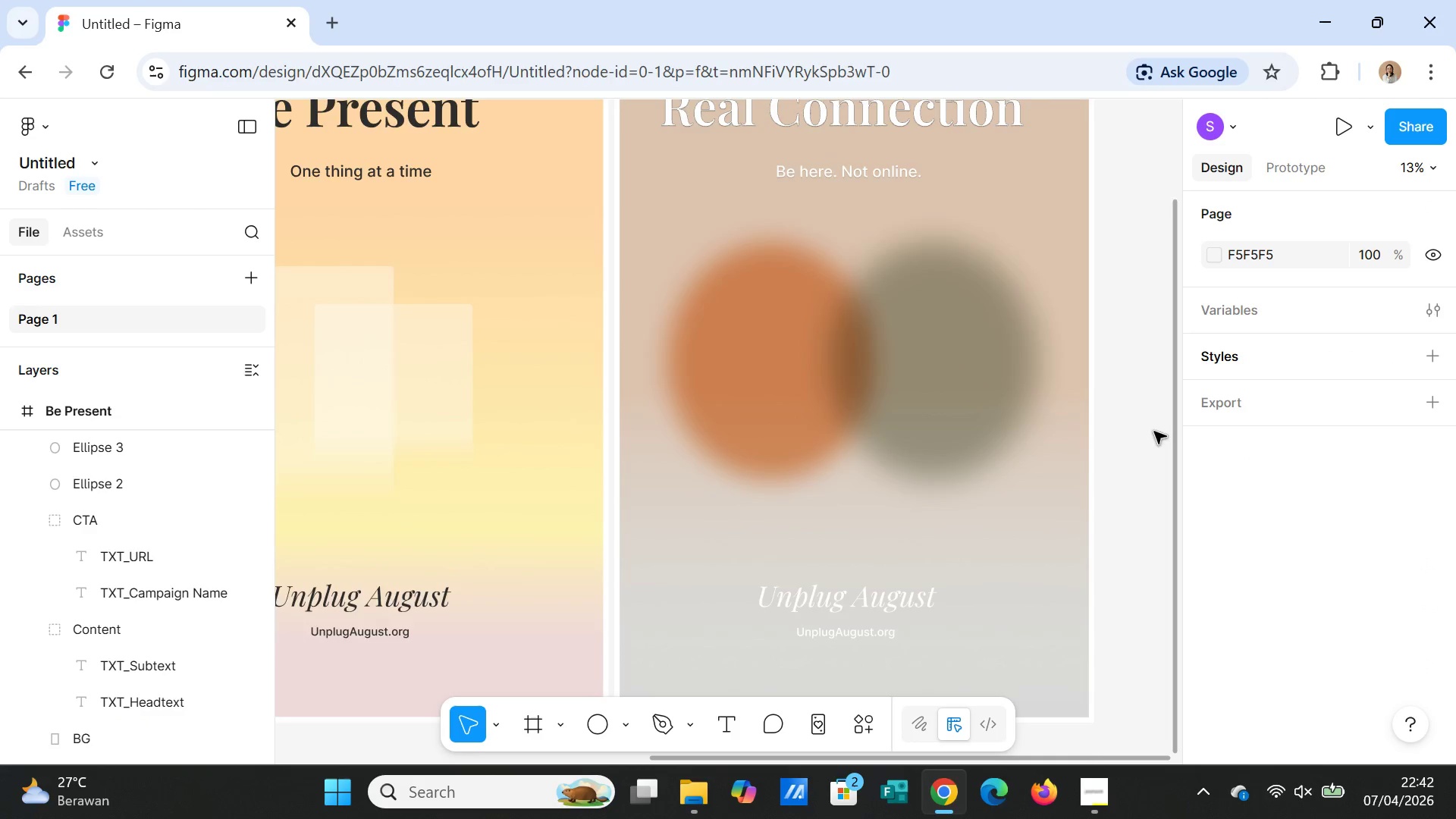 
scroll: coordinate [1154, 431], scroll_direction: up, amount: 3.0
 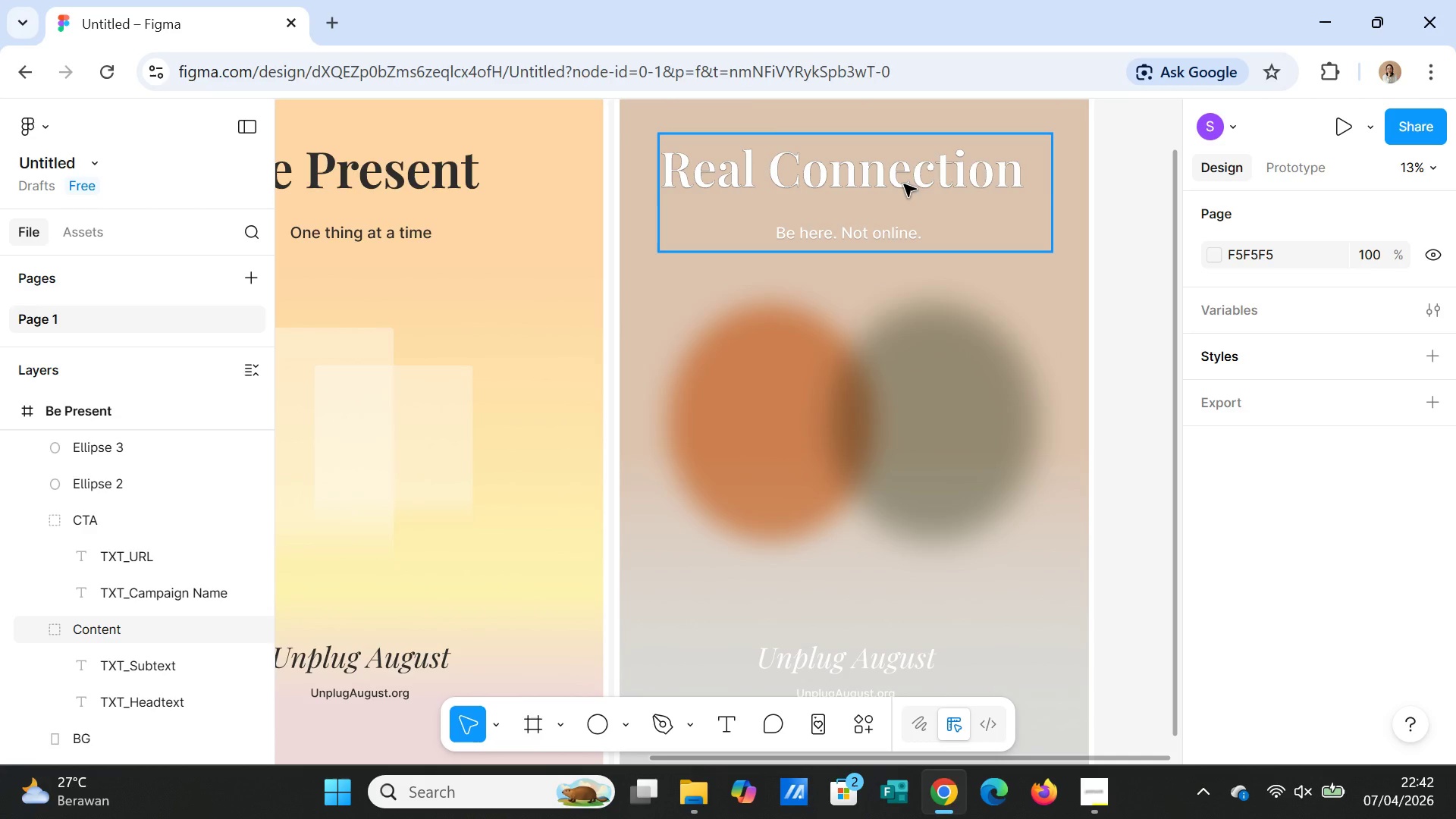 
key(Control+Z)
 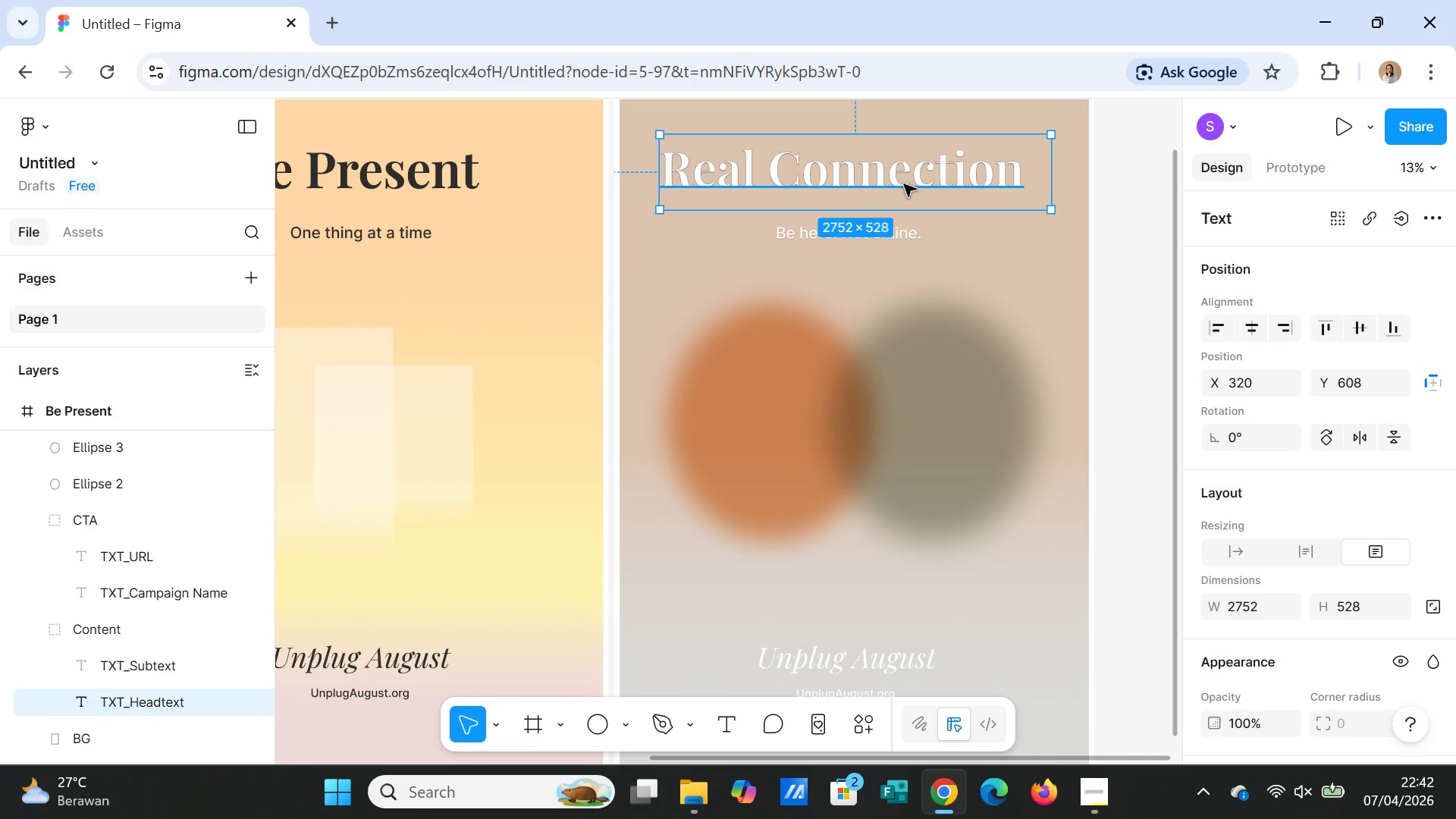 
key(Control+Z)
 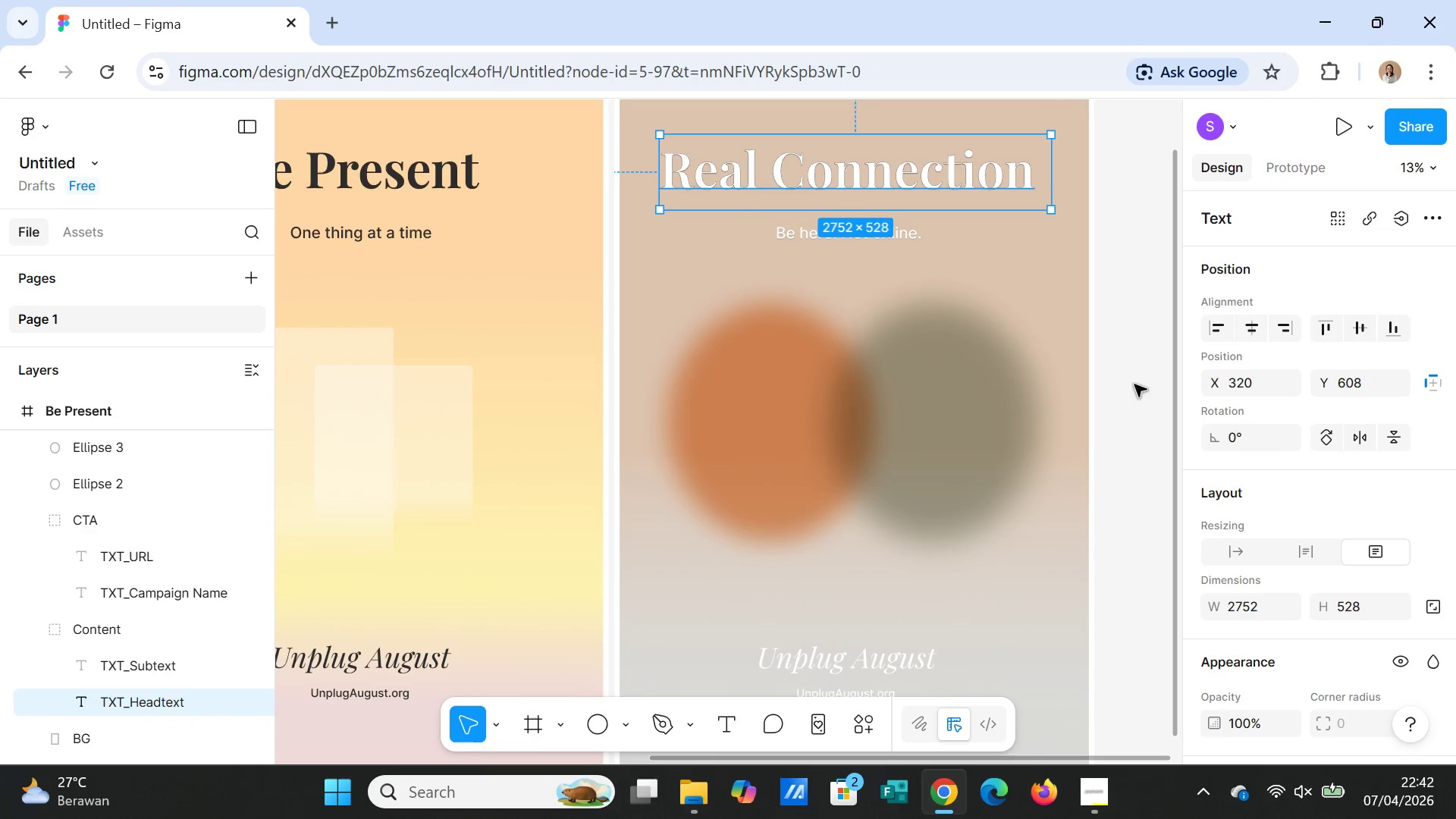 
left_click([1137, 387])
 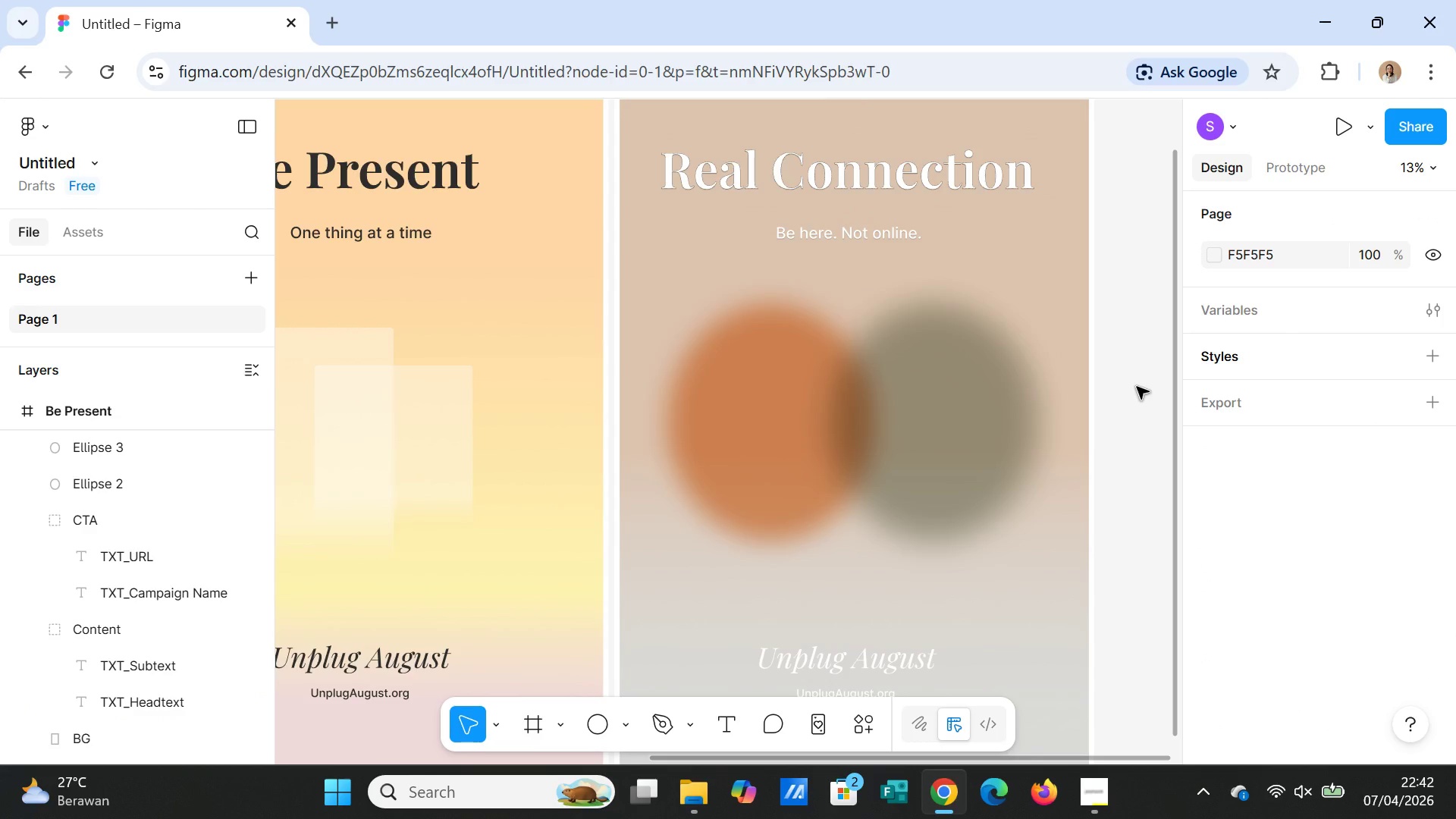 
wait(7.94)
 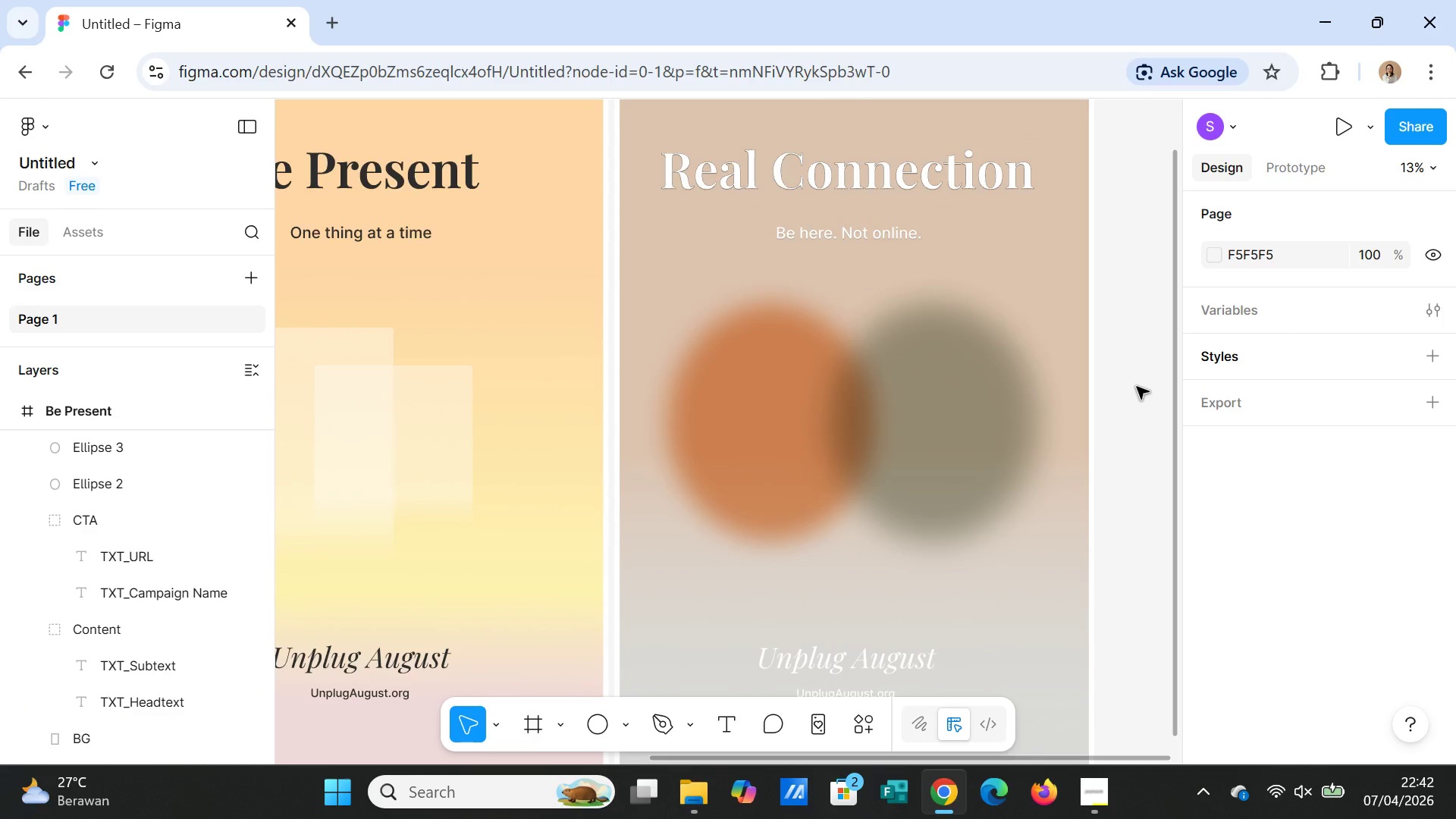 
scroll: coordinate [1072, 543], scroll_direction: down, amount: 2.0
 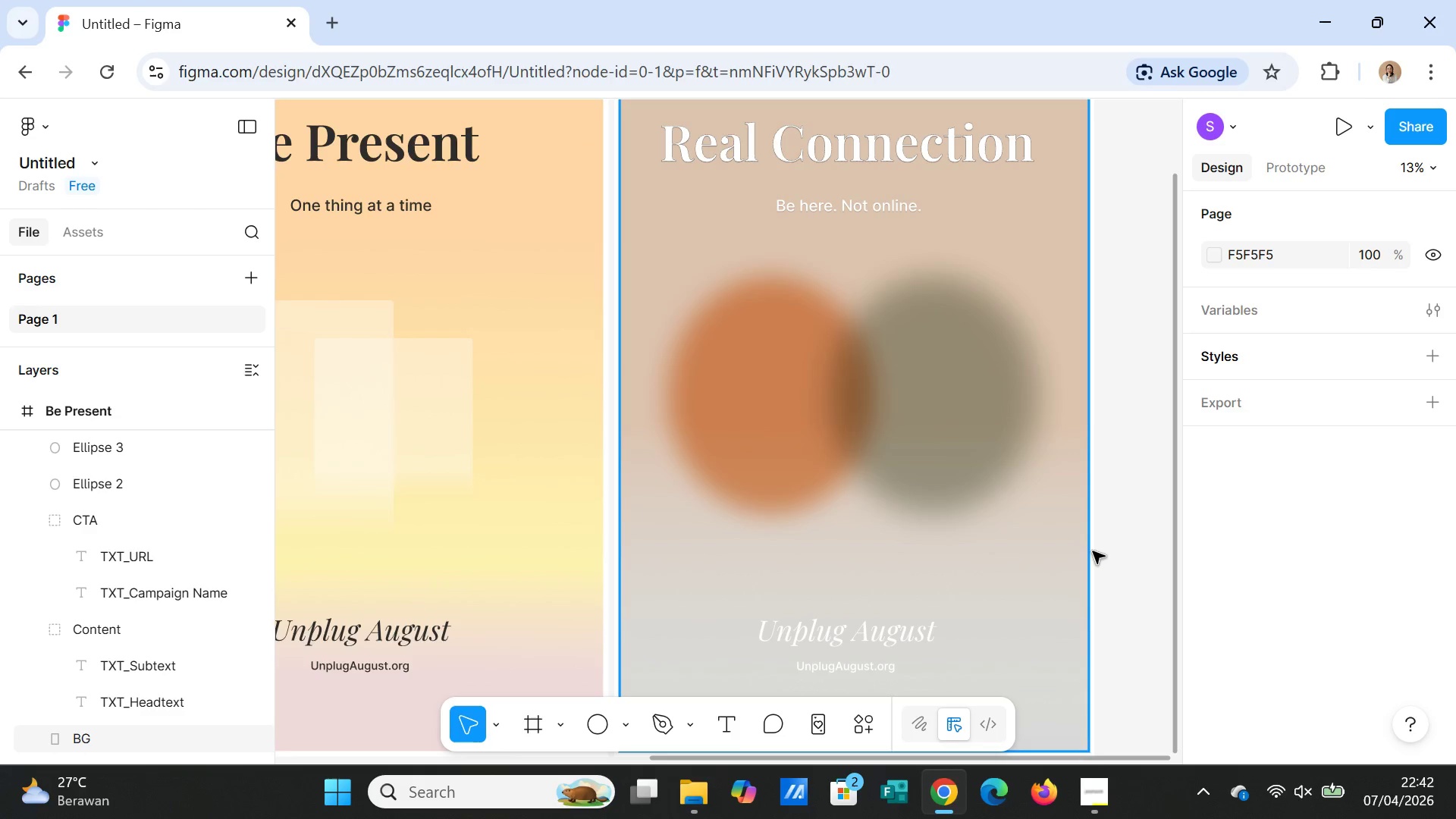 
wait(7.4)
 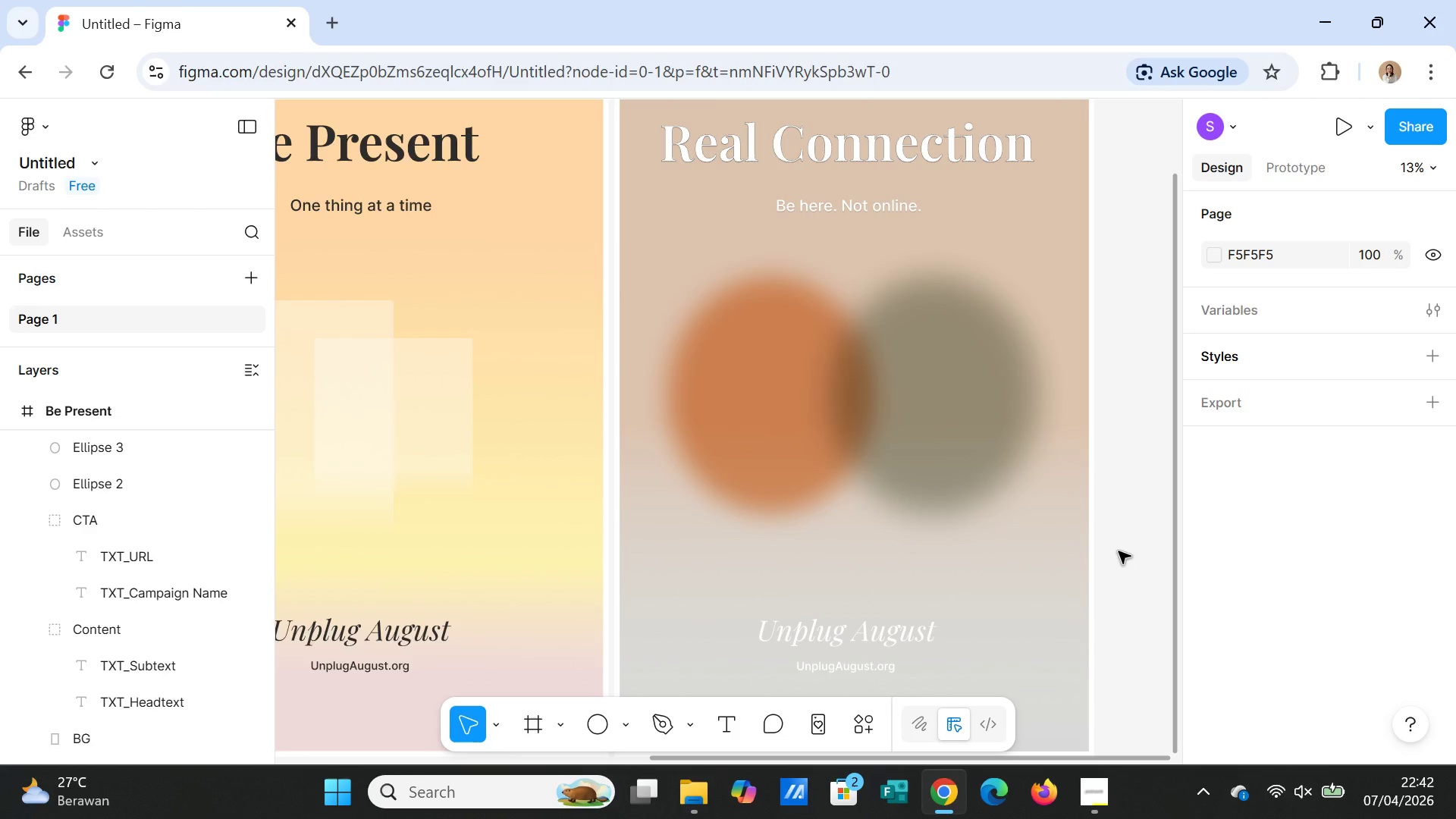 
scroll: coordinate [1050, 607], scroll_direction: down, amount: 1.0
 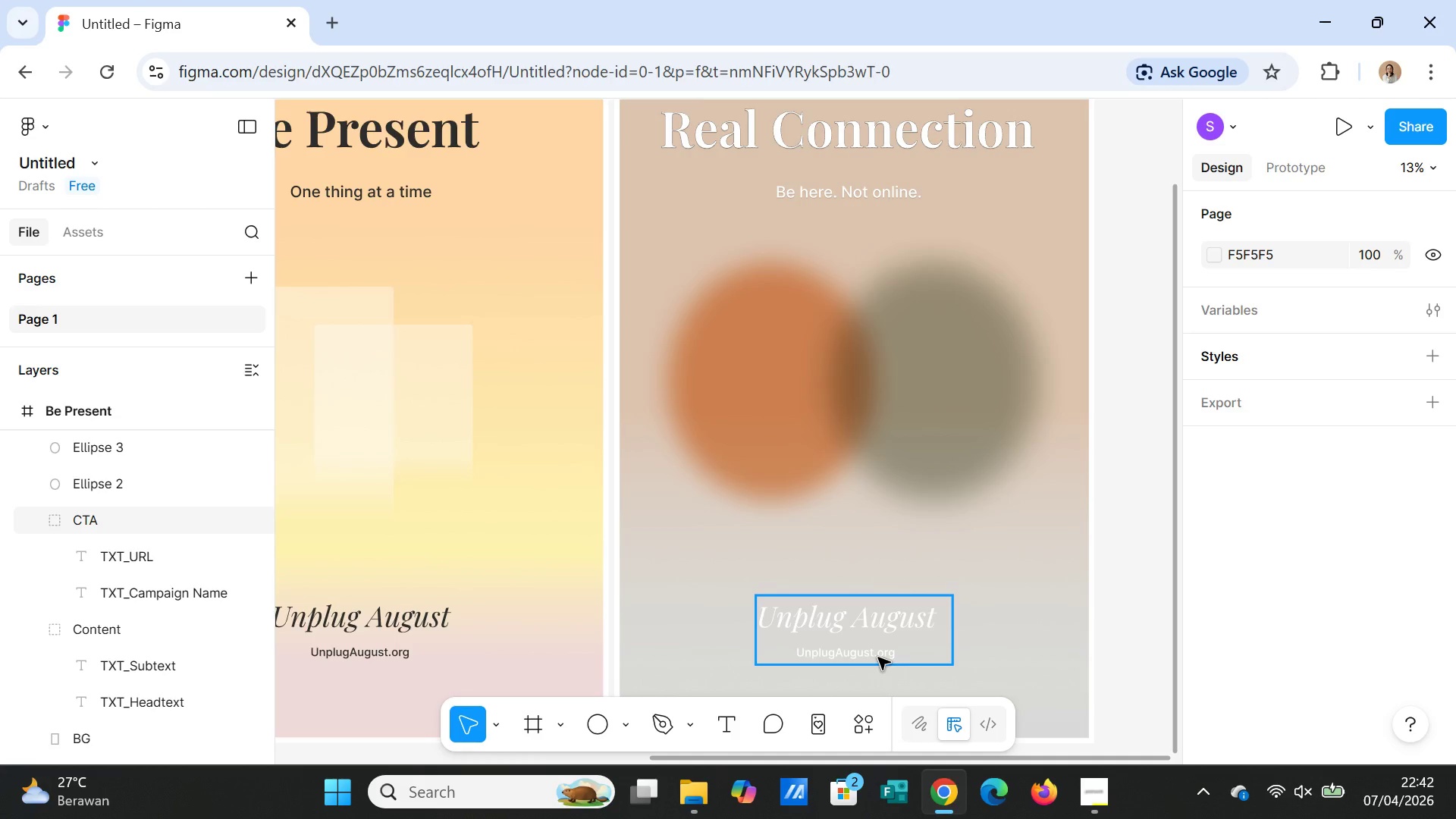 
left_click([878, 657])
 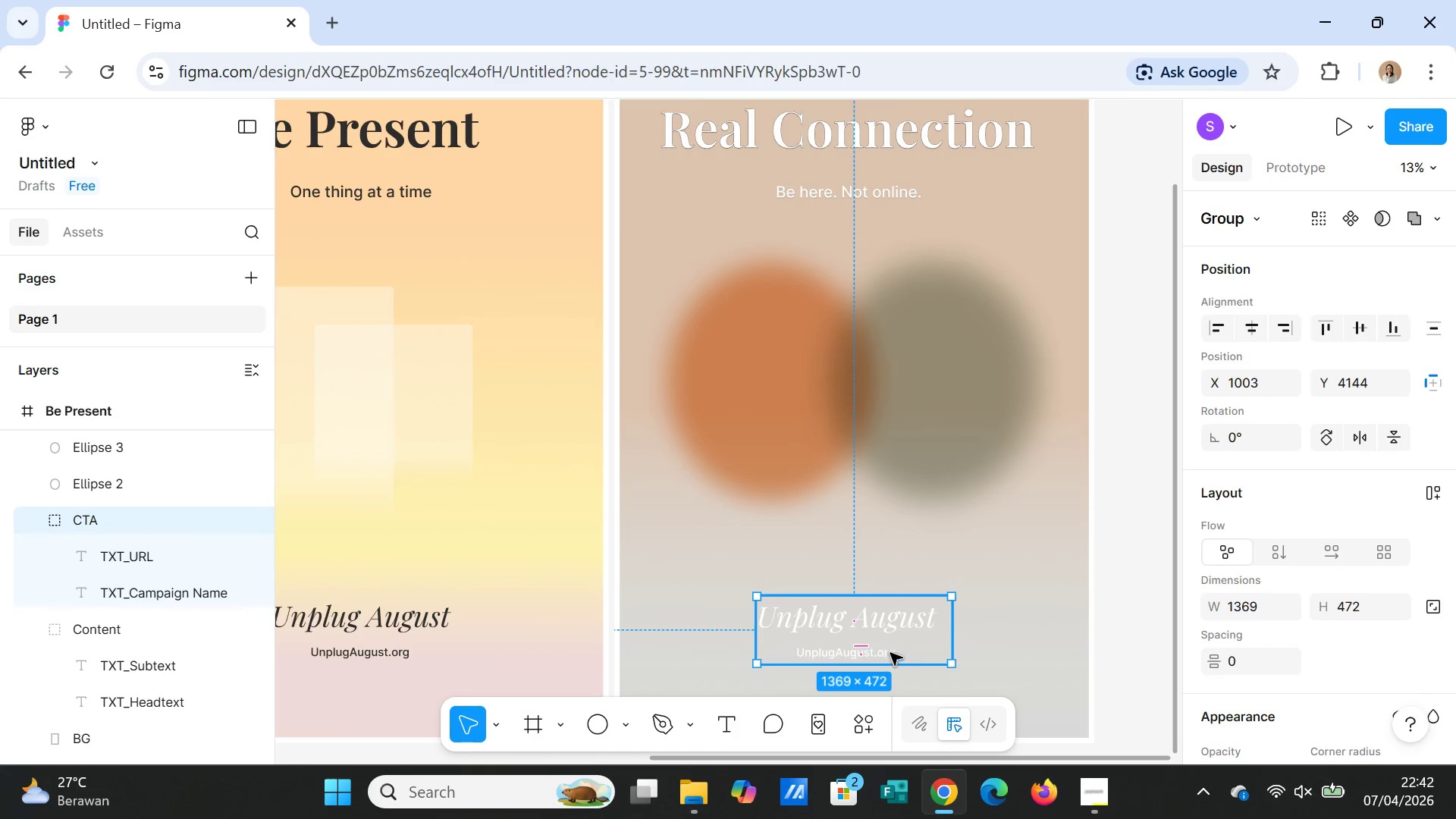 
left_click([1022, 620])
 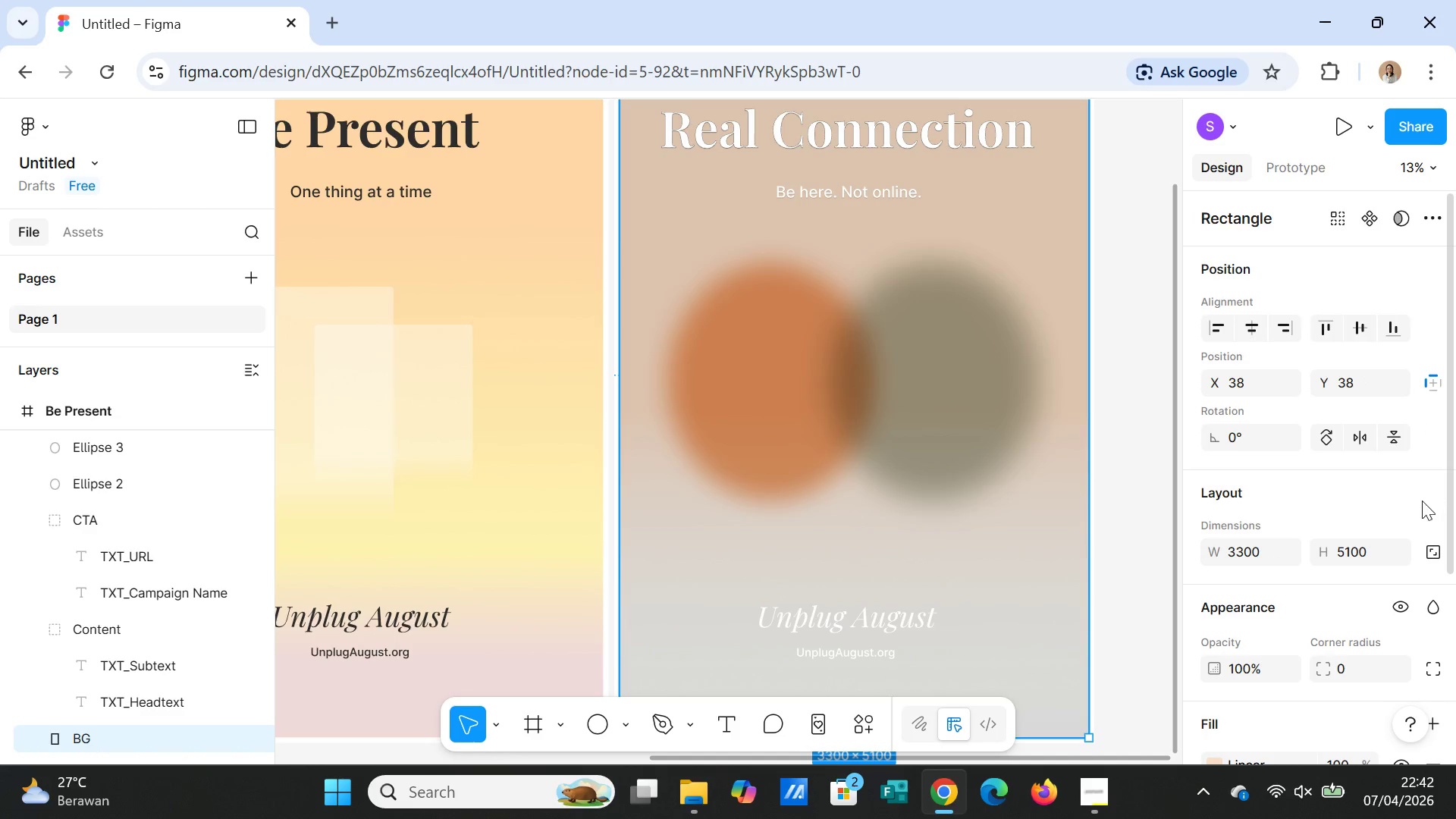 
scroll: coordinate [1417, 547], scroll_direction: down, amount: 2.0
 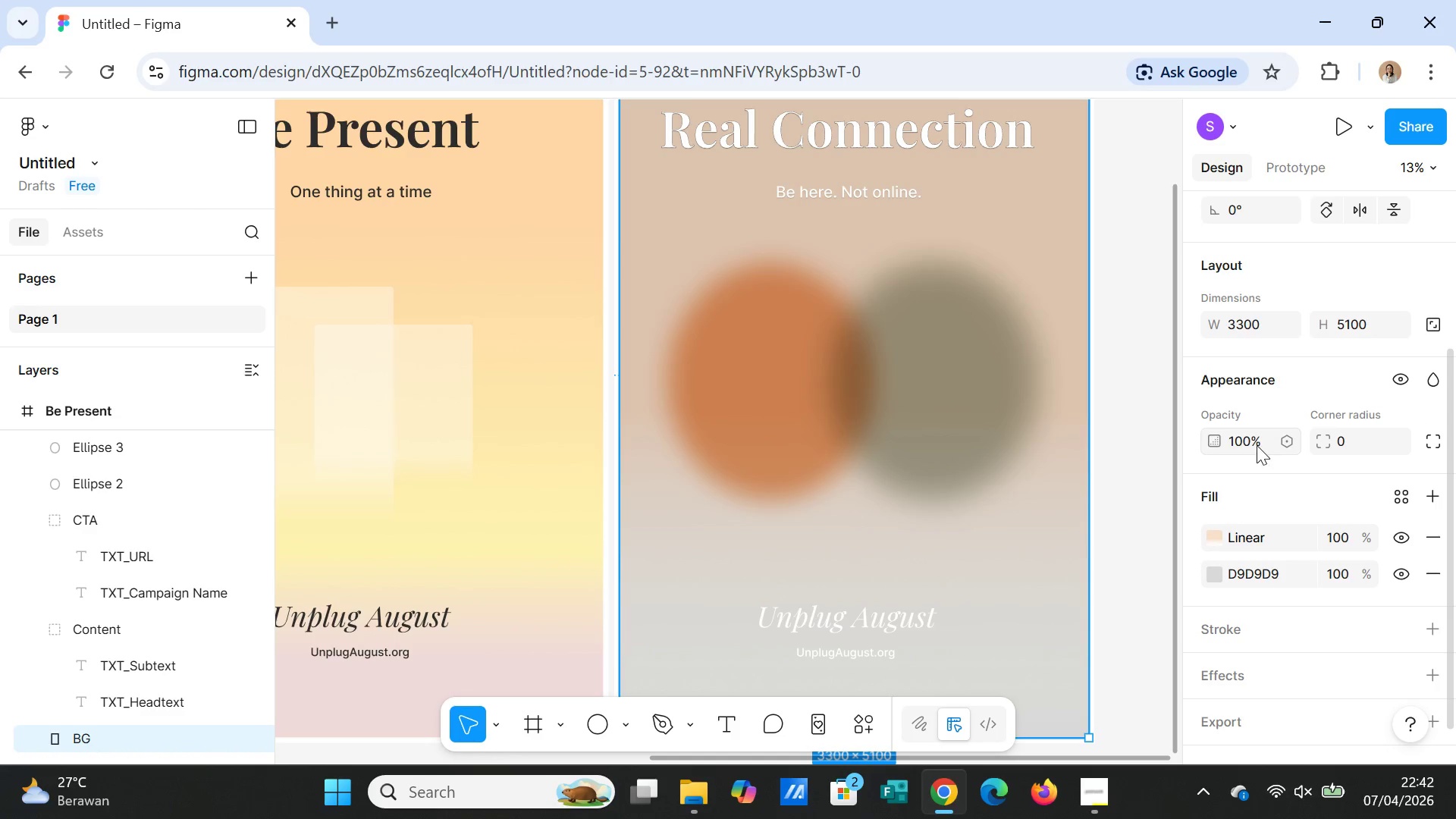 
left_click([1255, 443])
 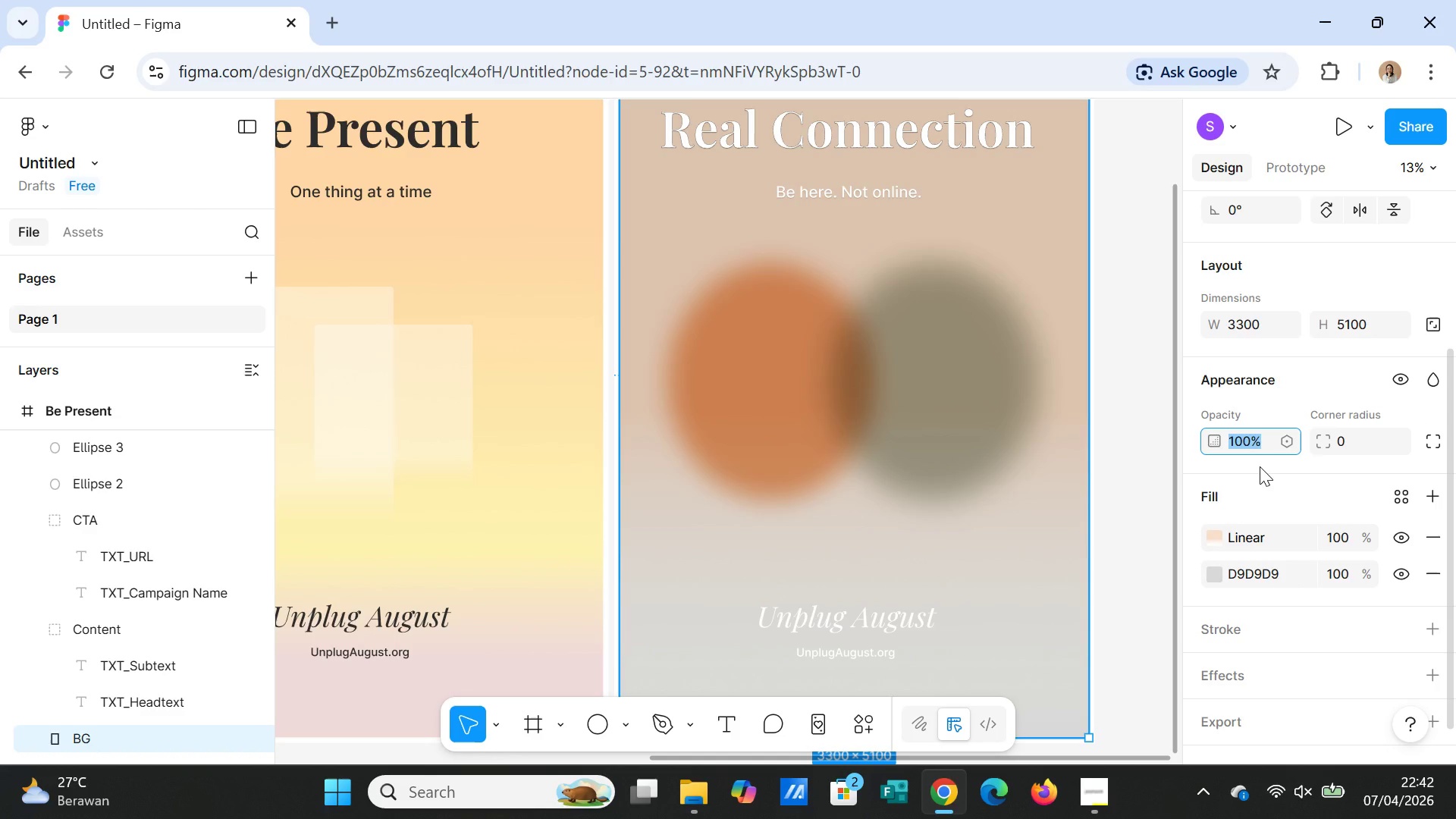 
type(70)
 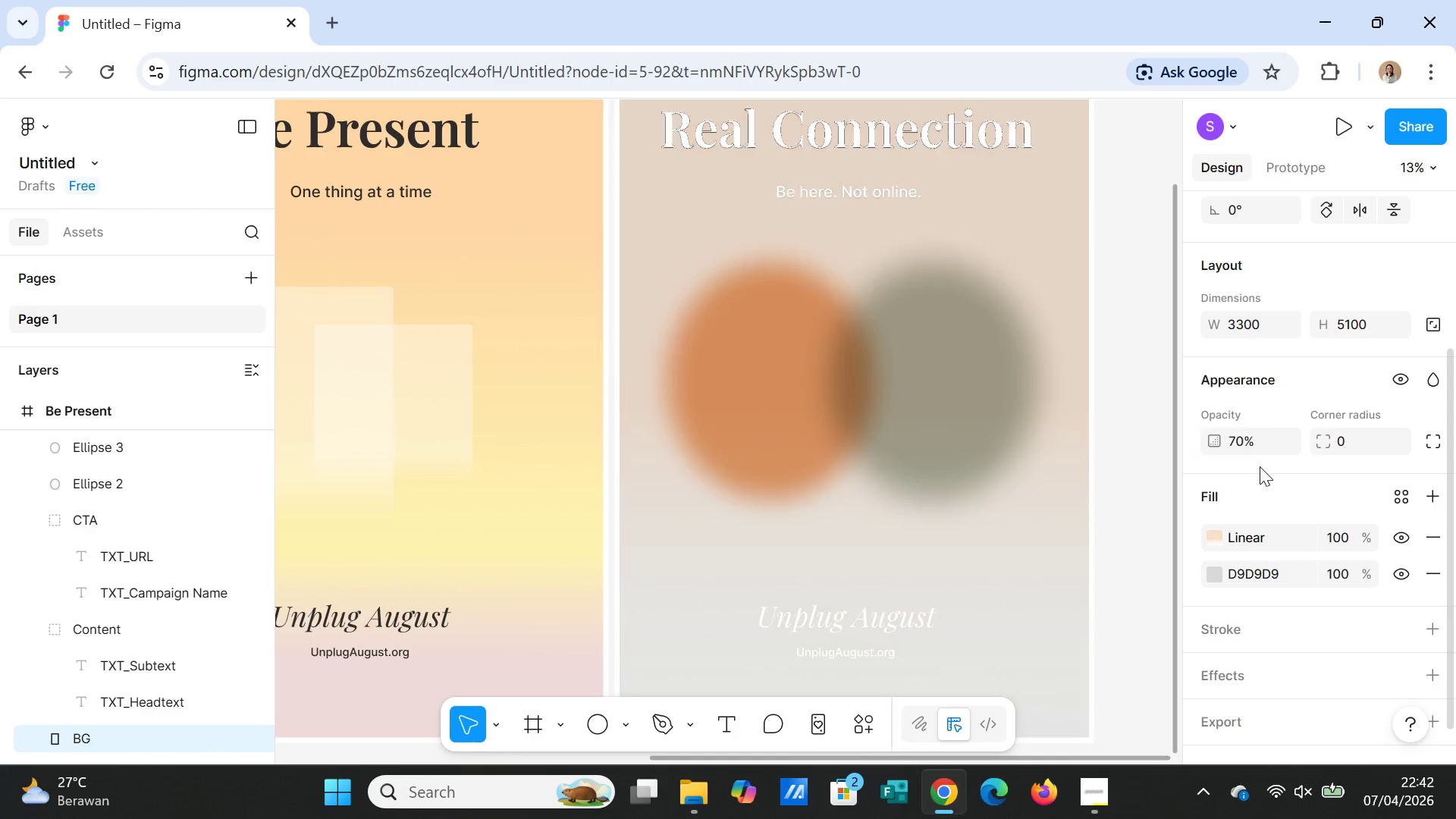 
key(Enter)
 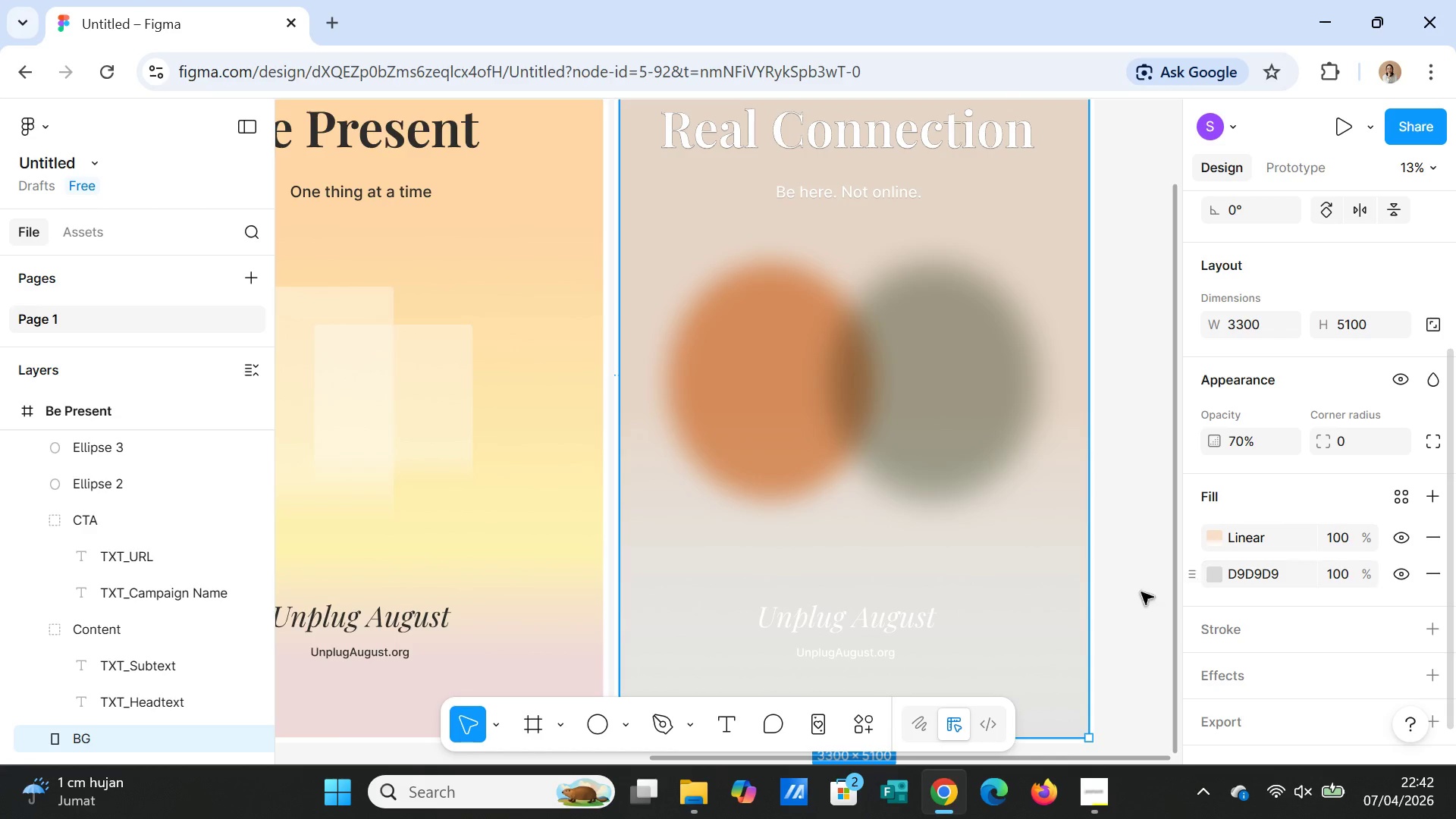 
left_click([1119, 596])
 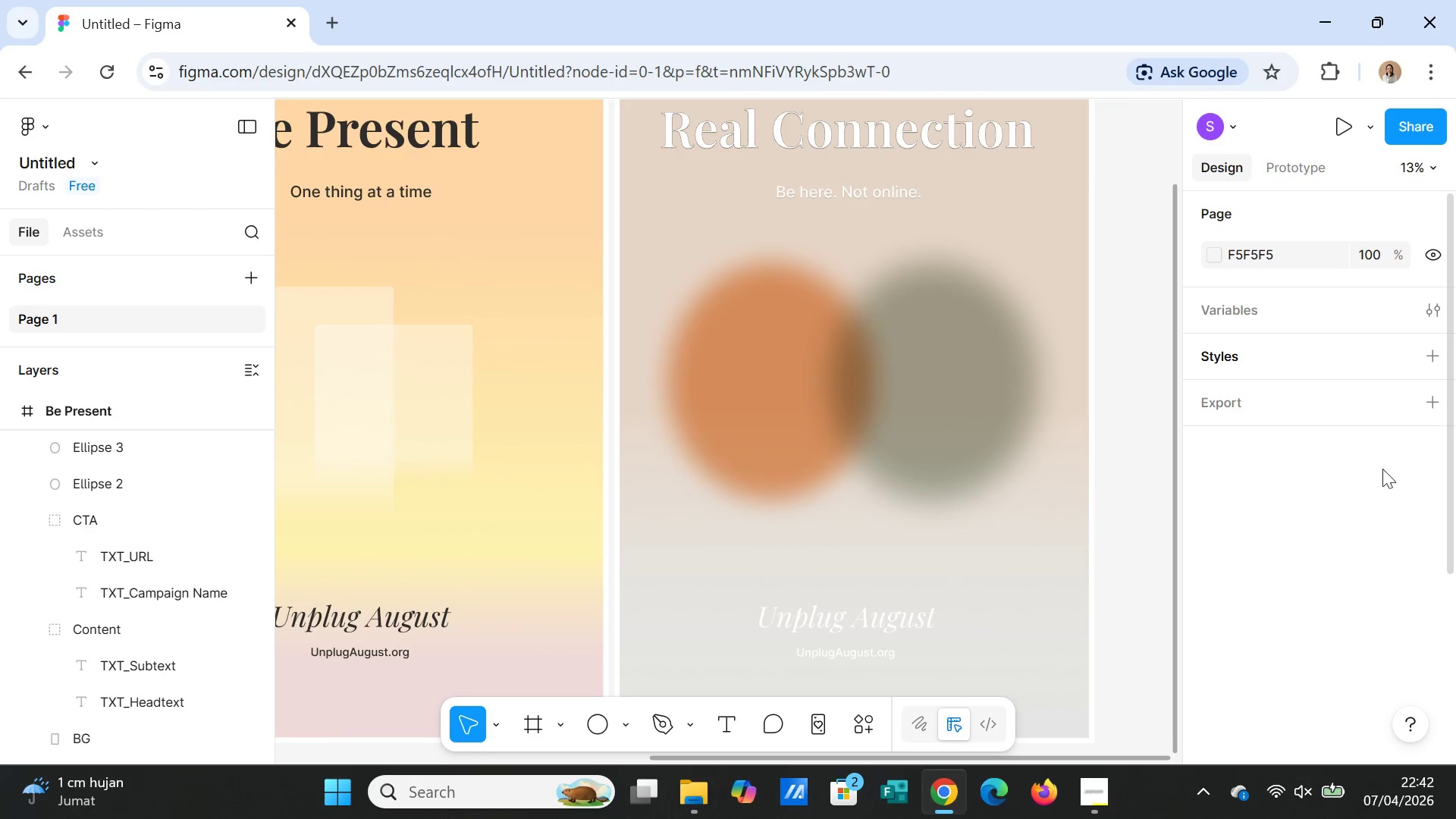 
wait(5.33)
 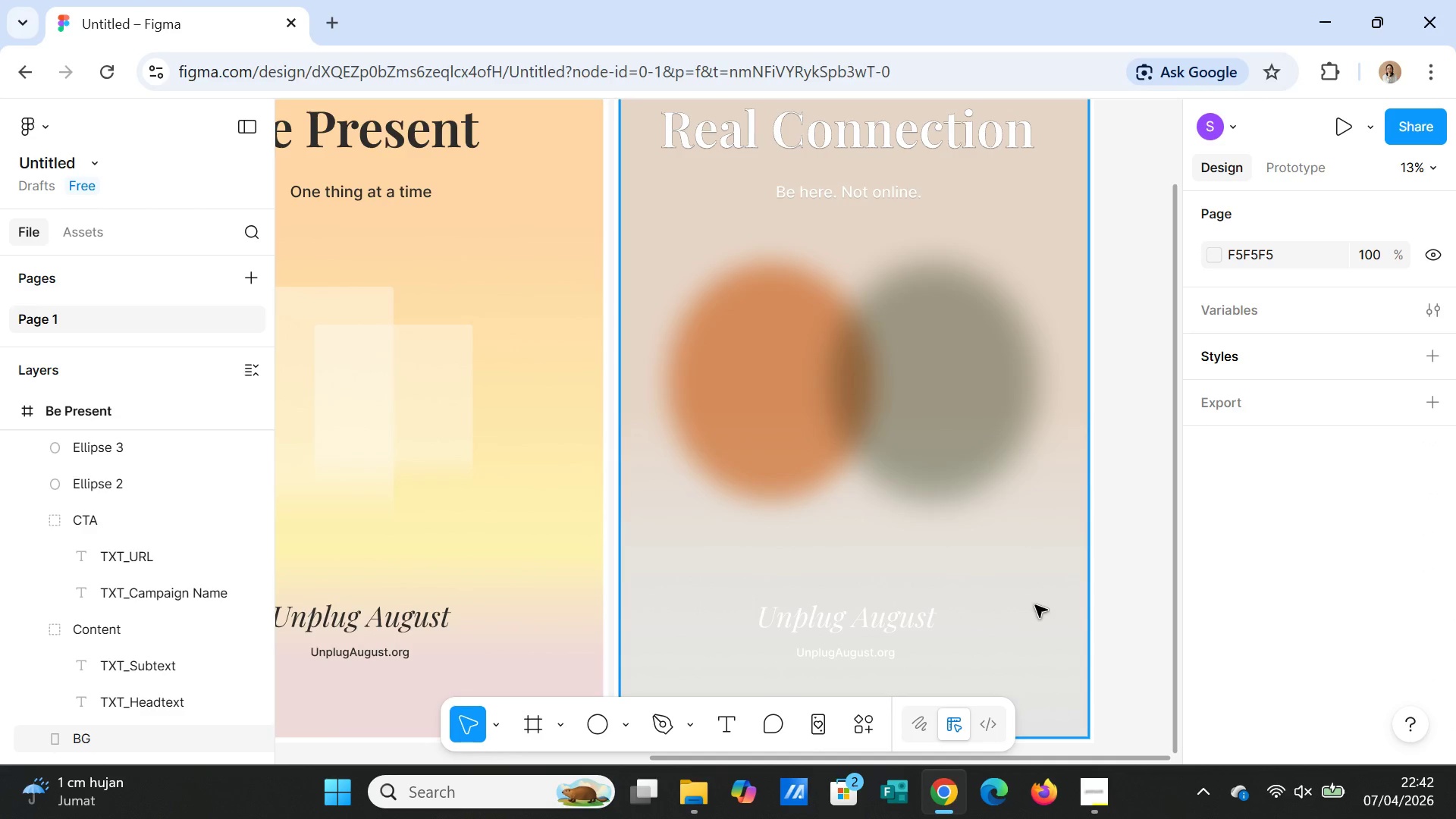 
left_click([1026, 306])
 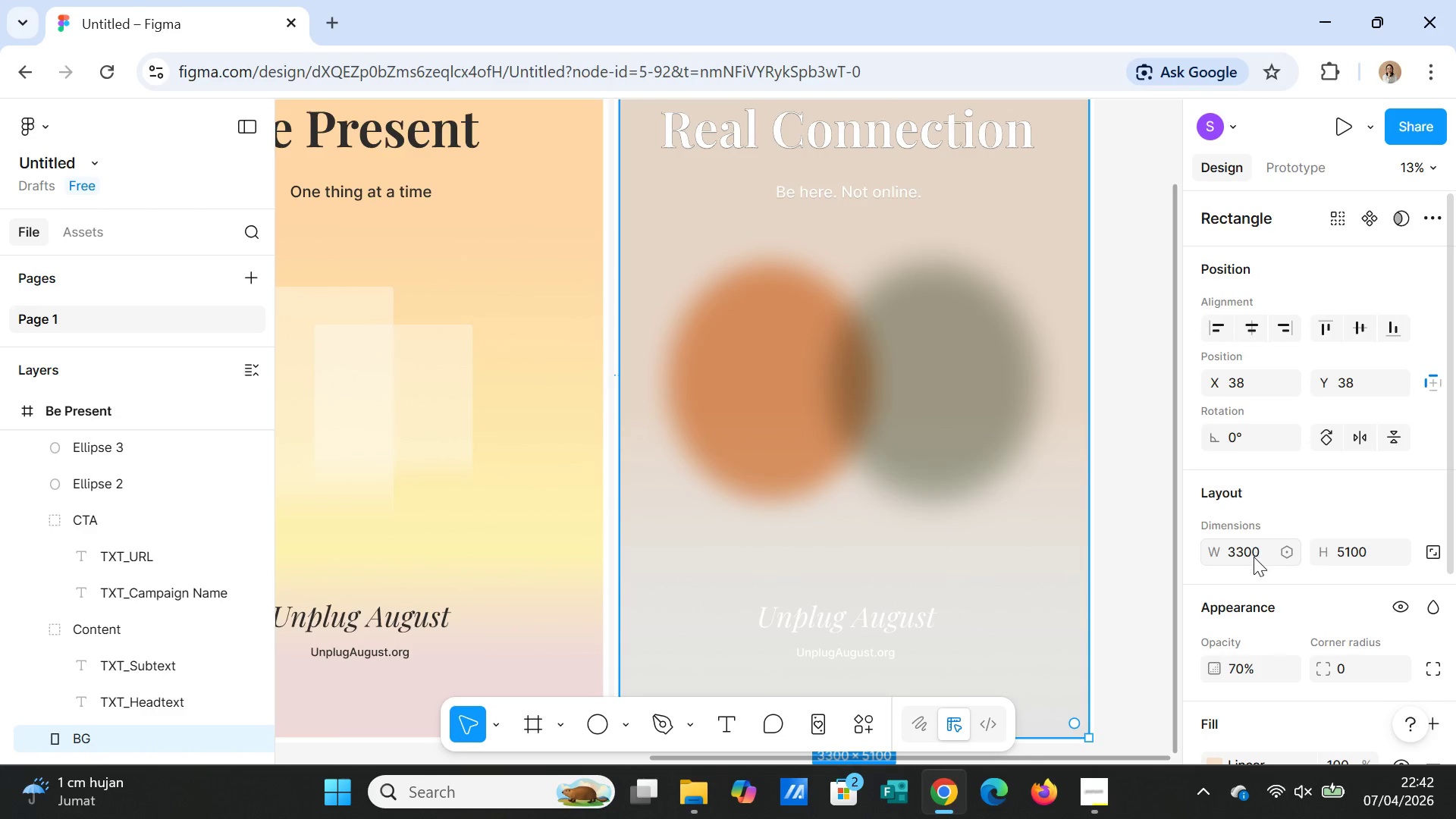 
scroll: coordinate [1285, 557], scroll_direction: down, amount: 2.0
 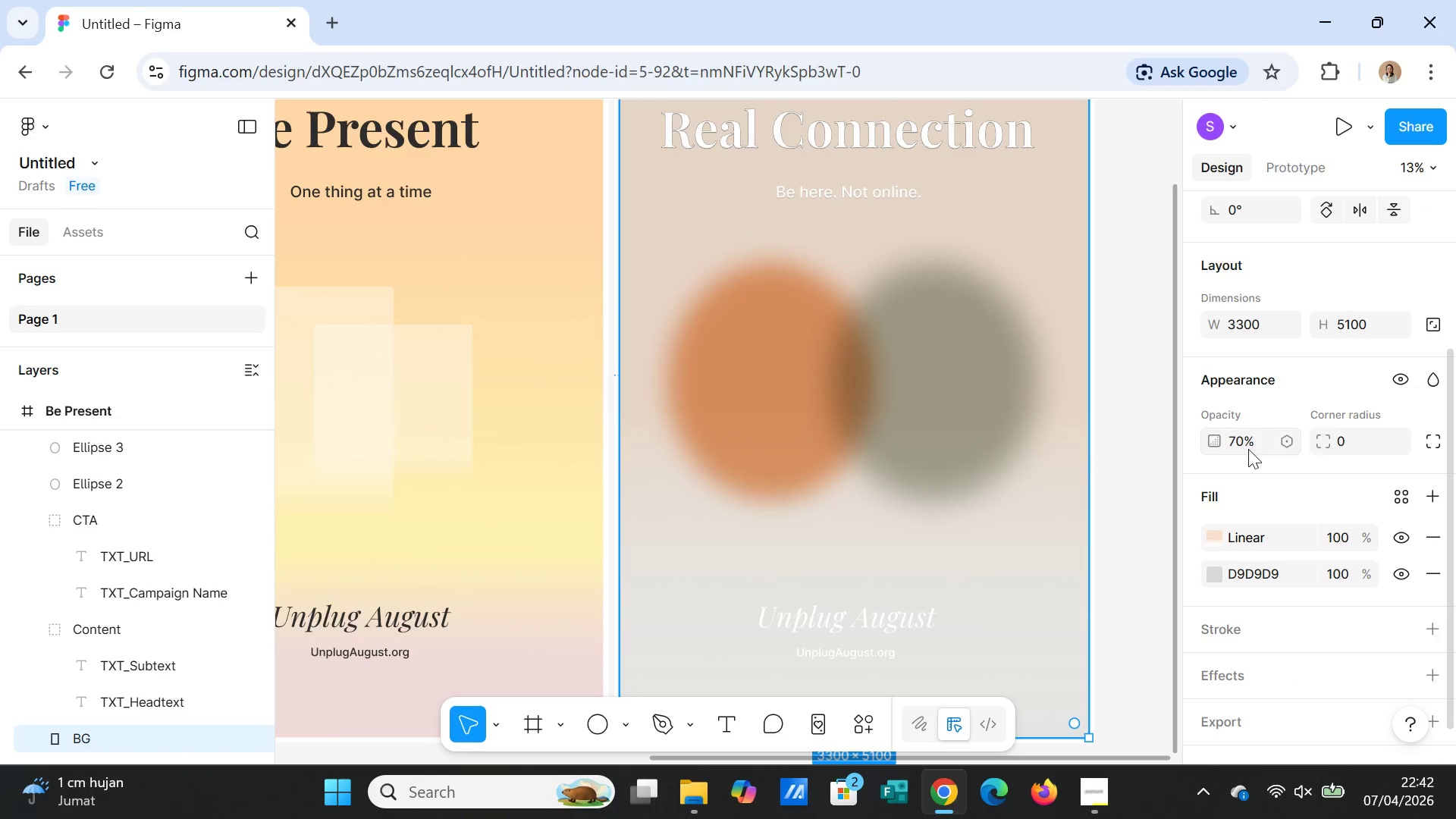 
left_click([1245, 445])
 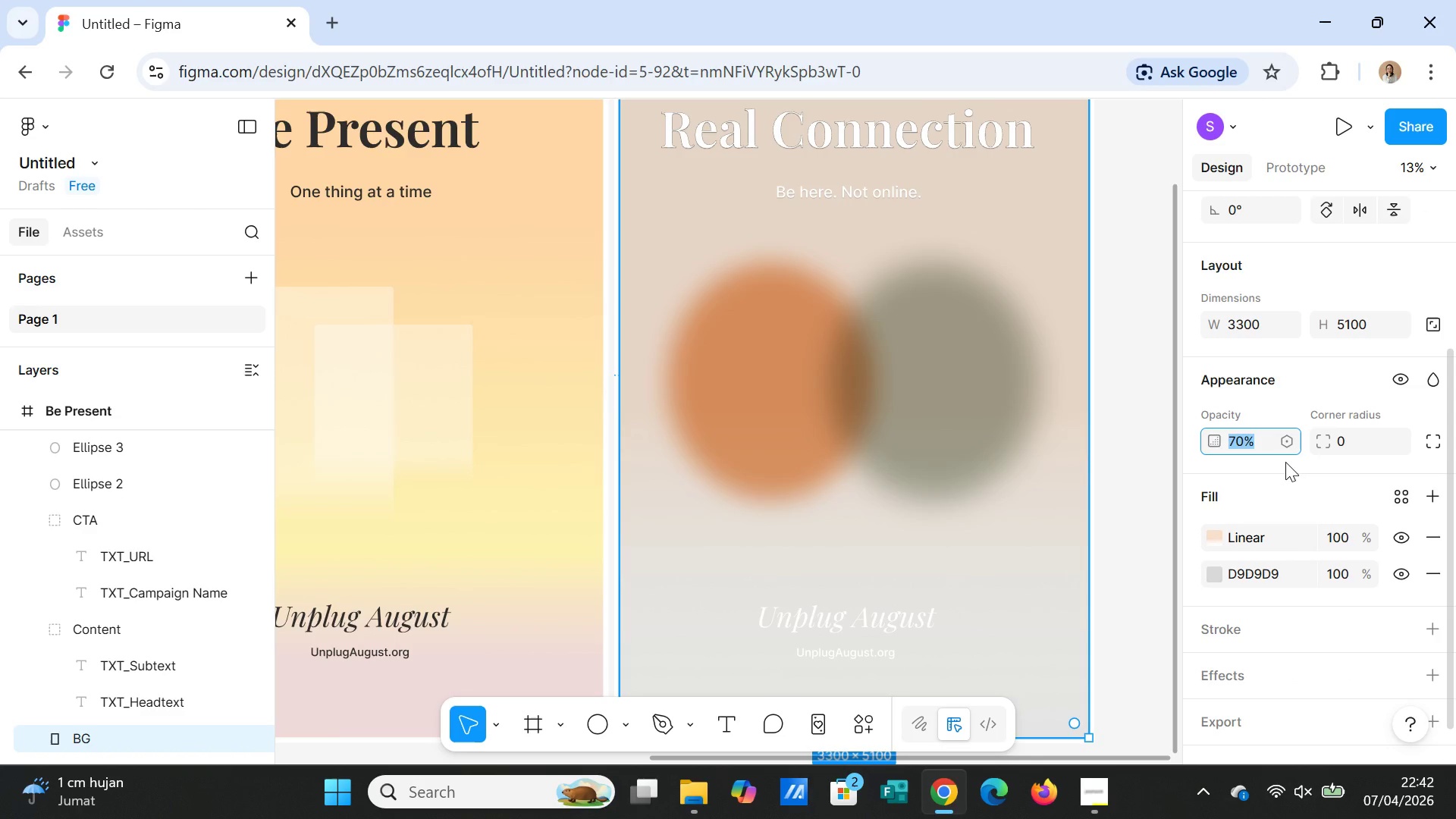 
type(100)
 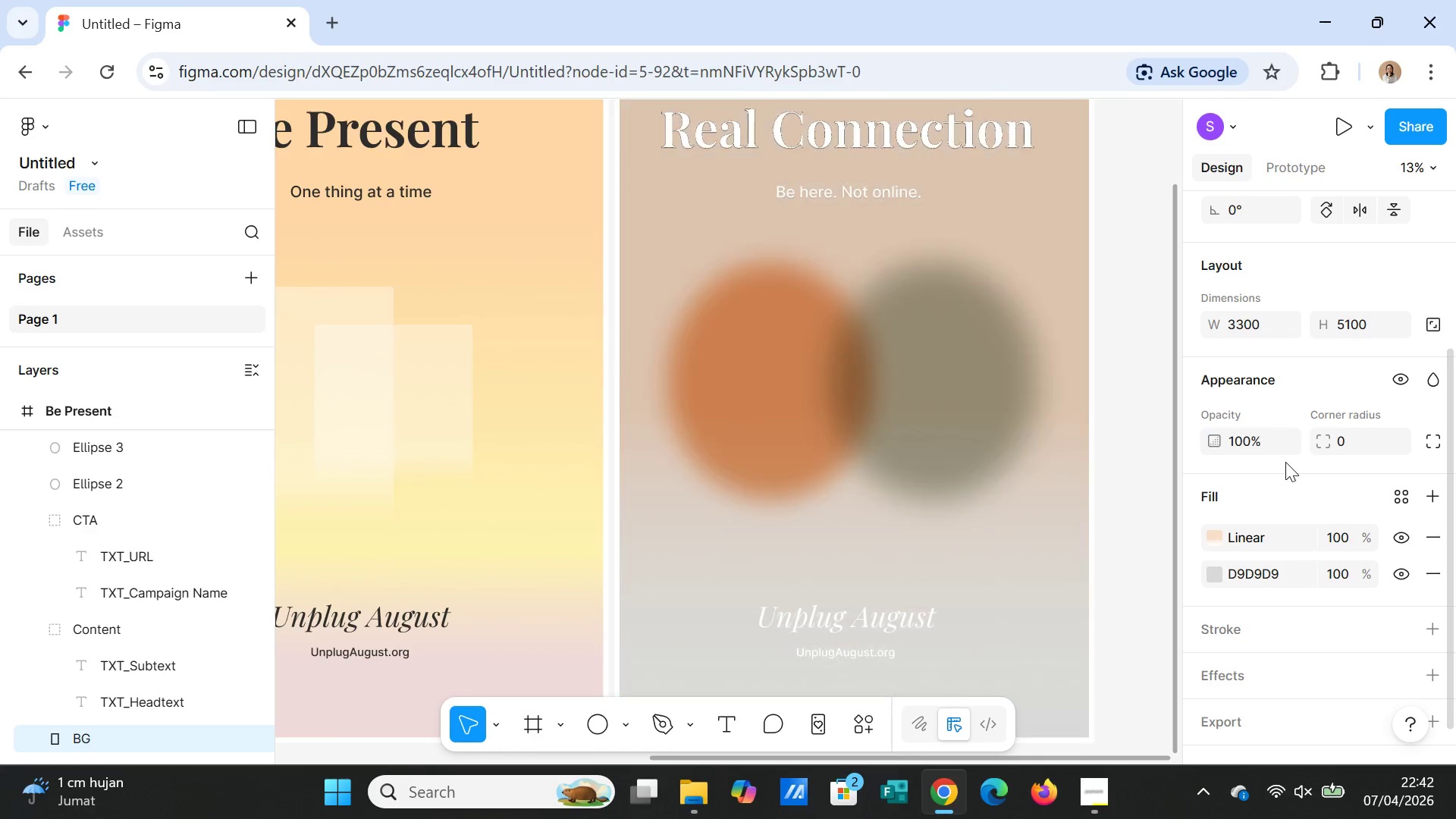 
key(Enter)
 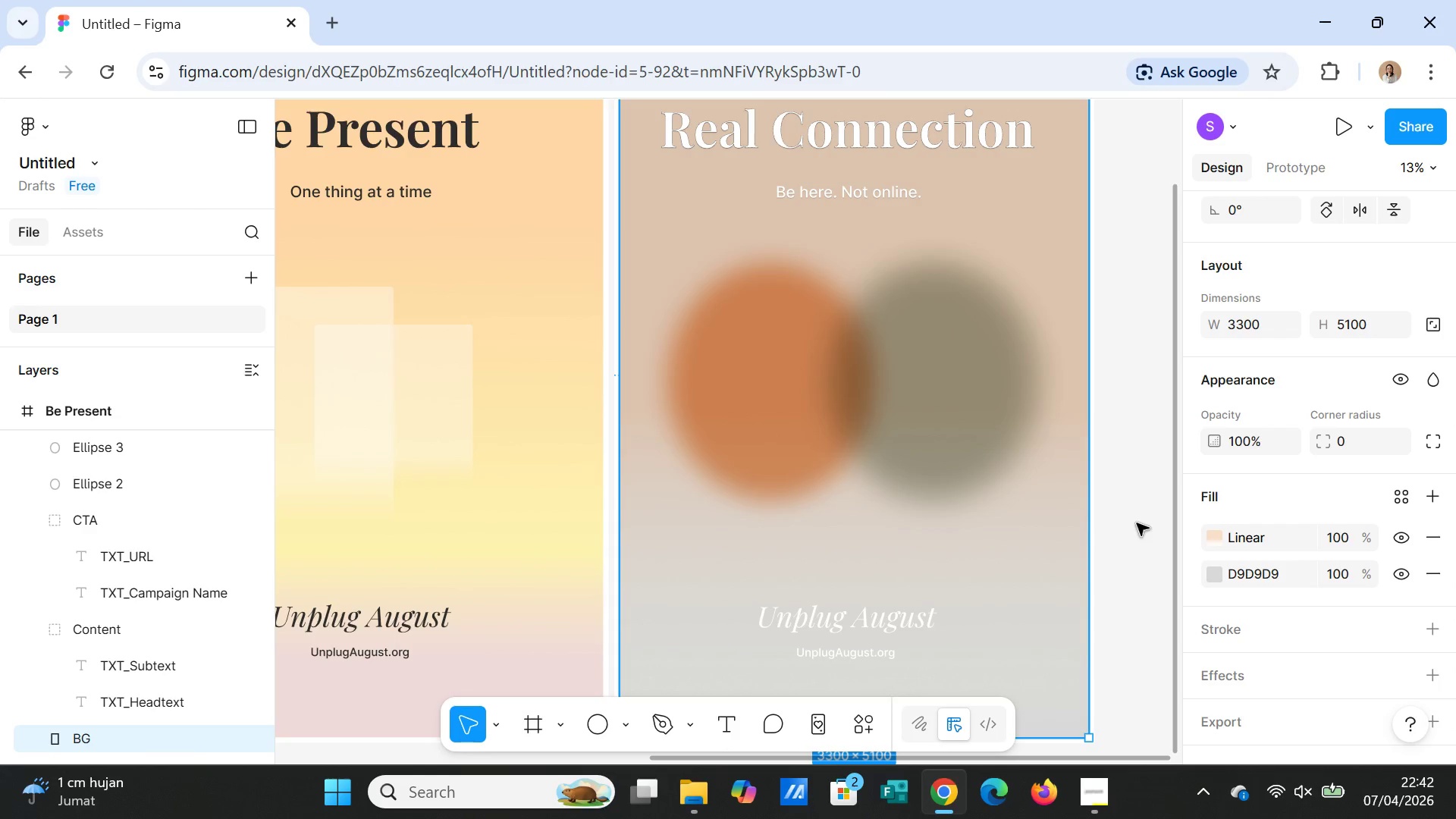 
left_click([1136, 528])
 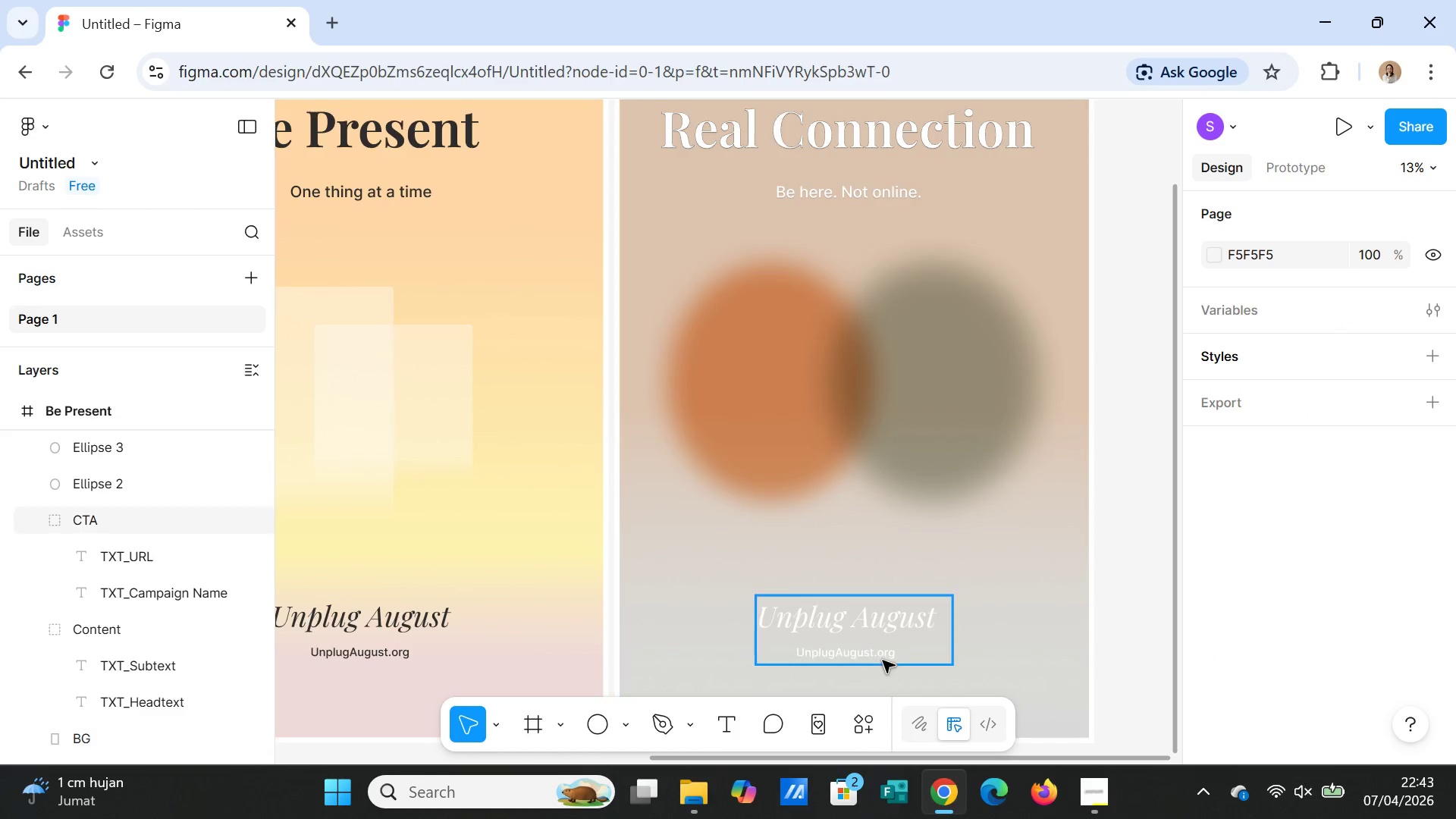 
left_click([883, 661])
 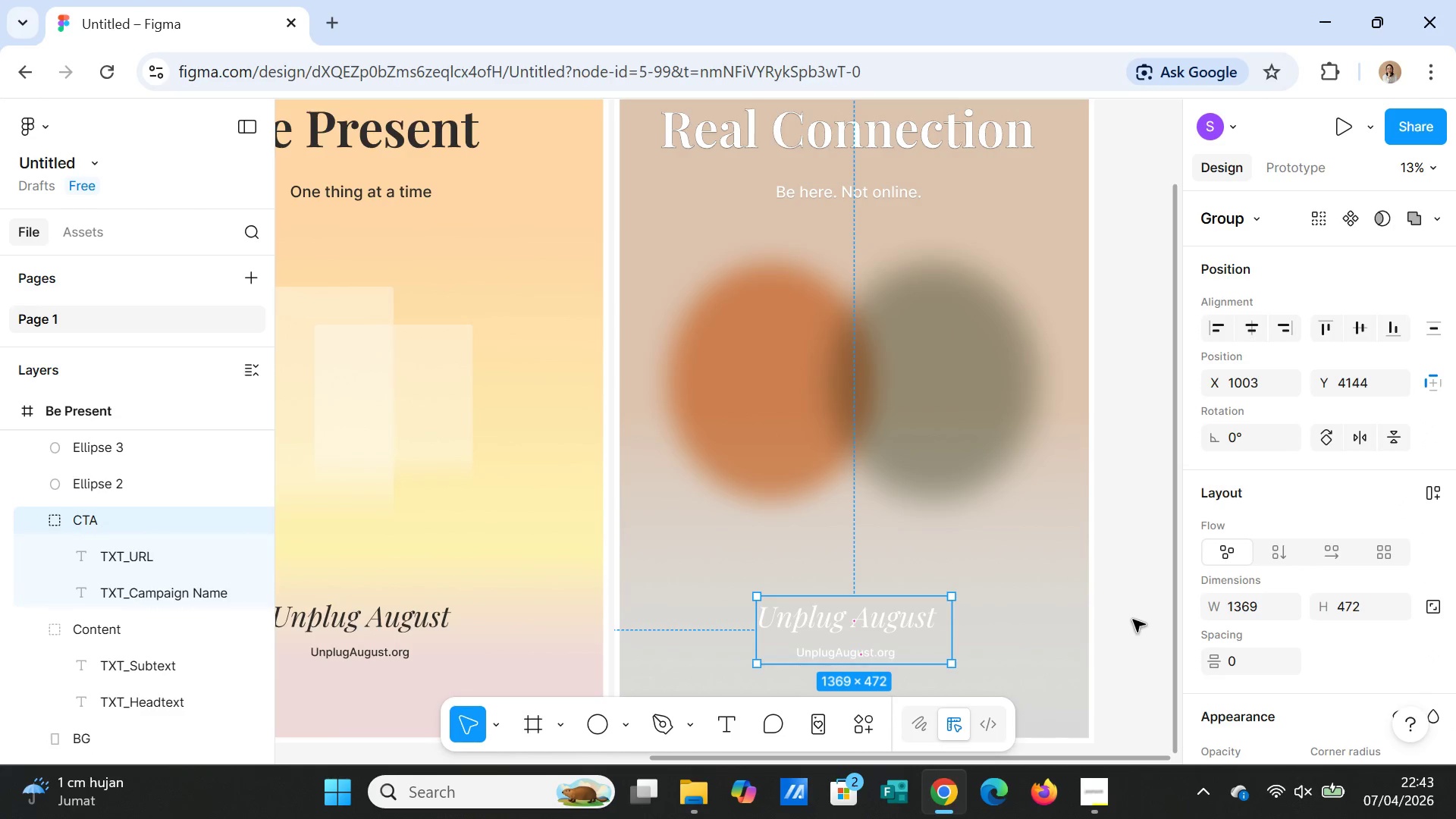 
left_click([1143, 617])
 